 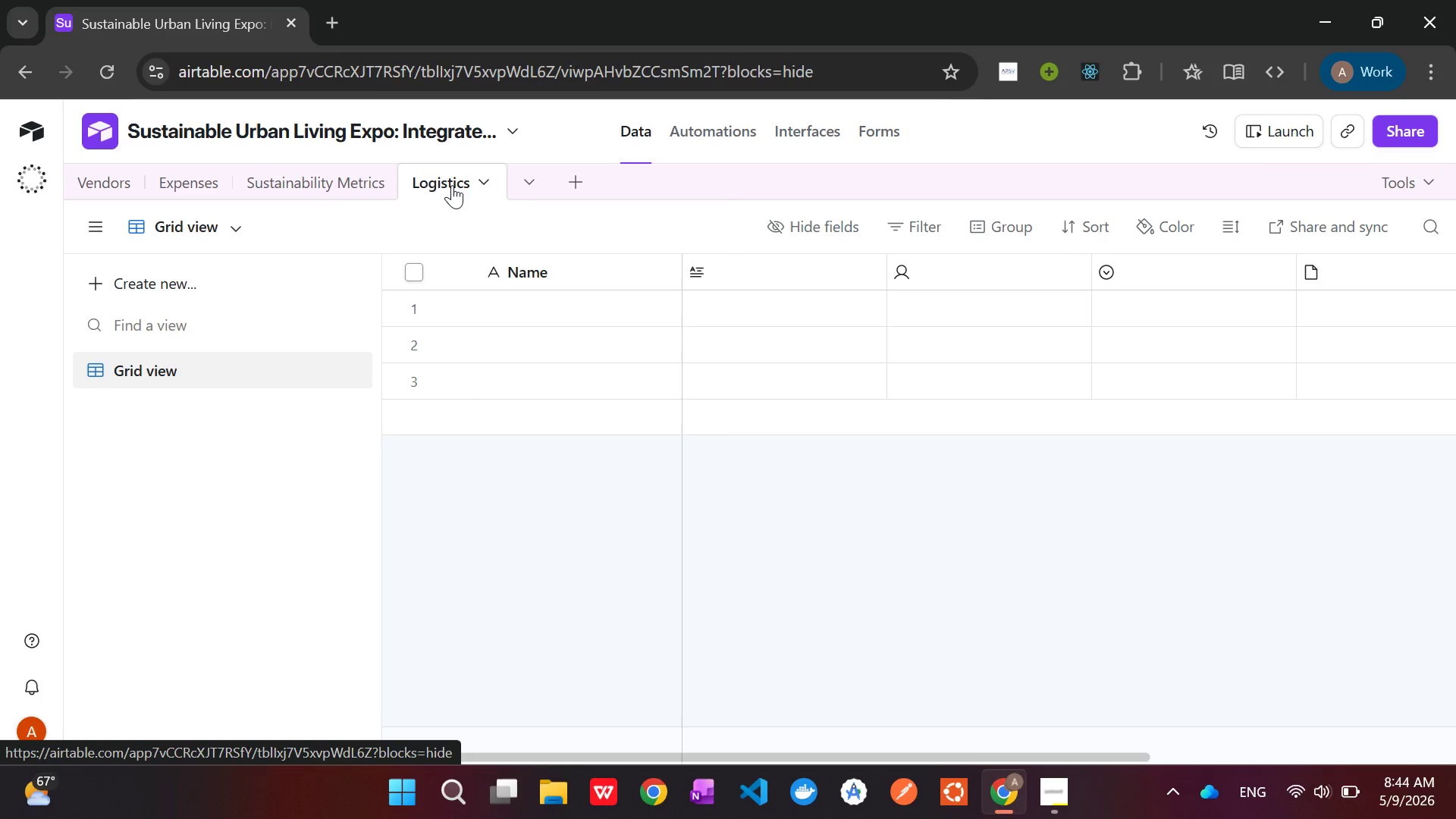 
hold_key(key=ControlLeft, duration=1.52)
left_click([761, 276])
 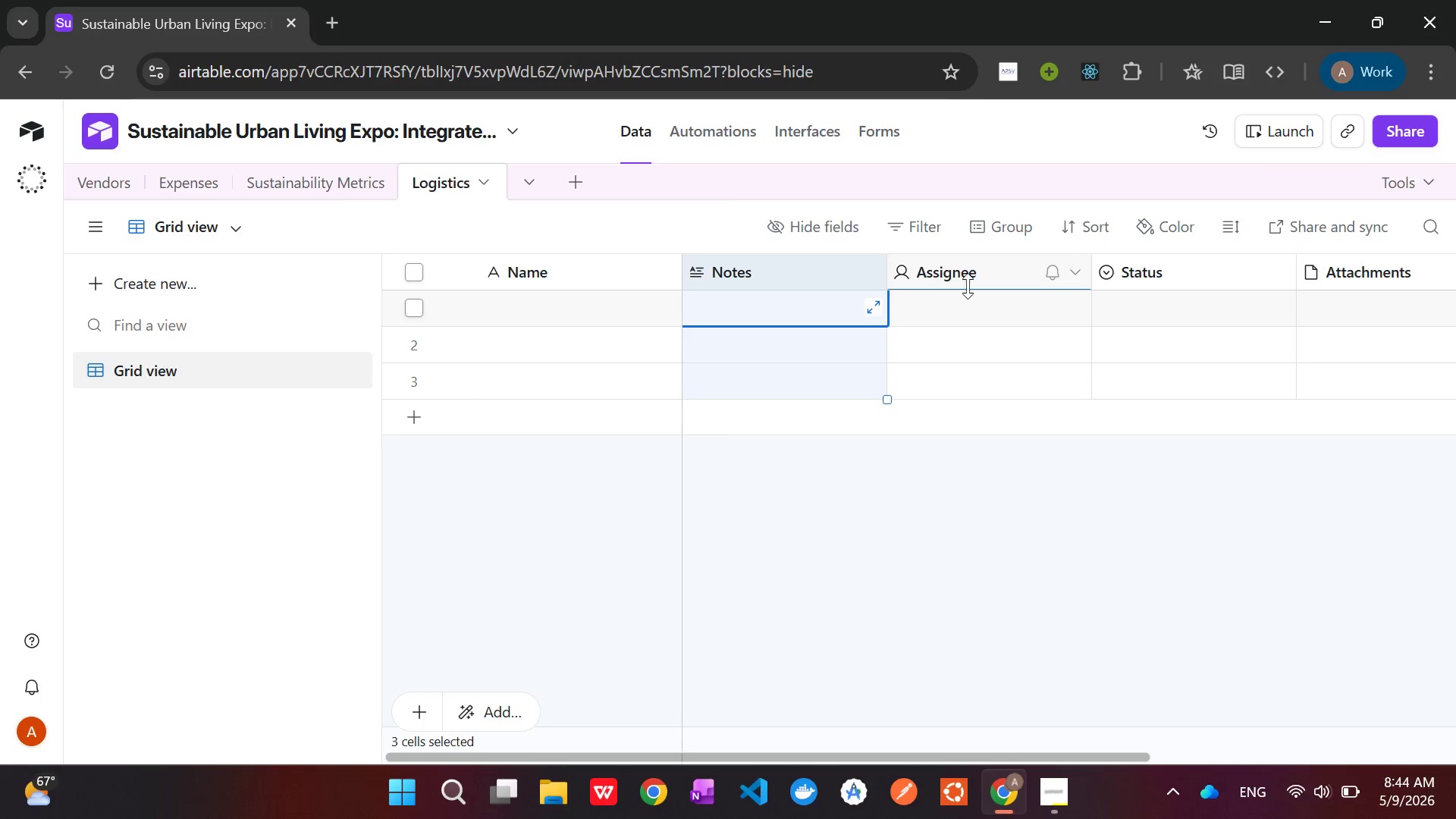 
hold_key(key=ControlLeft, duration=1.5)
left_click([967, 278])
 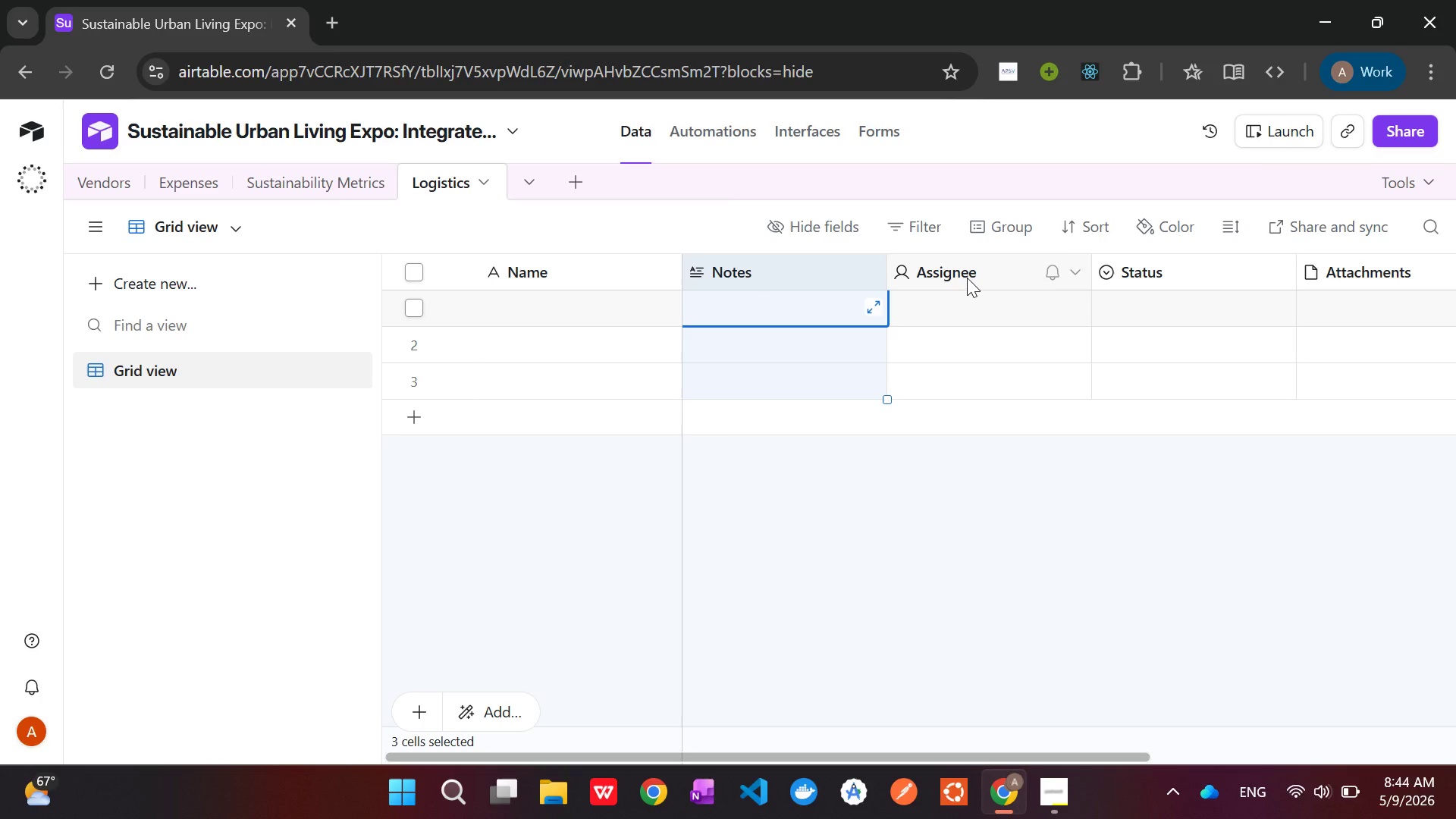 
hold_key(key=ControlLeft, duration=1.51)
left_click([1169, 276])
 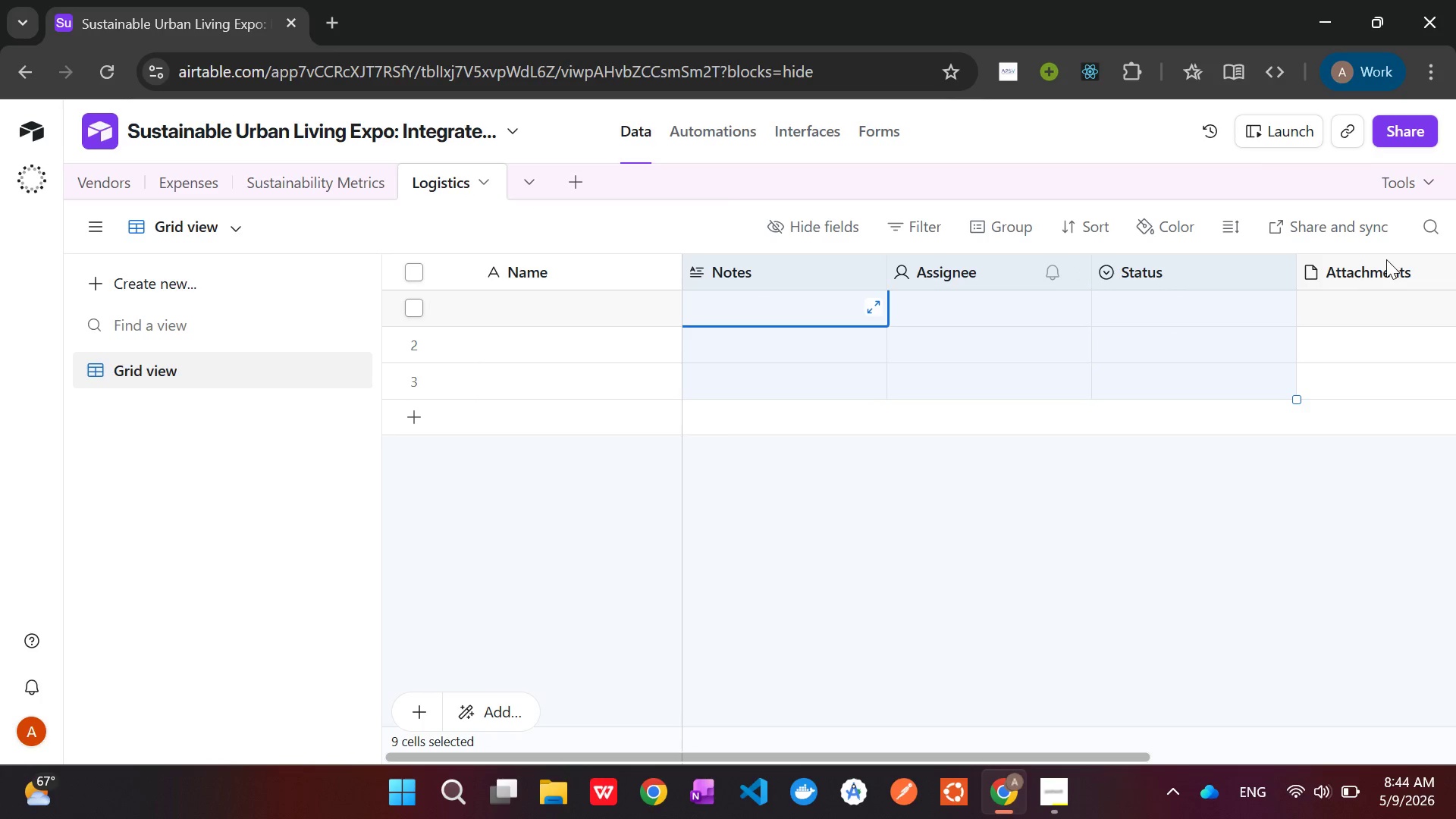 
hold_key(key=ControlLeft, duration=0.48)
left_click([1394, 271])
 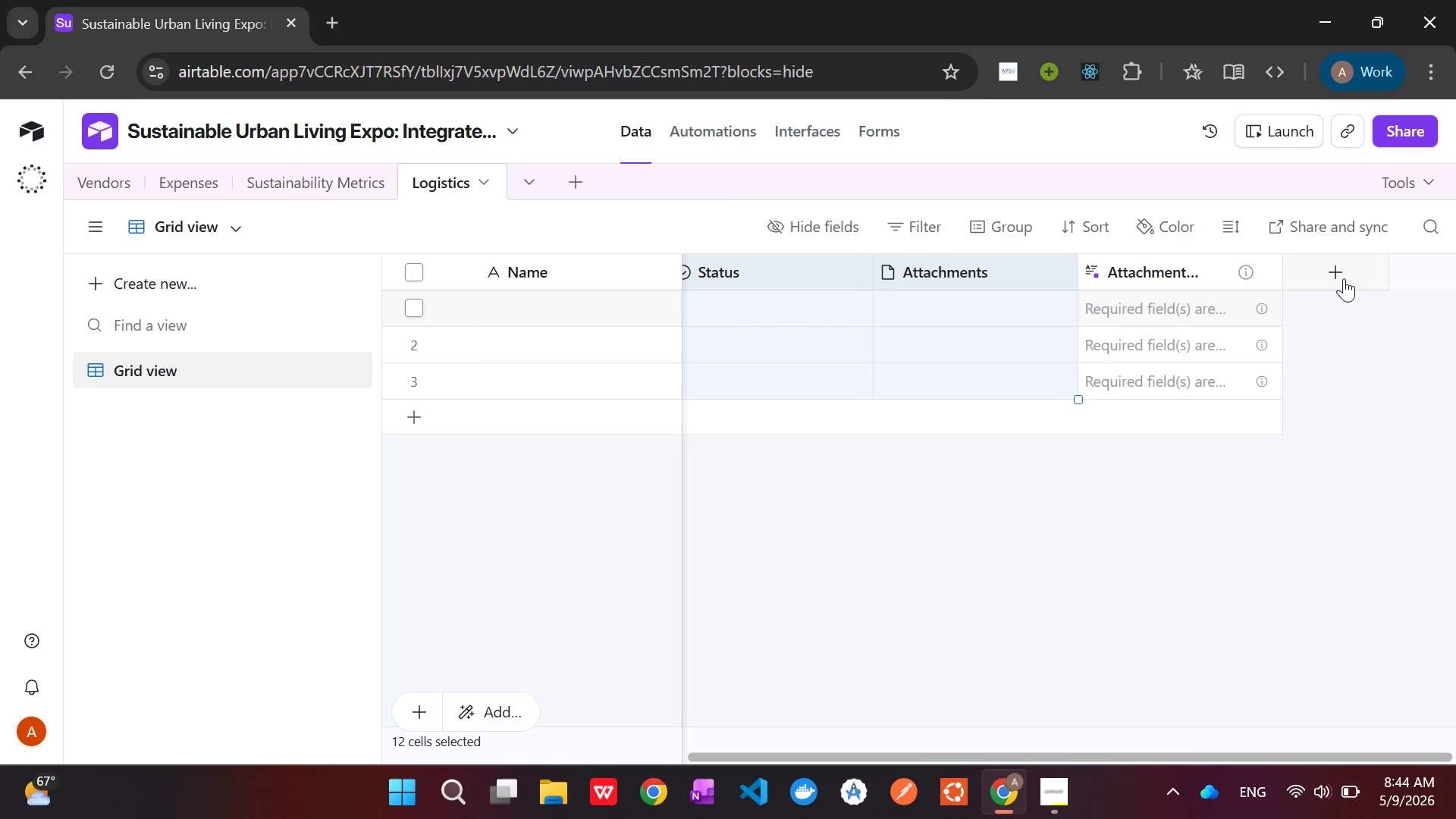 
hold_key(key=ControlLeft, duration=0.84)
left_click([1194, 278])
 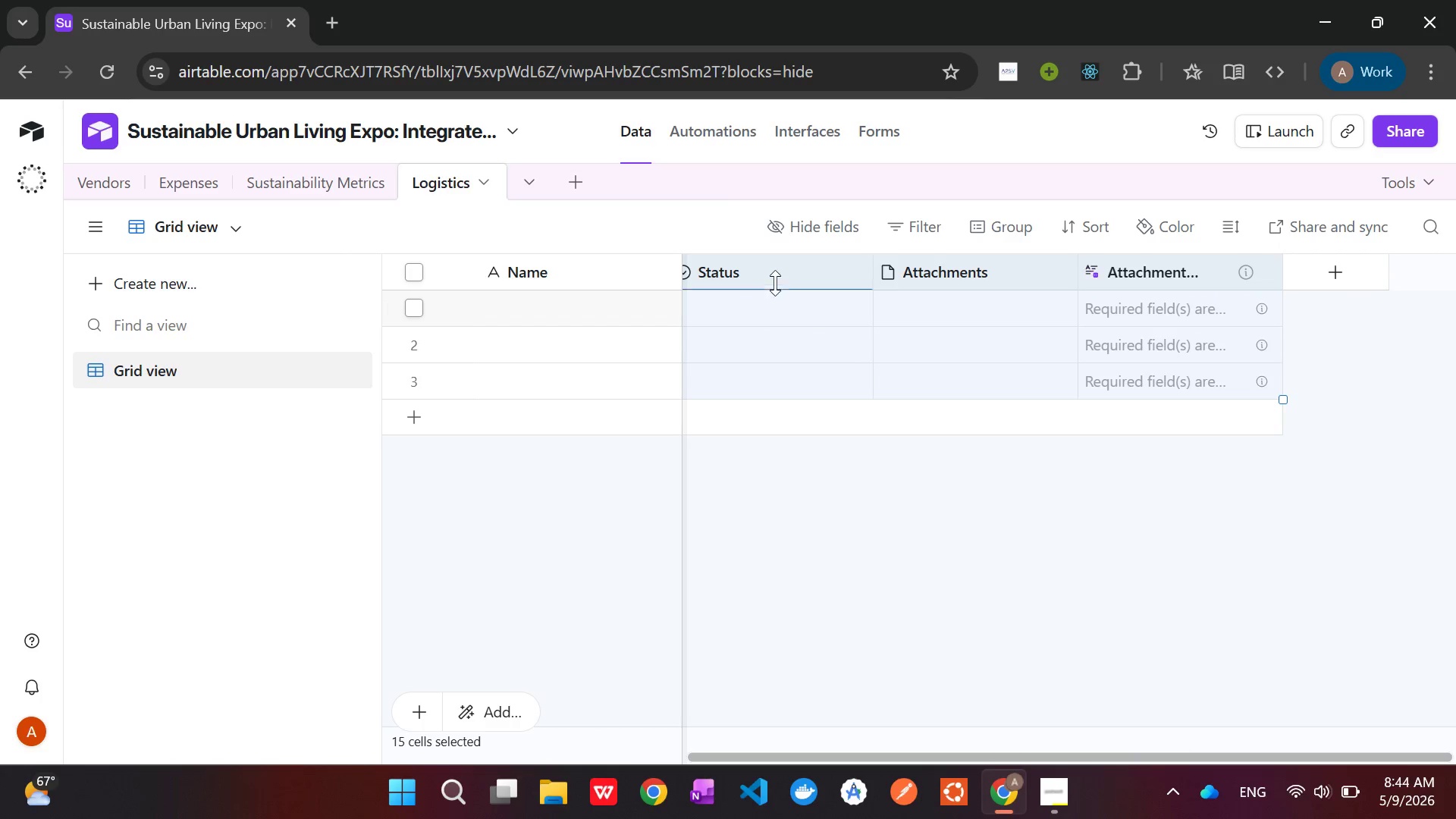 
right_click([776, 275])
 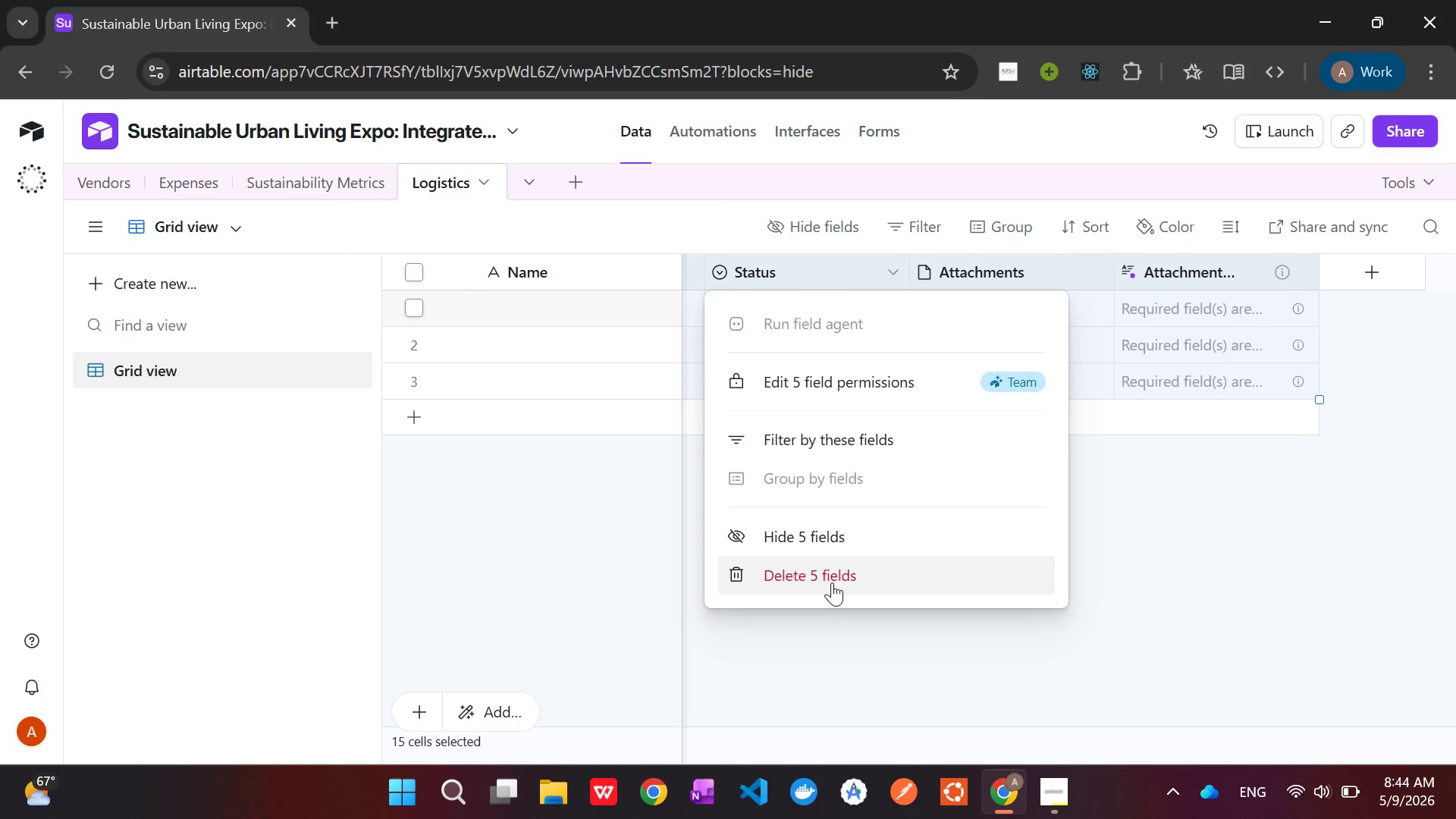 
left_click([832, 589])
 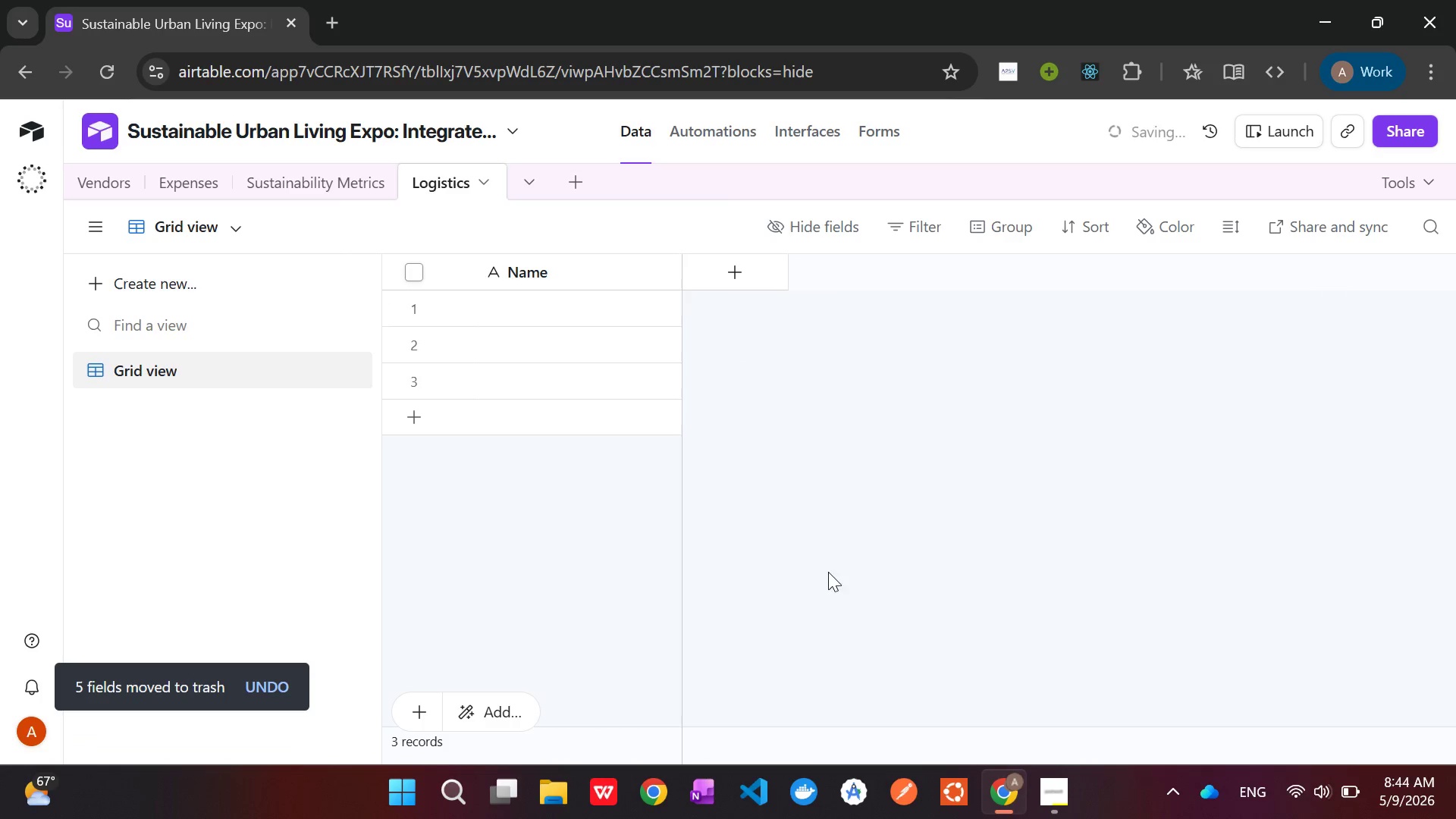 
left_click([745, 267])
 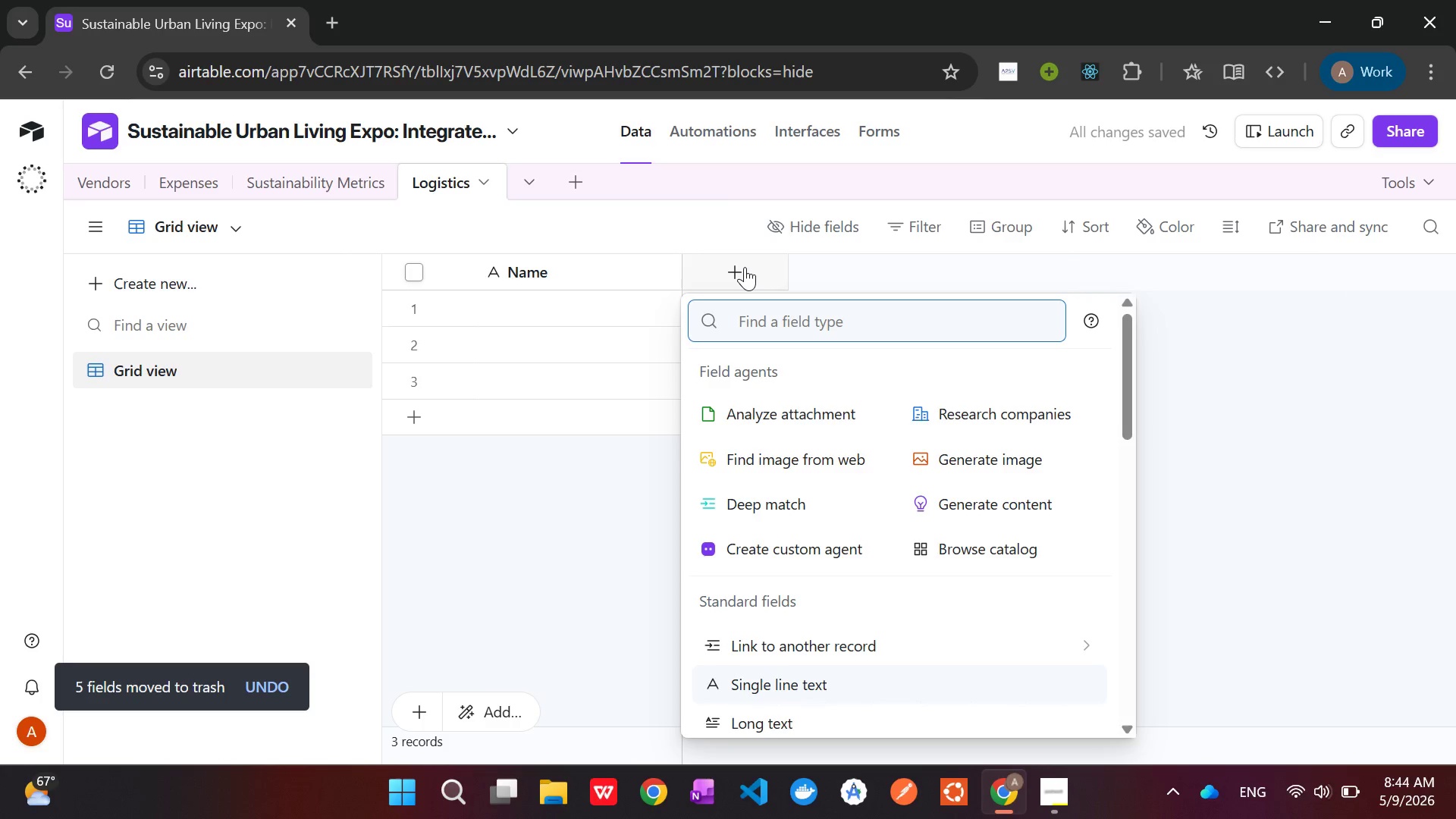 
type(link to an)
 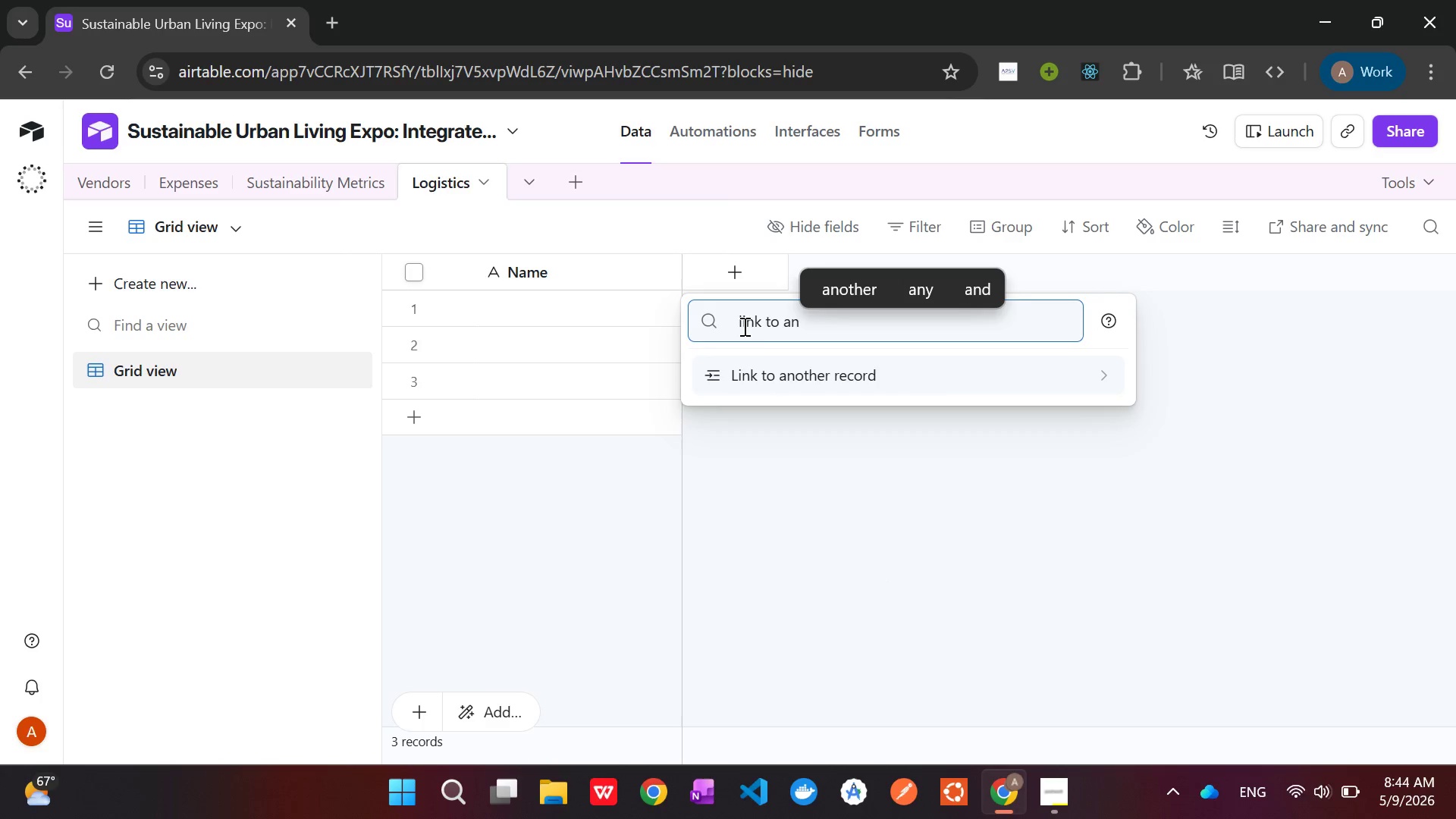 
left_click([783, 371])
 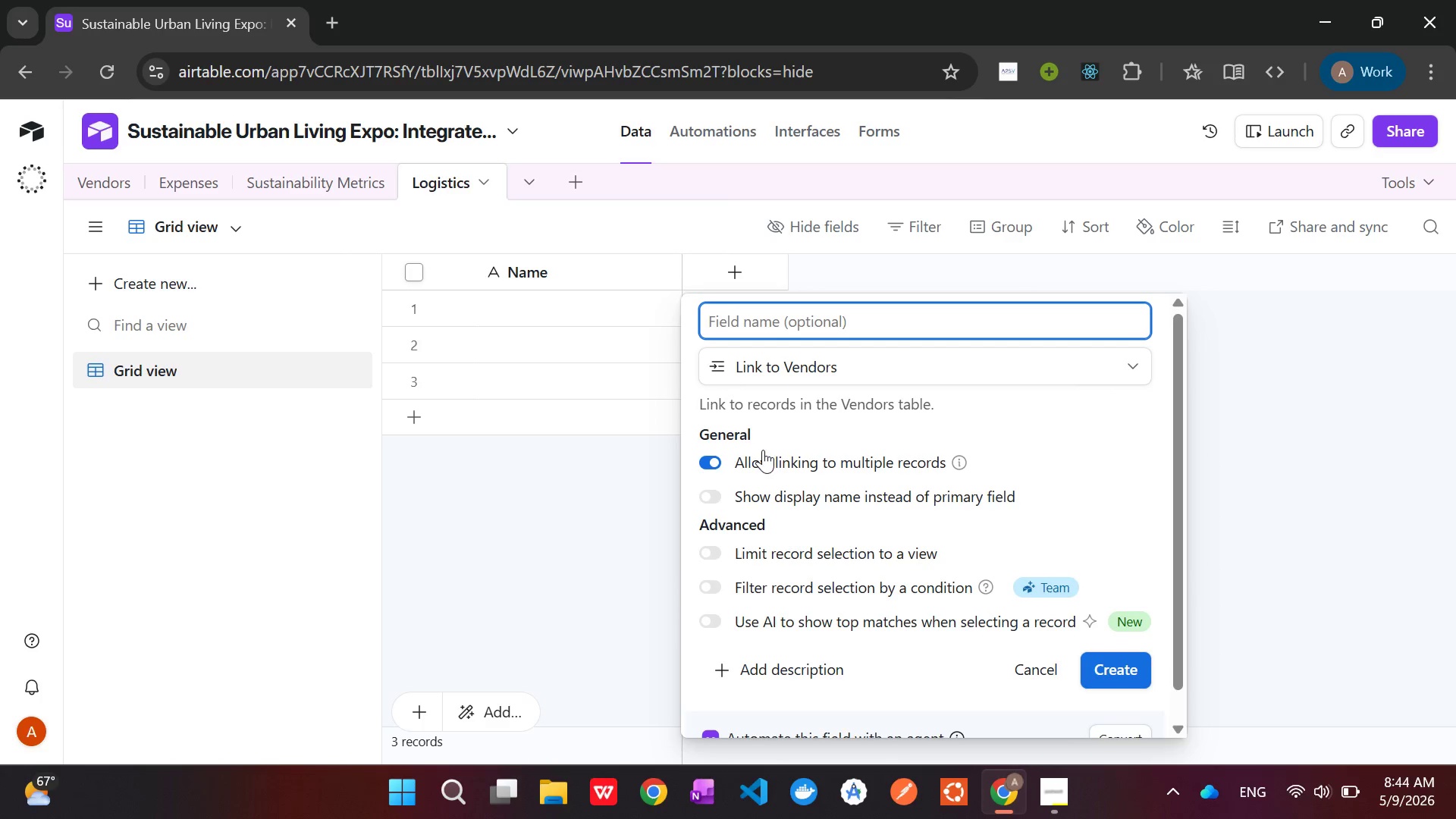 
wait(5.41)
 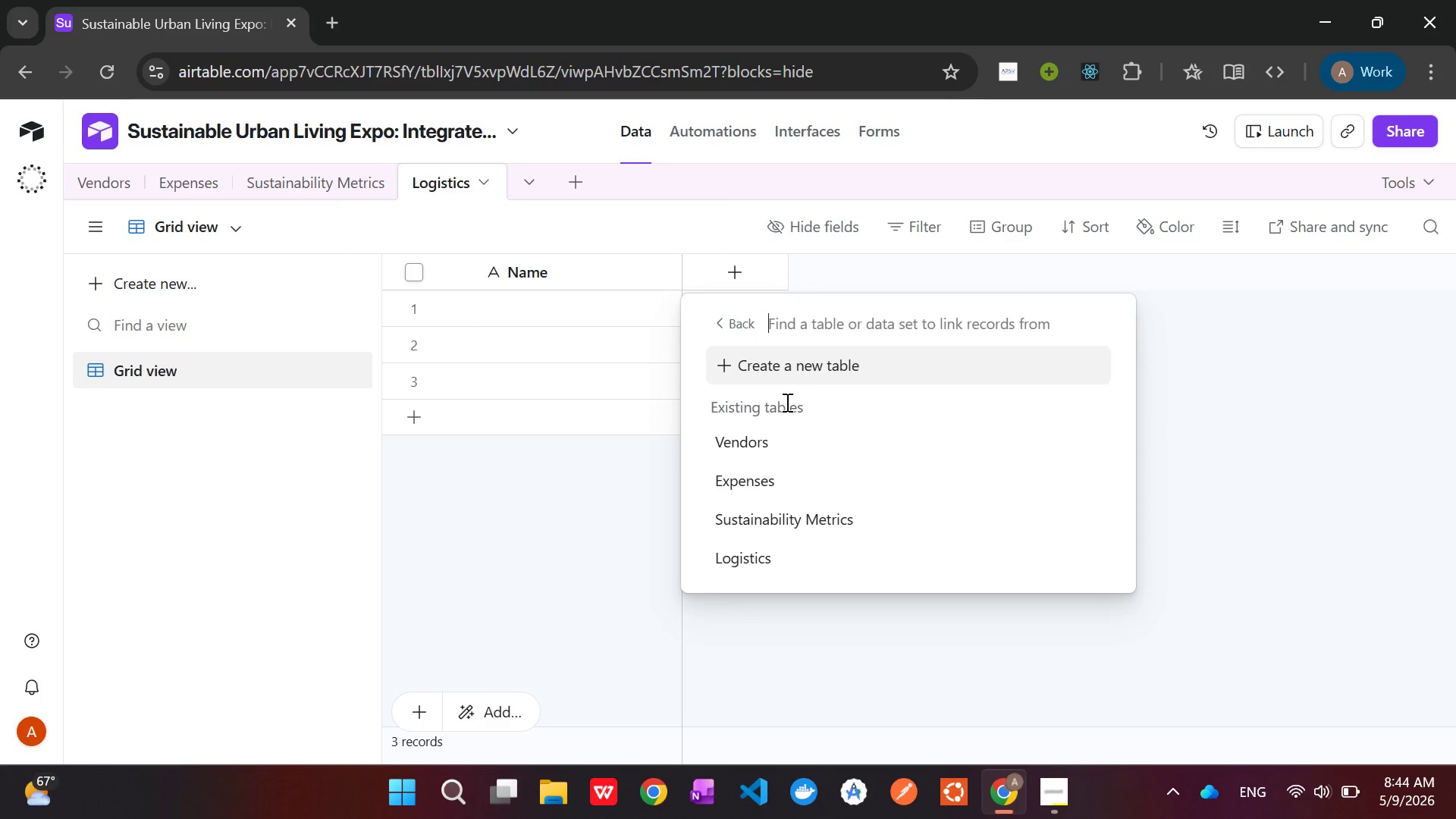 
type(Vendors Link)
 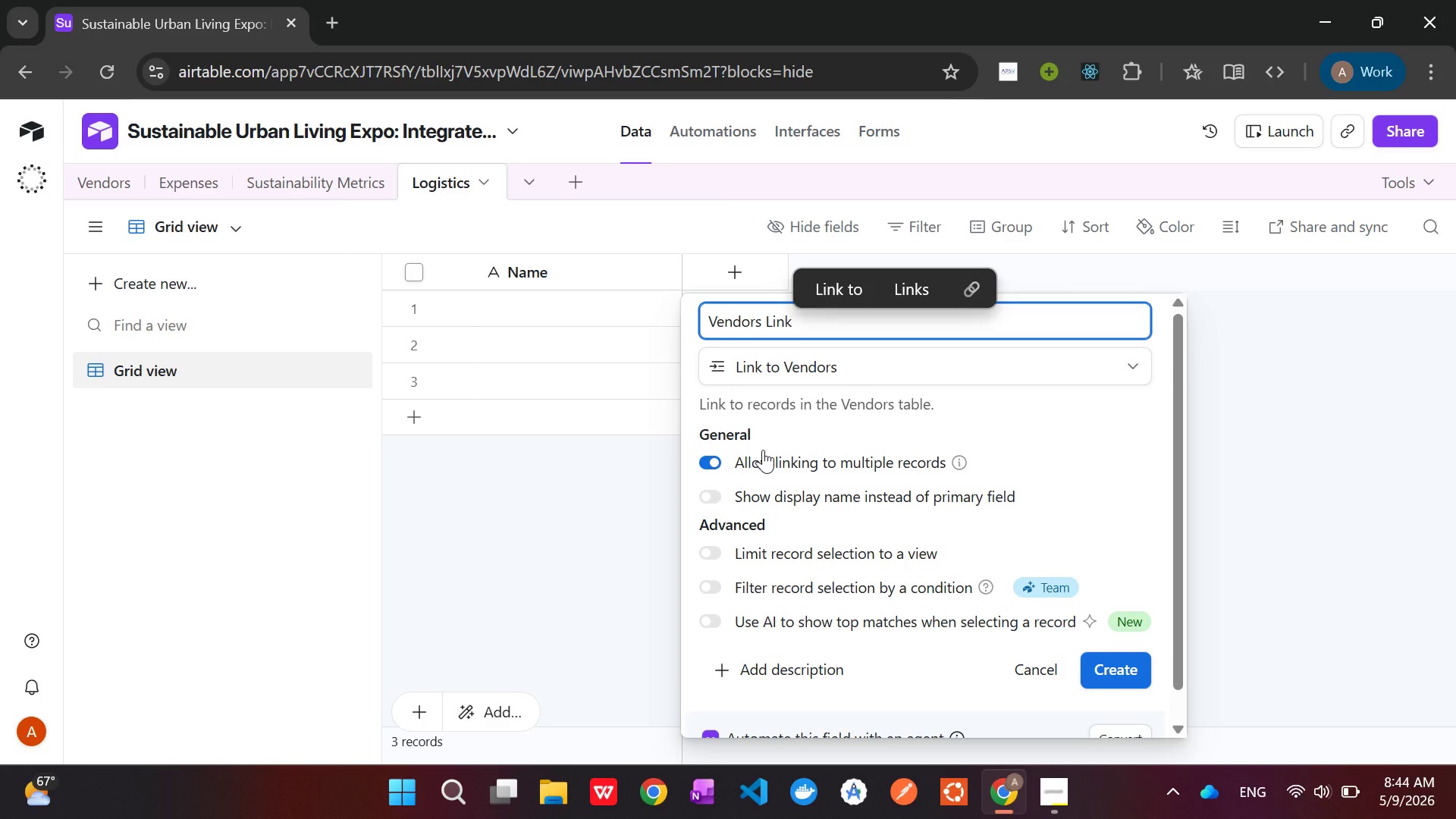 
key(ArrowLeft)
 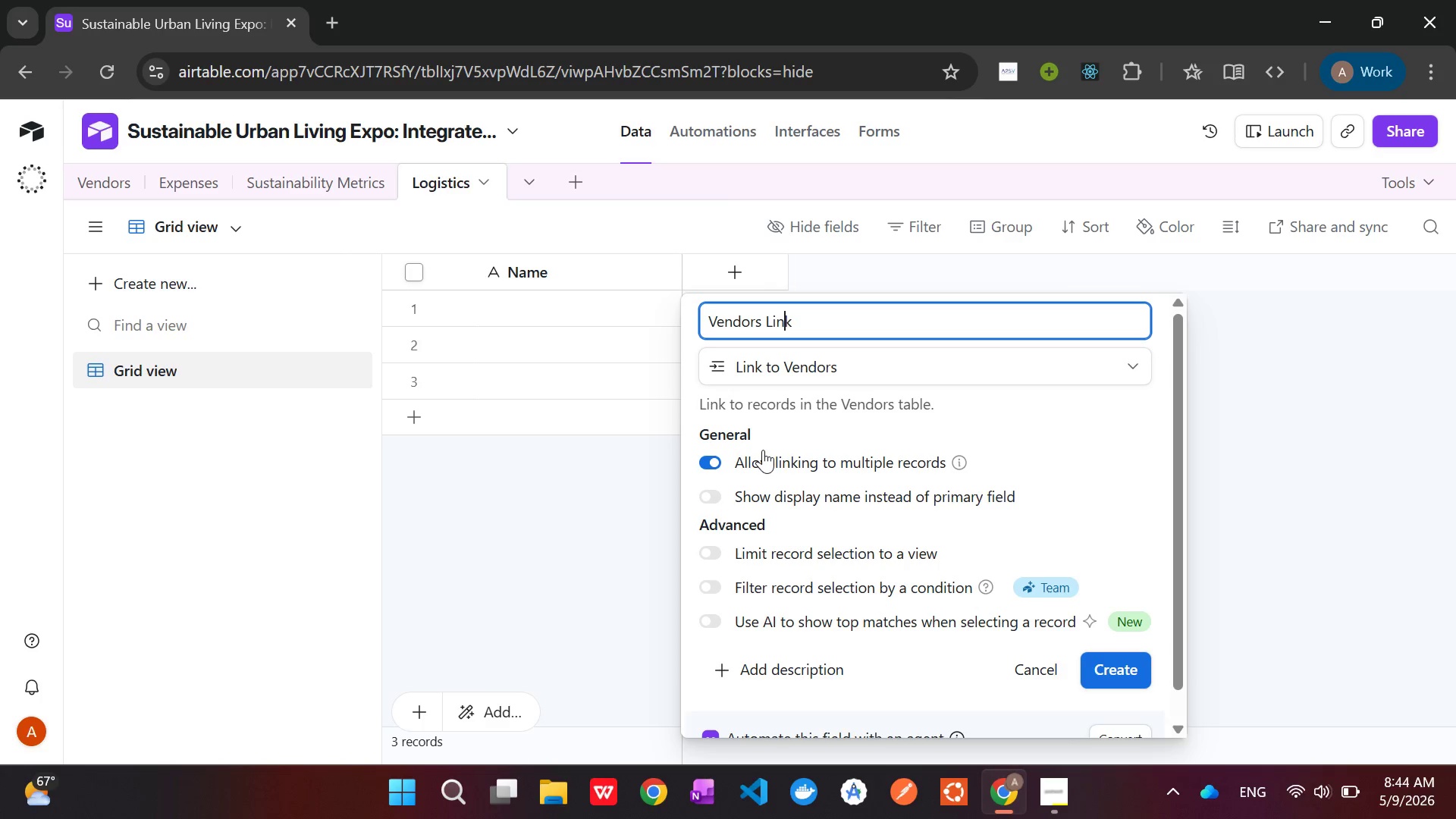 
key(ArrowLeft)
 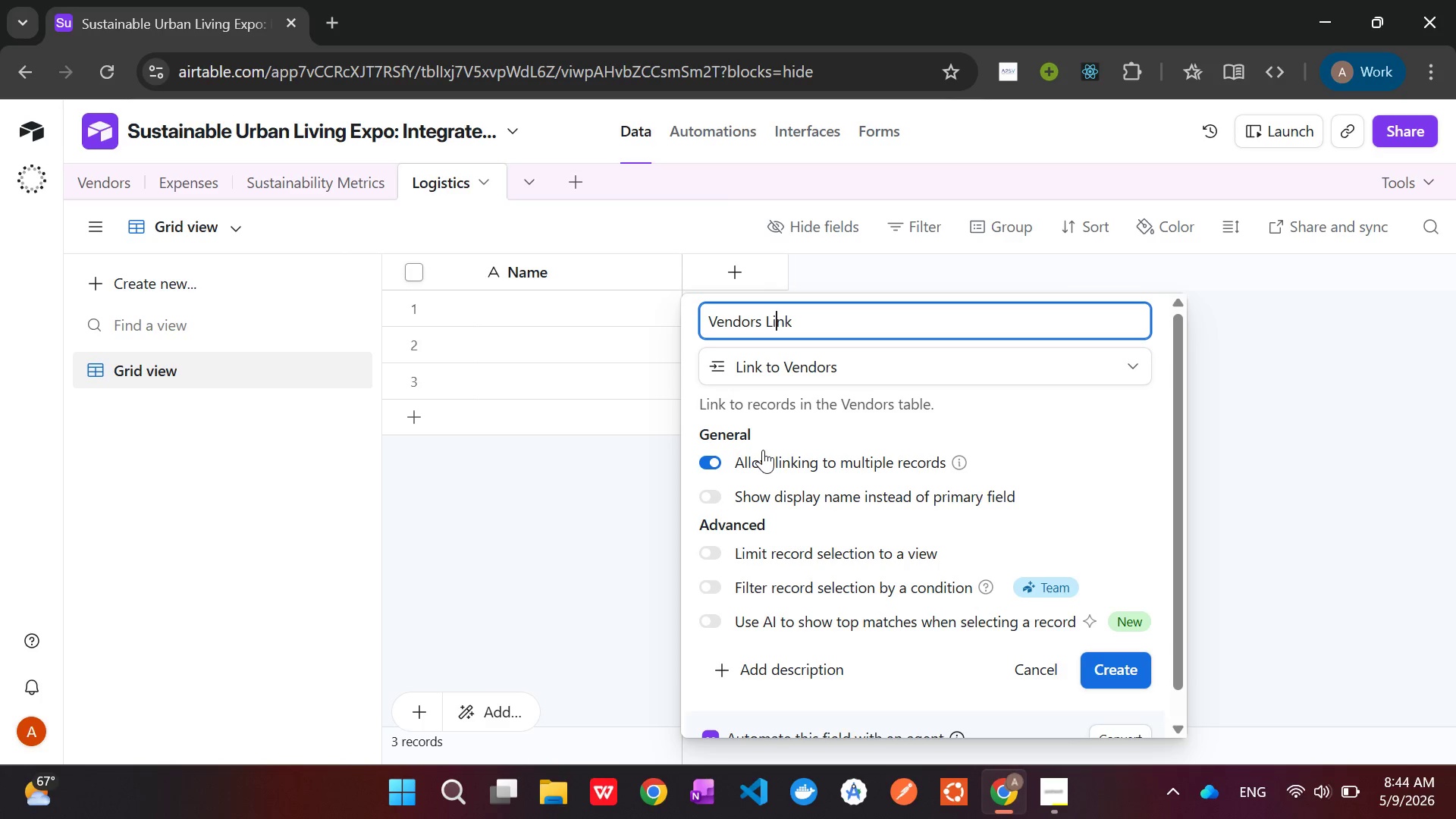 
key(ArrowLeft)
 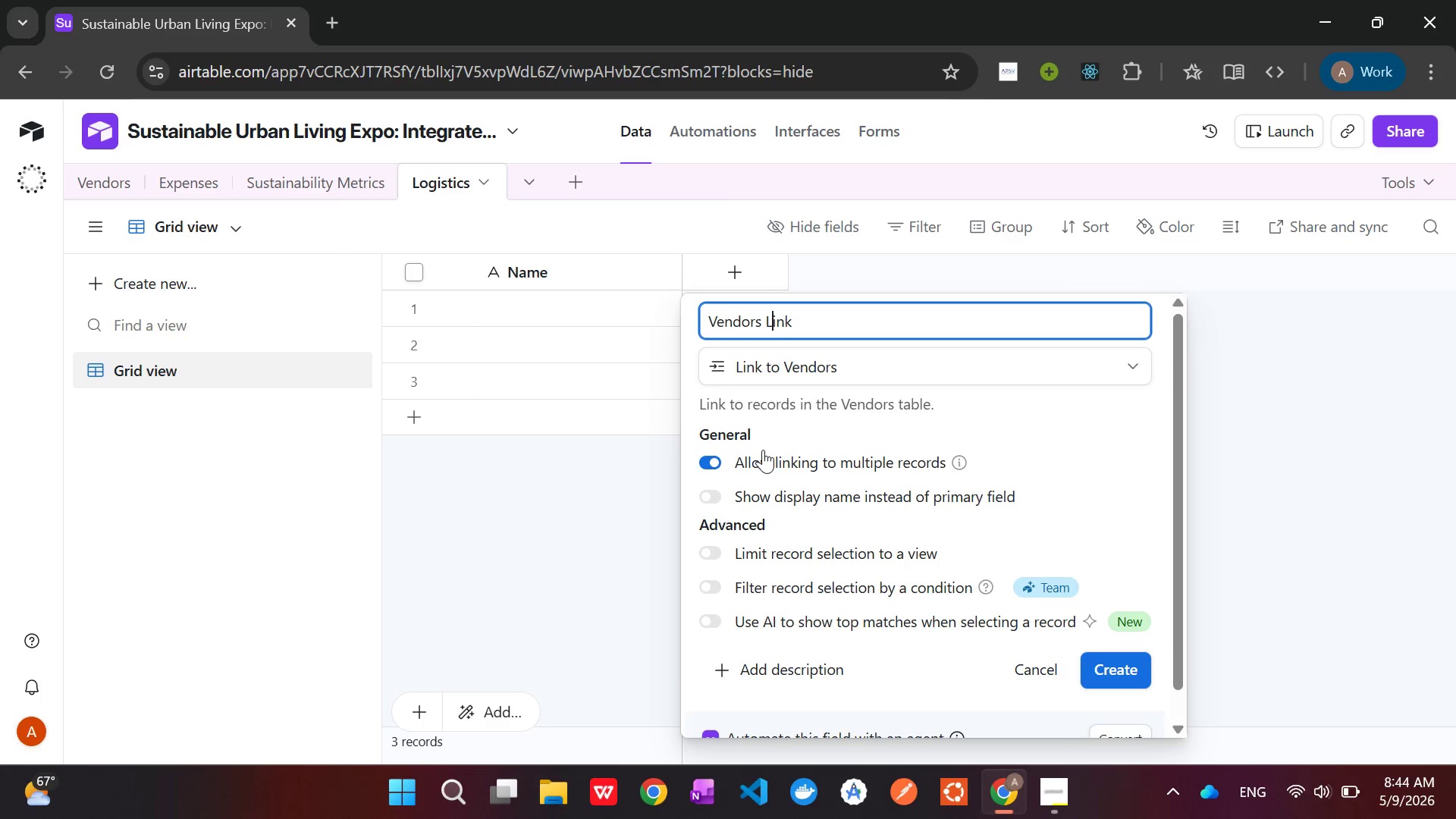 
key(ArrowLeft)
 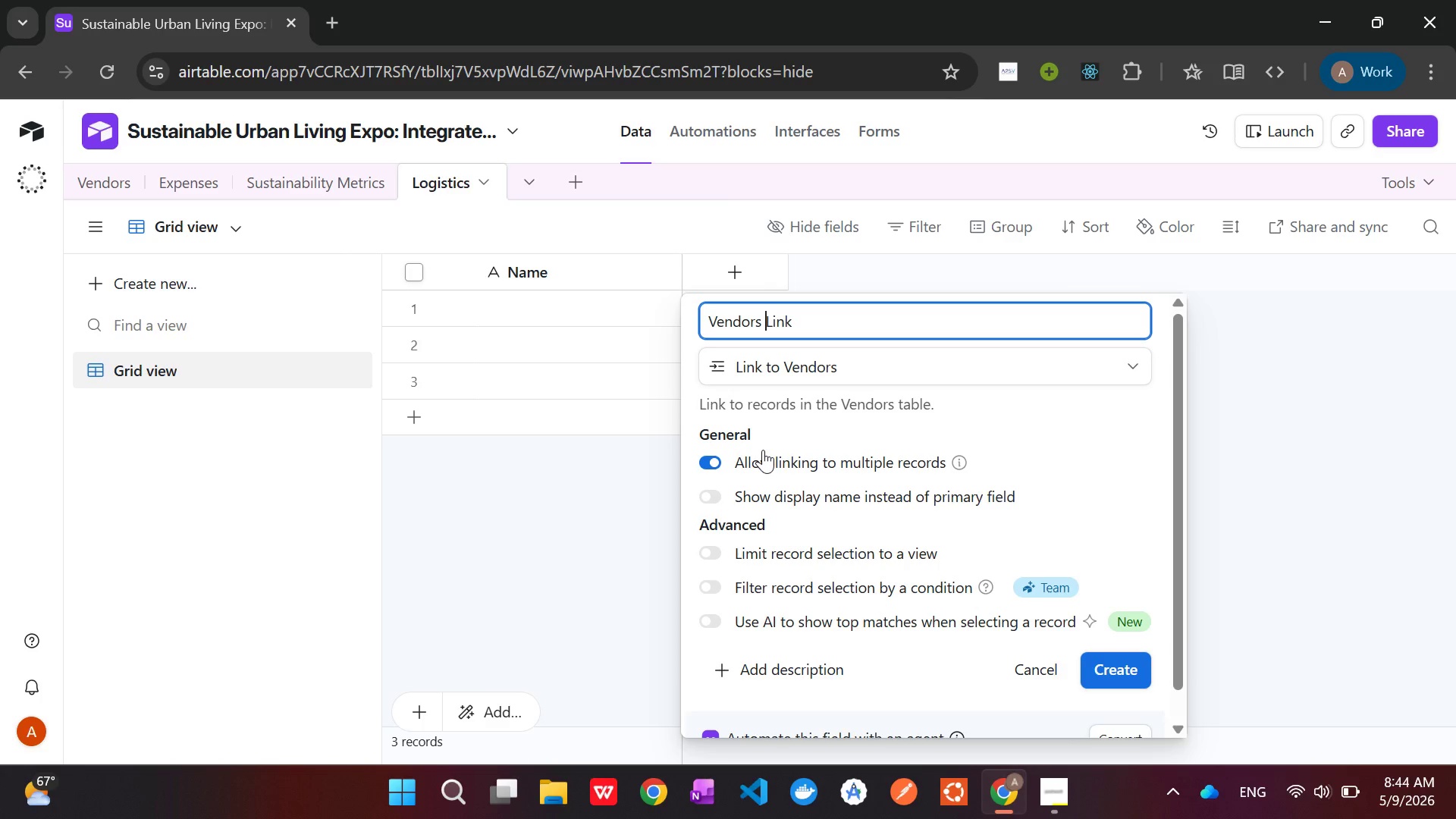 
key(ArrowLeft)
 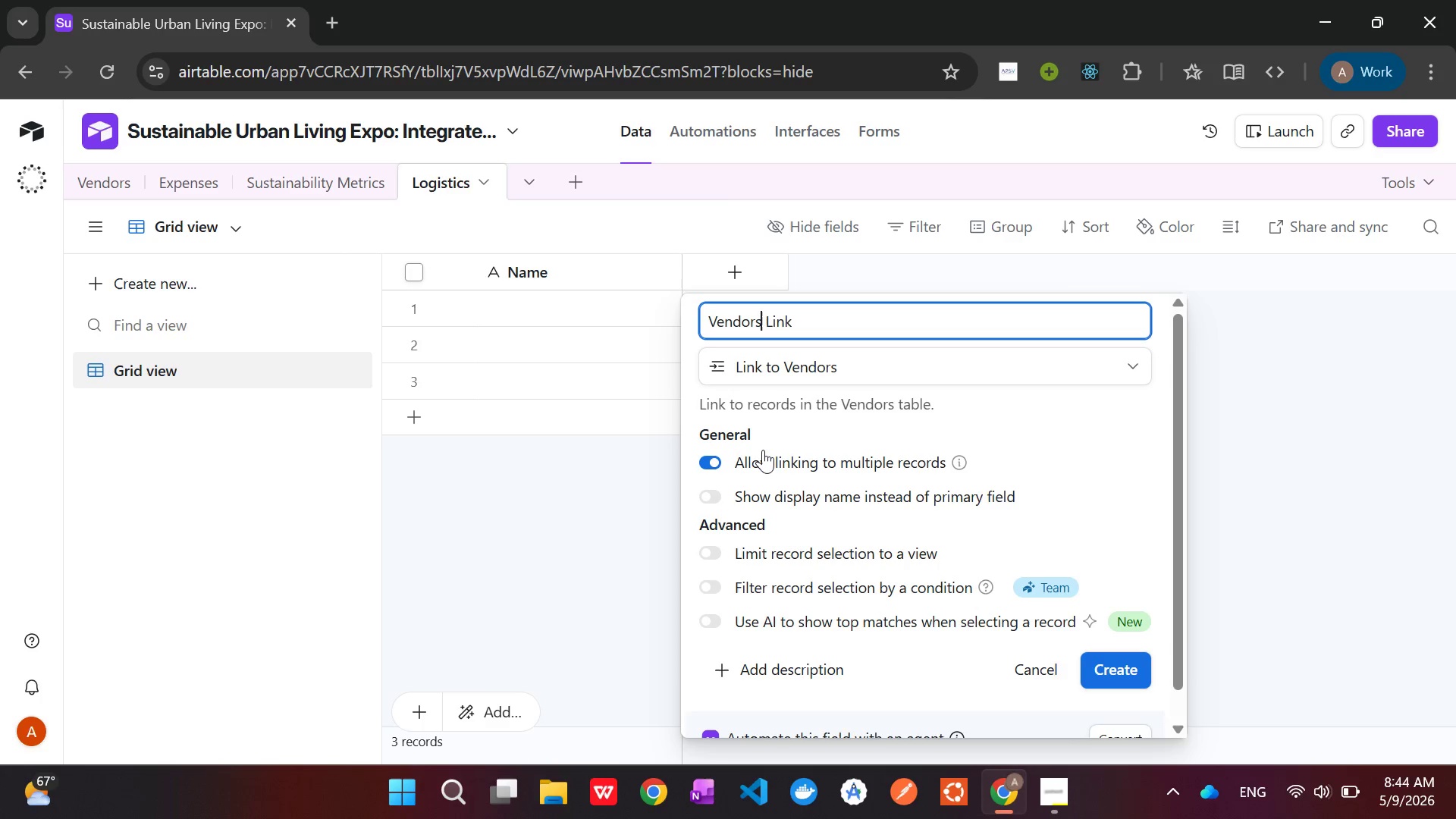 
key(Backspace)
 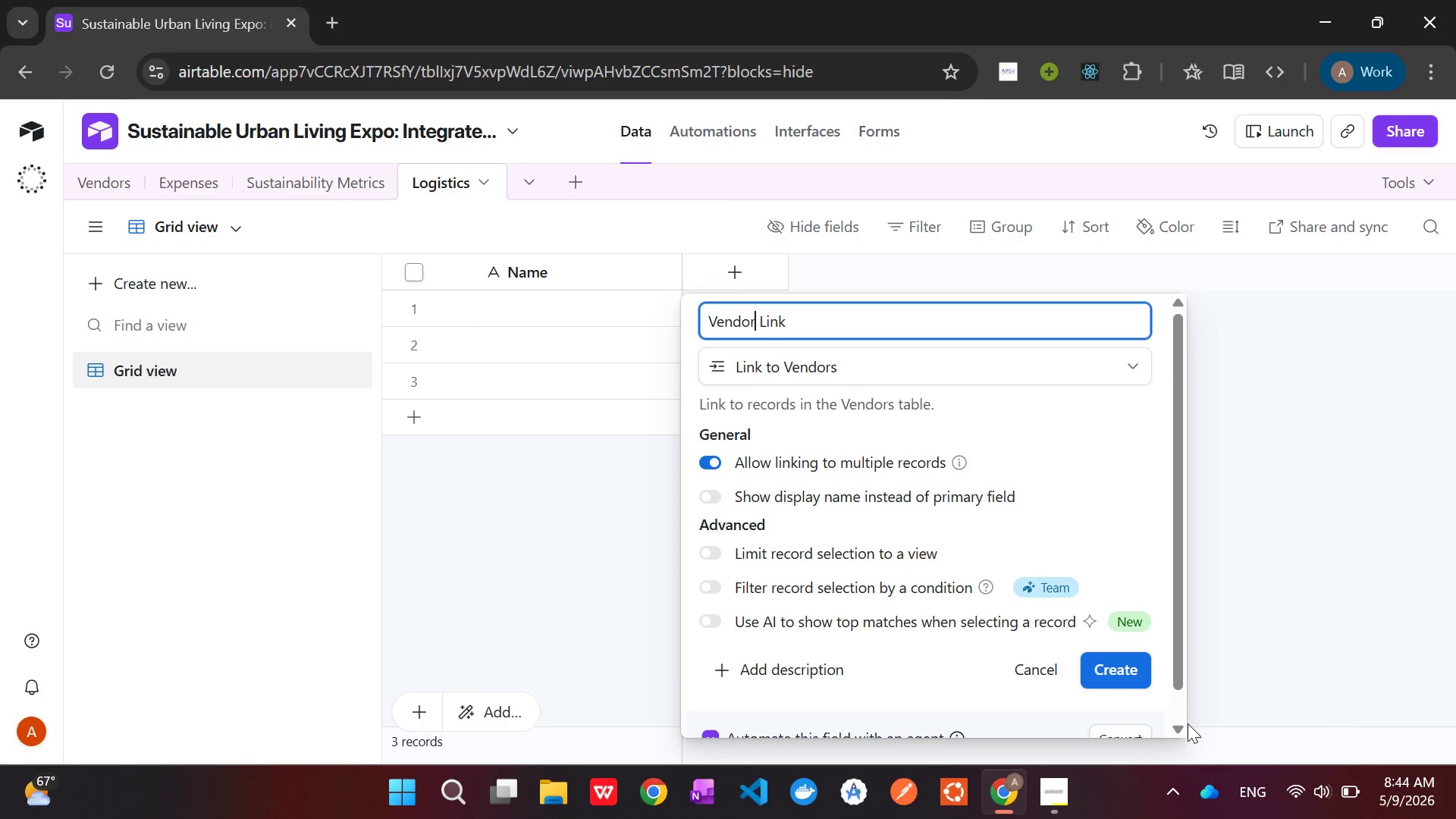 
left_click([1102, 657])
 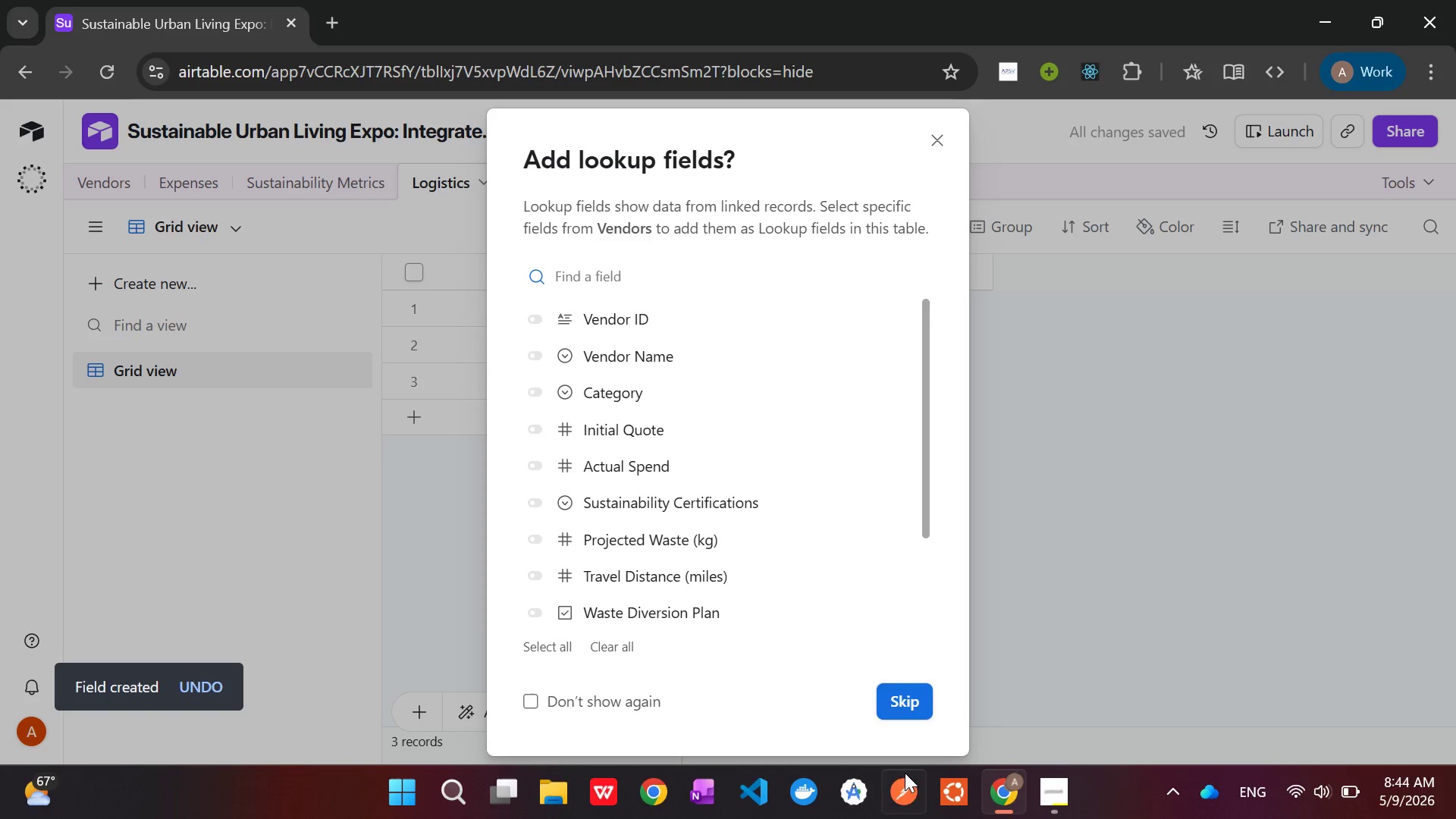 
left_click([898, 690])
 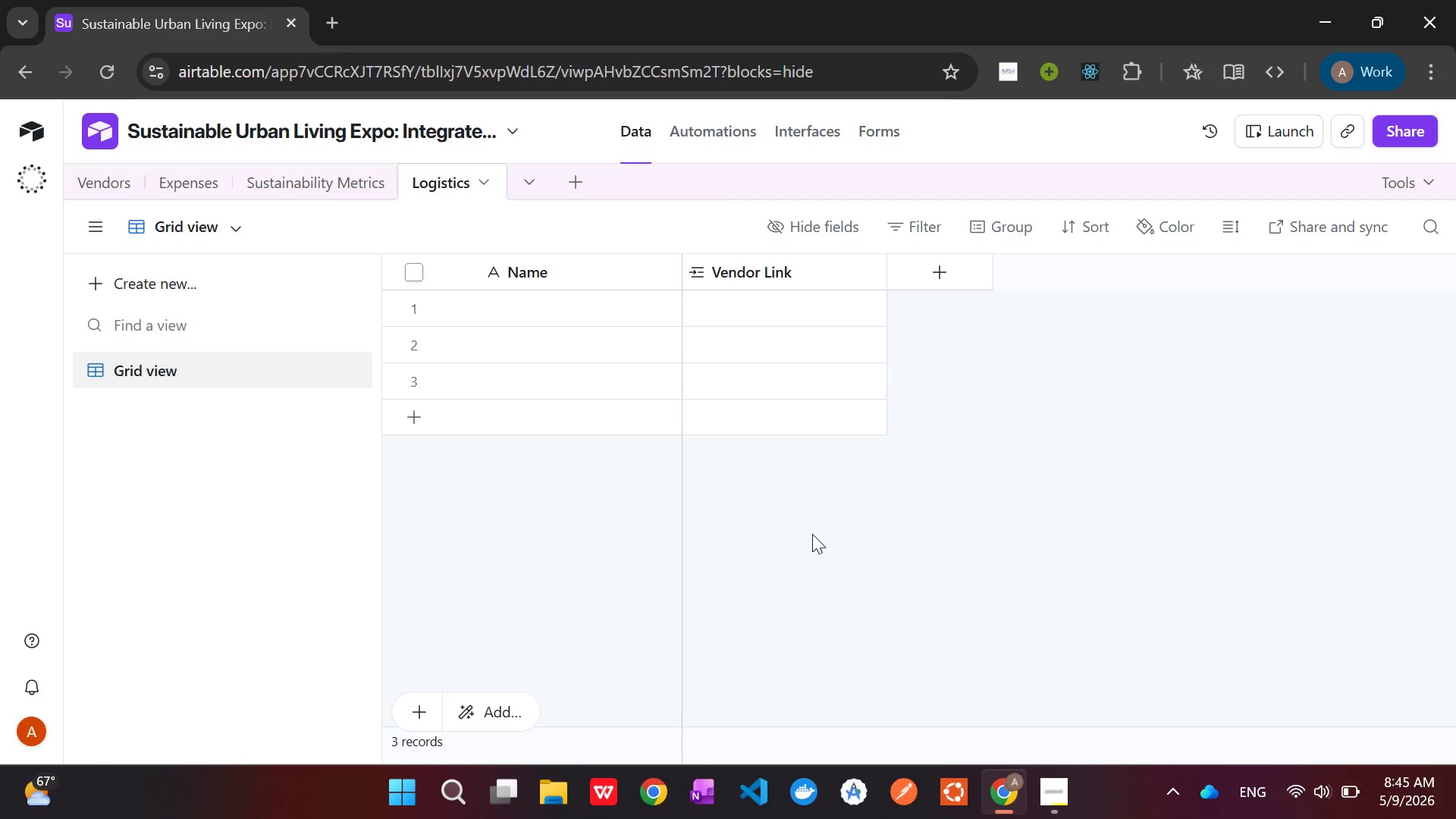 
wait(20.55)
 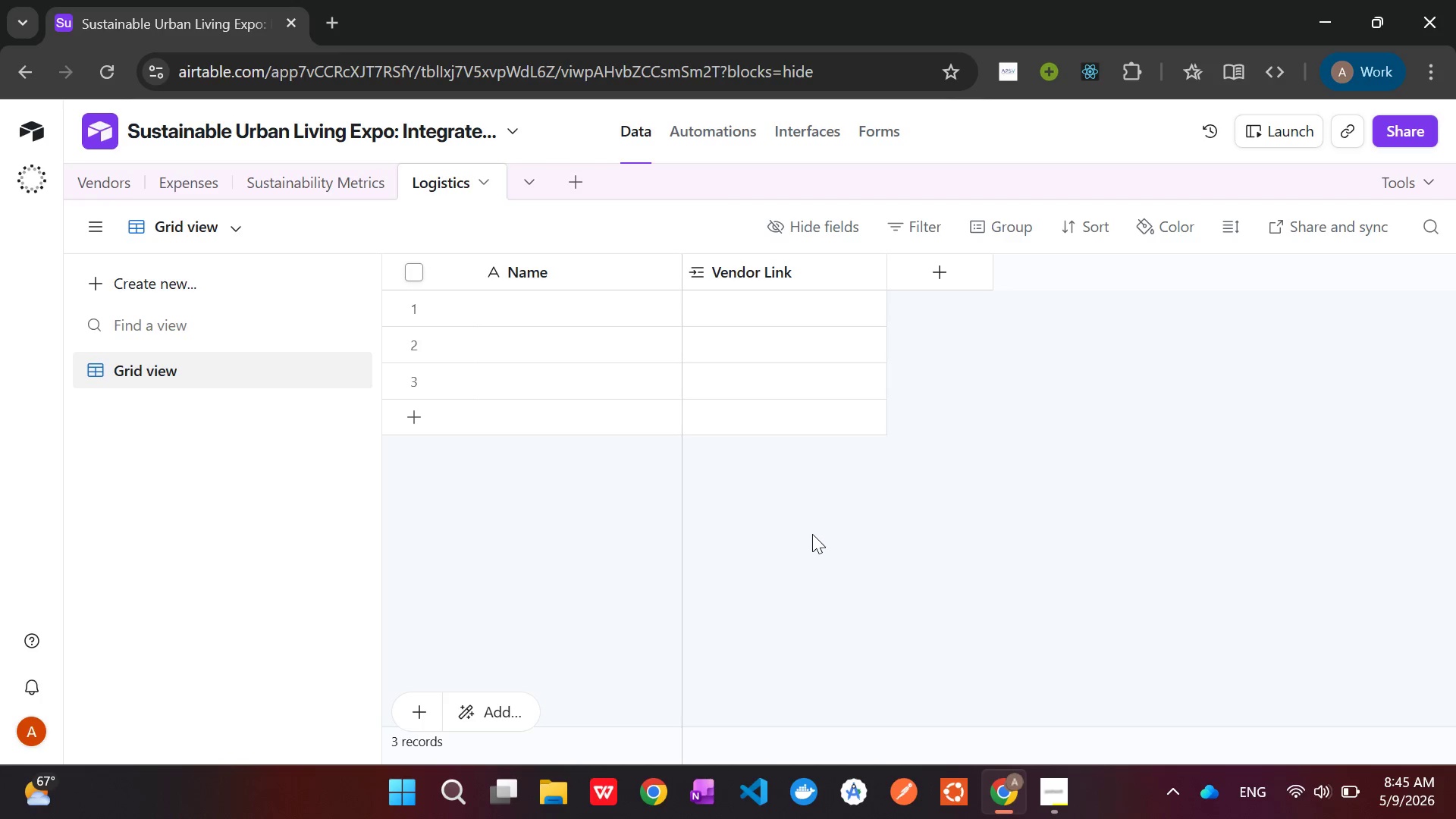 
left_click([111, 190])
 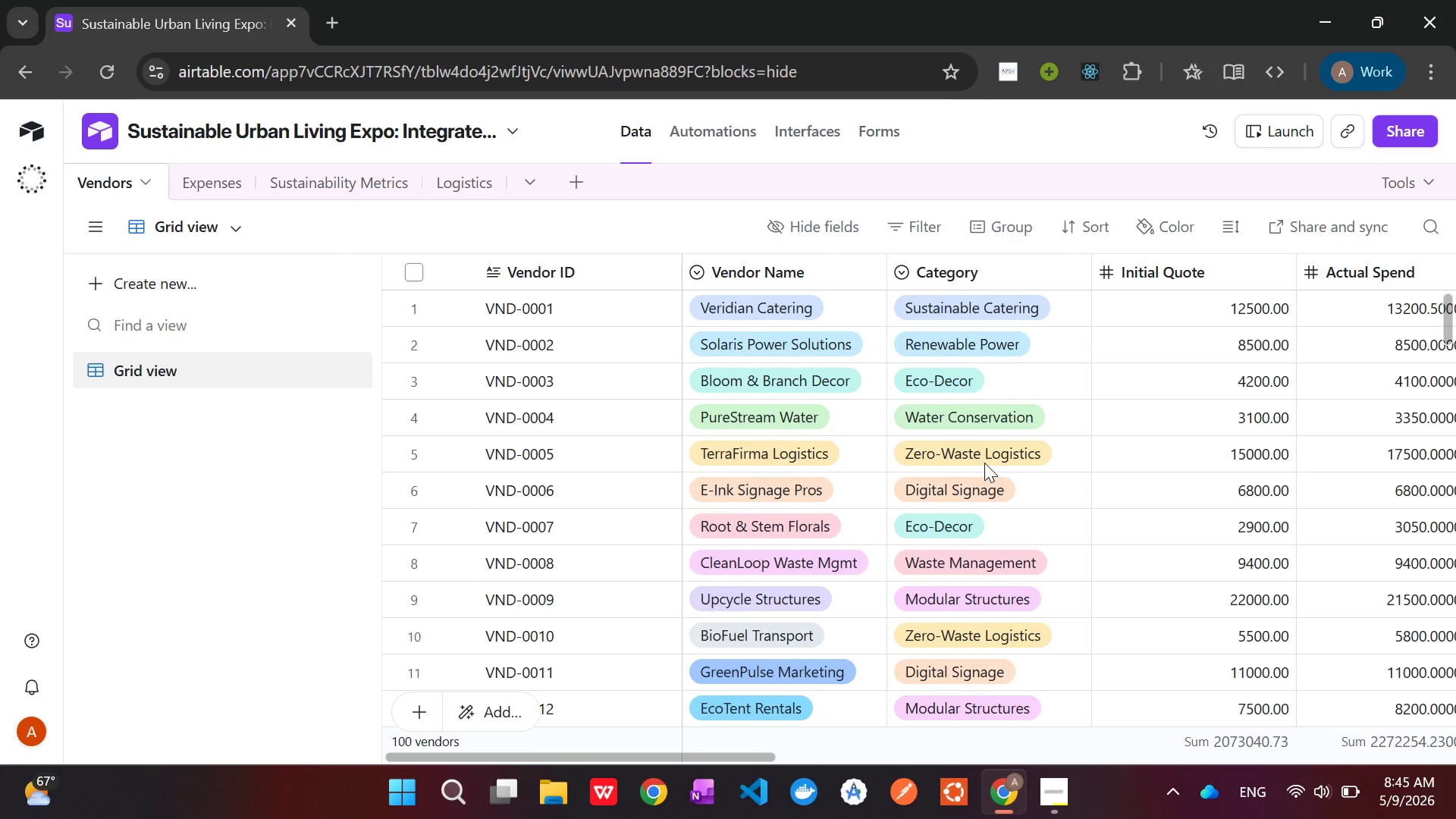 
wait(16.98)
 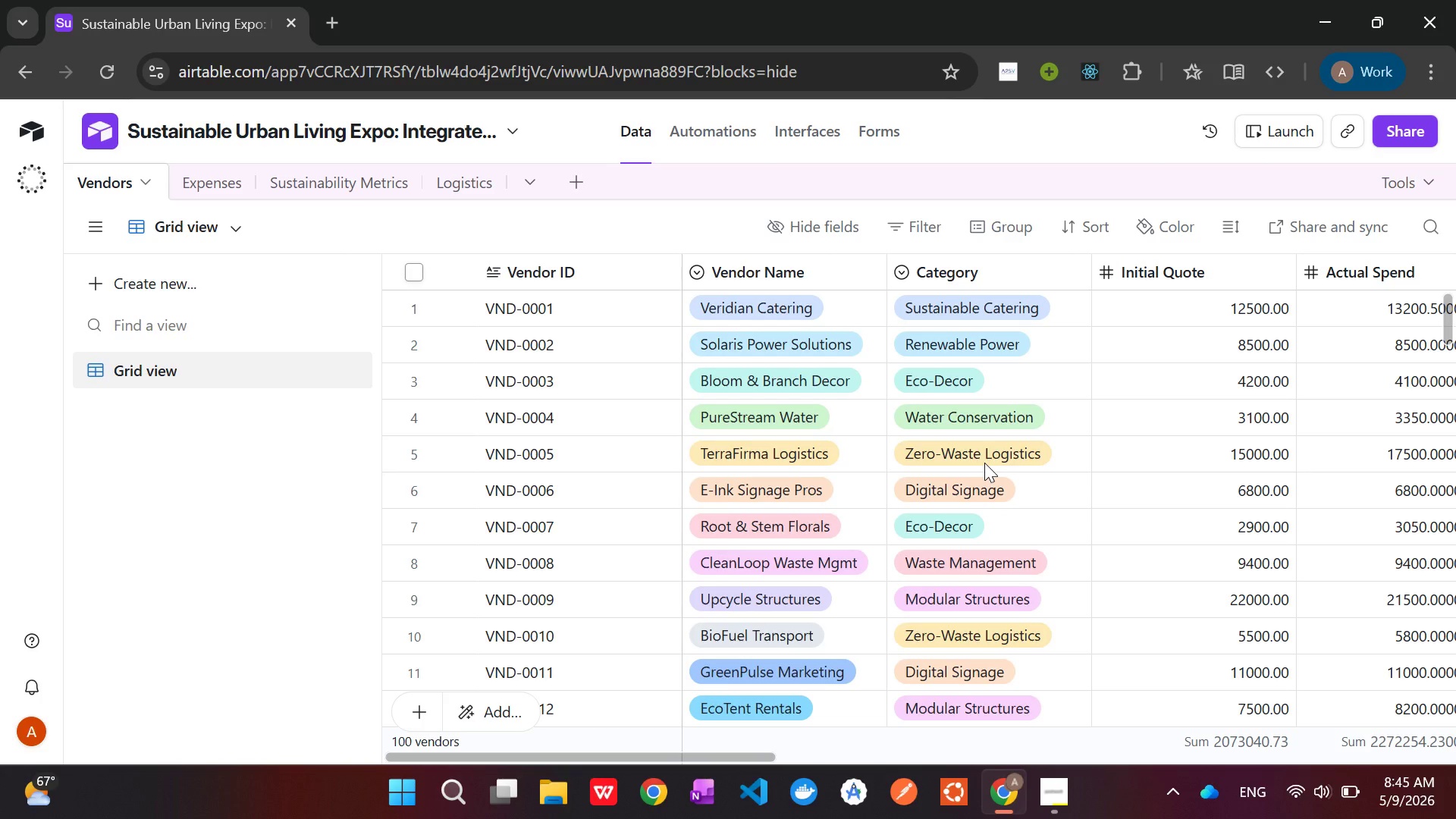 
left_click([1181, 304])
 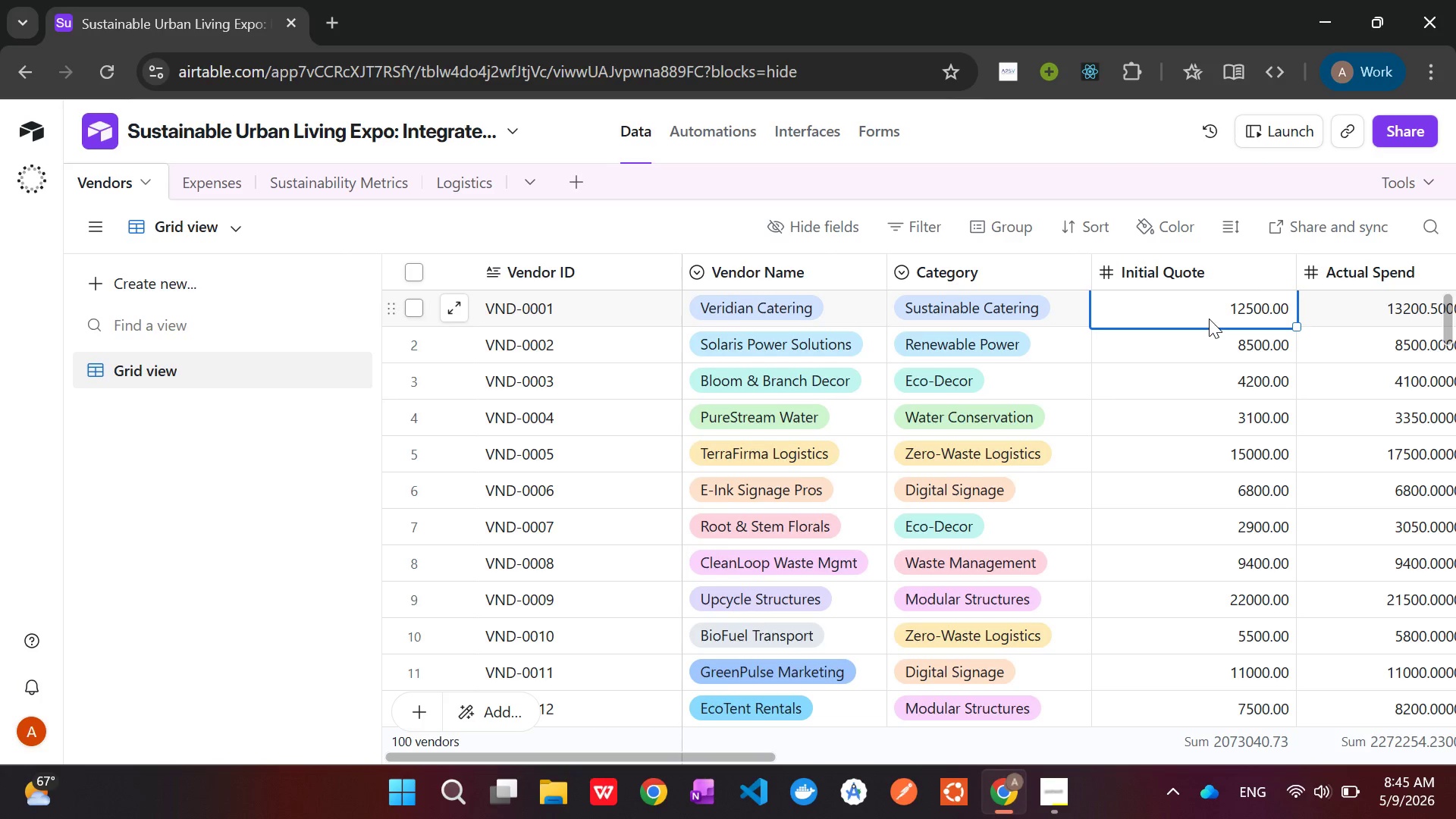 
left_click_drag(start_coordinate=[1207, 315], to_coordinate=[1207, 548])
 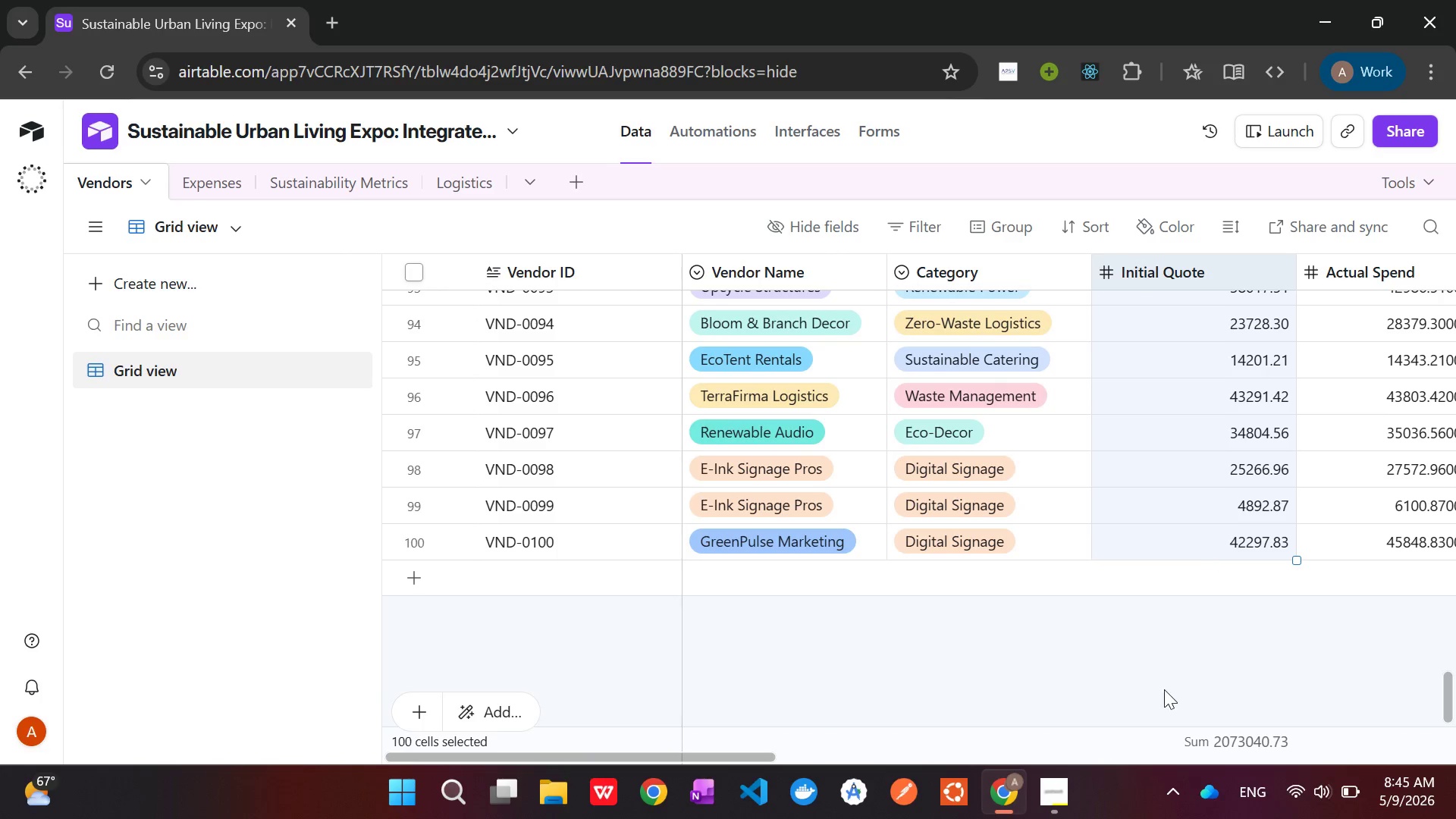 
key(Control+C)
 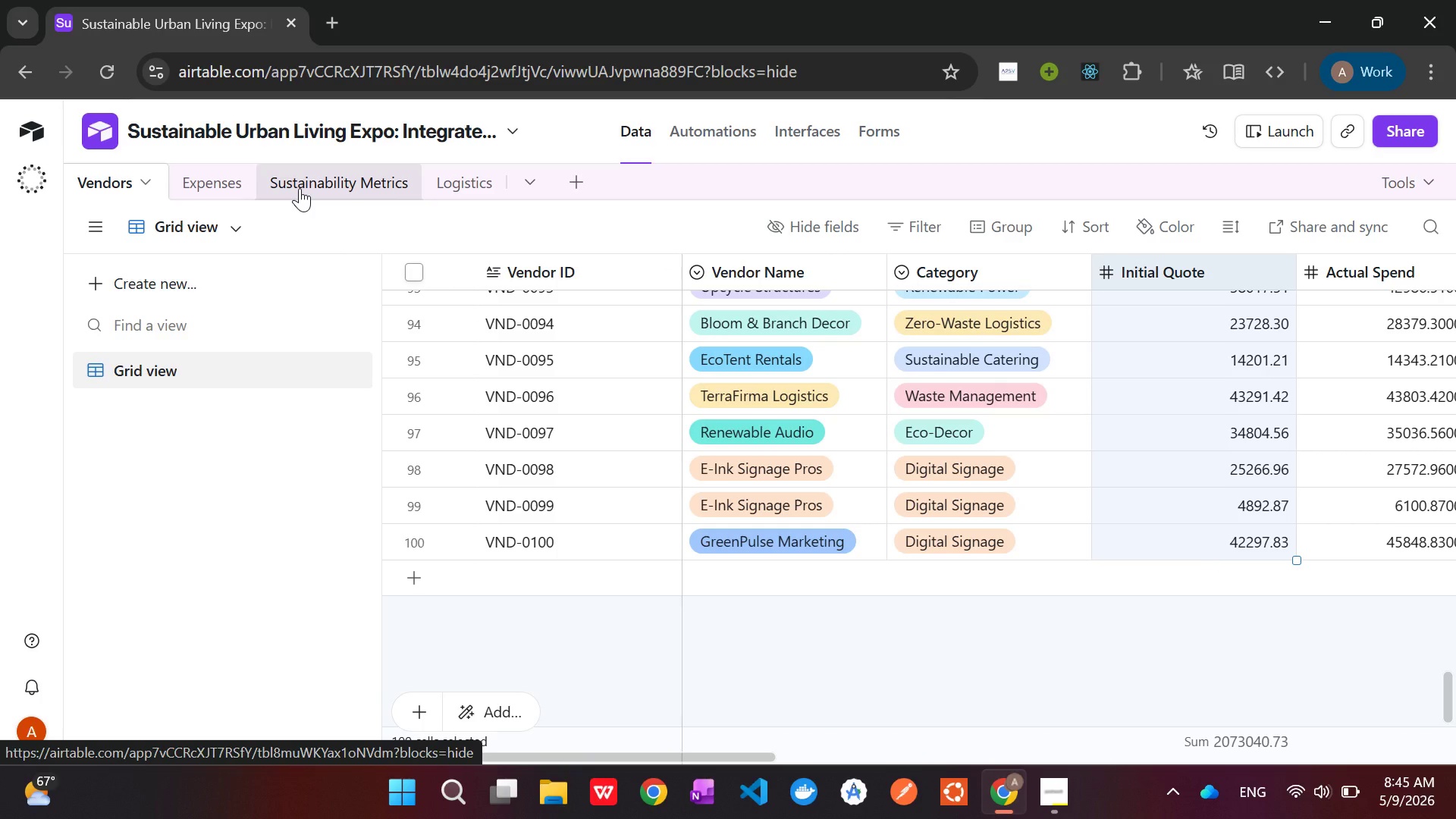 
wait(7.17)
 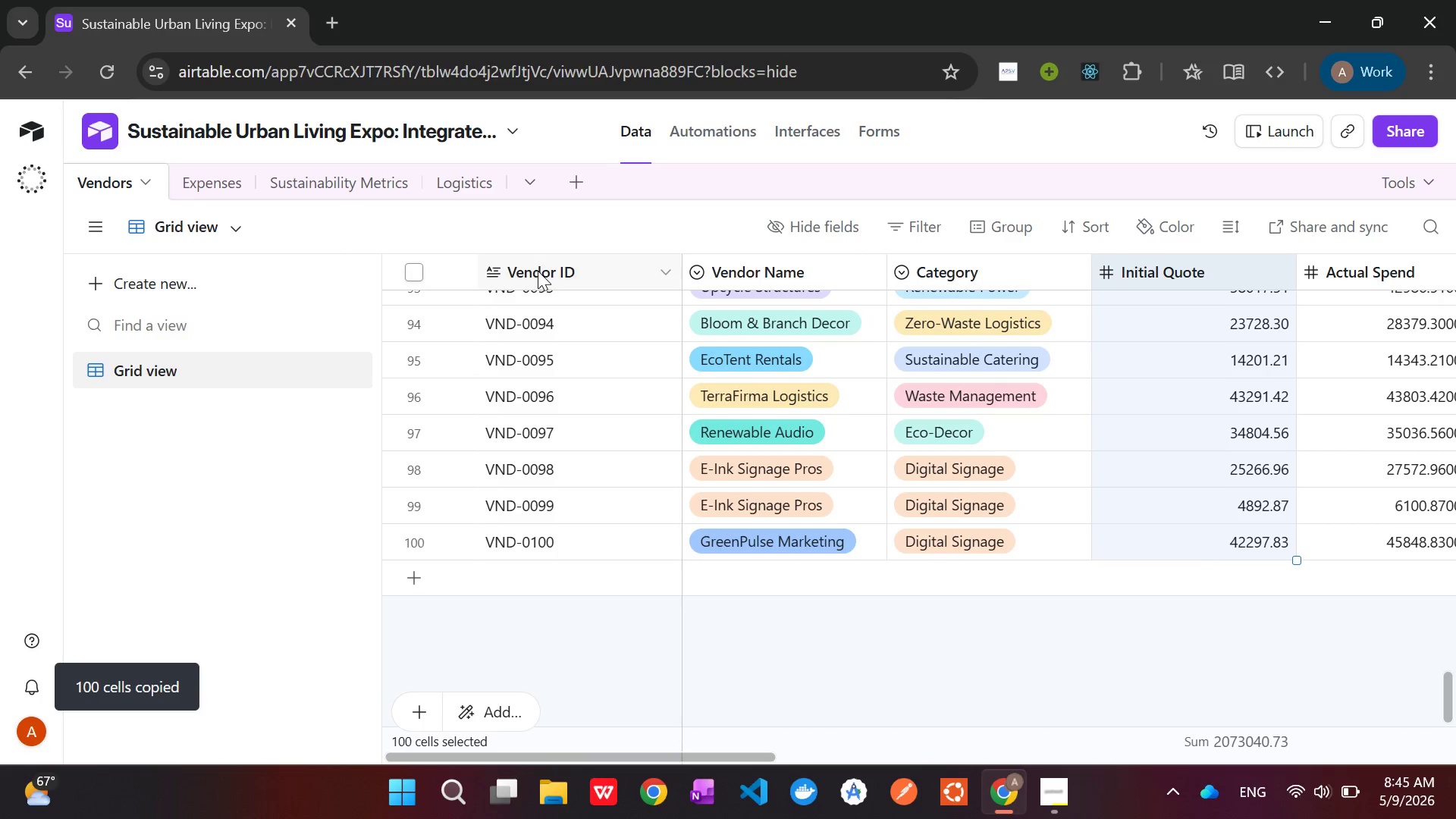 
left_click([210, 189])
 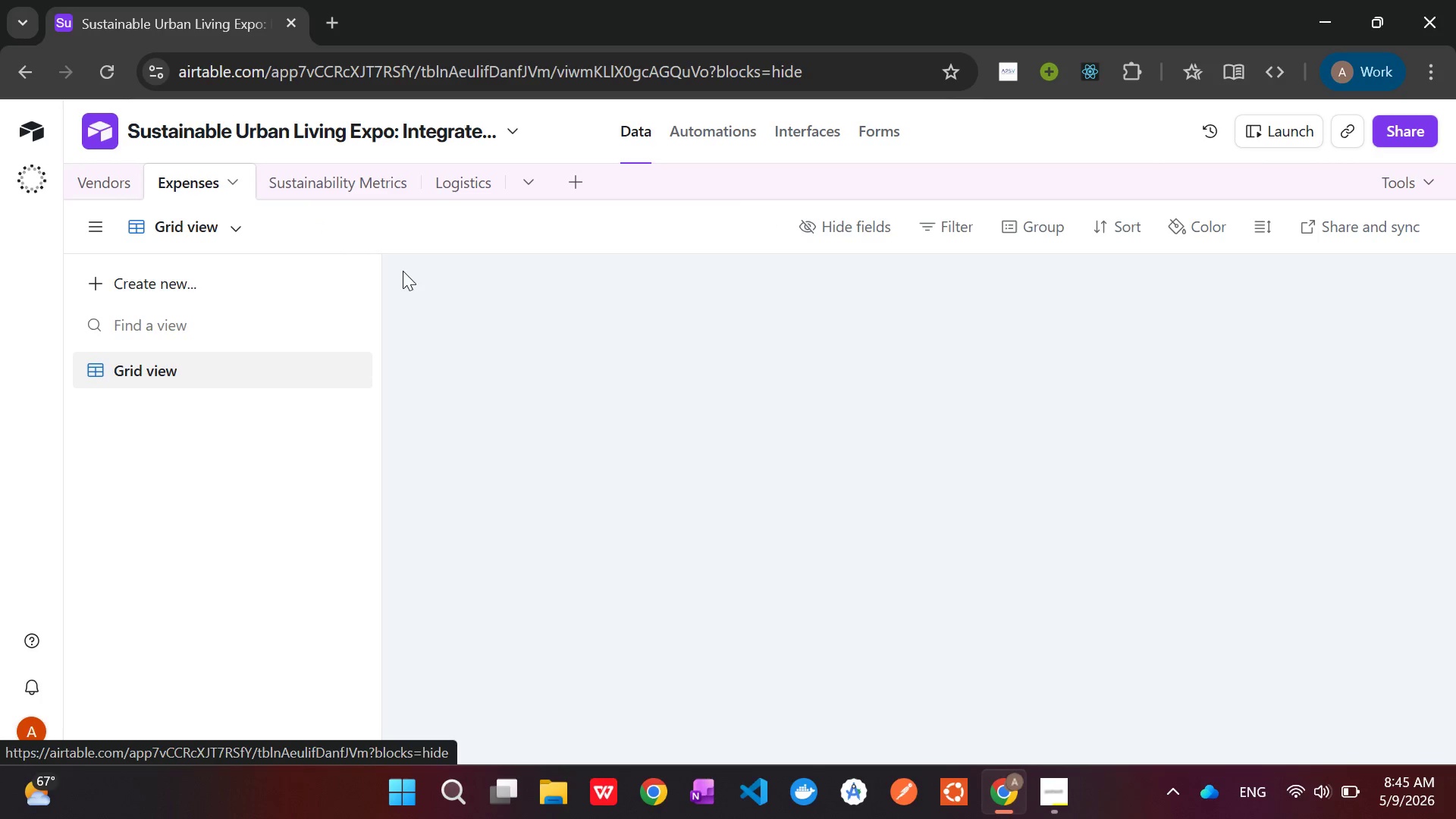 
mouse_move([548, 341])
 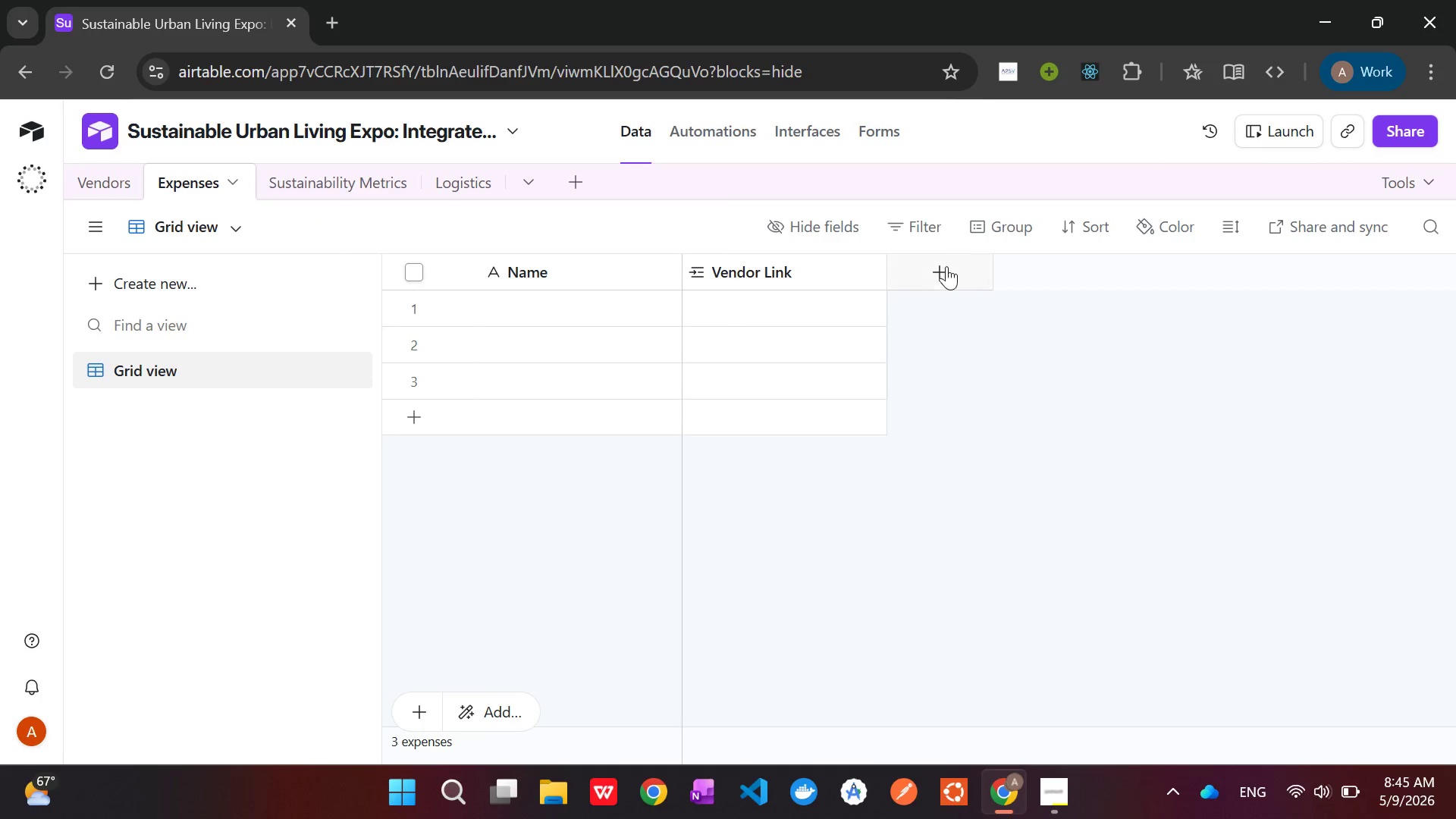 
left_click([949, 269])
 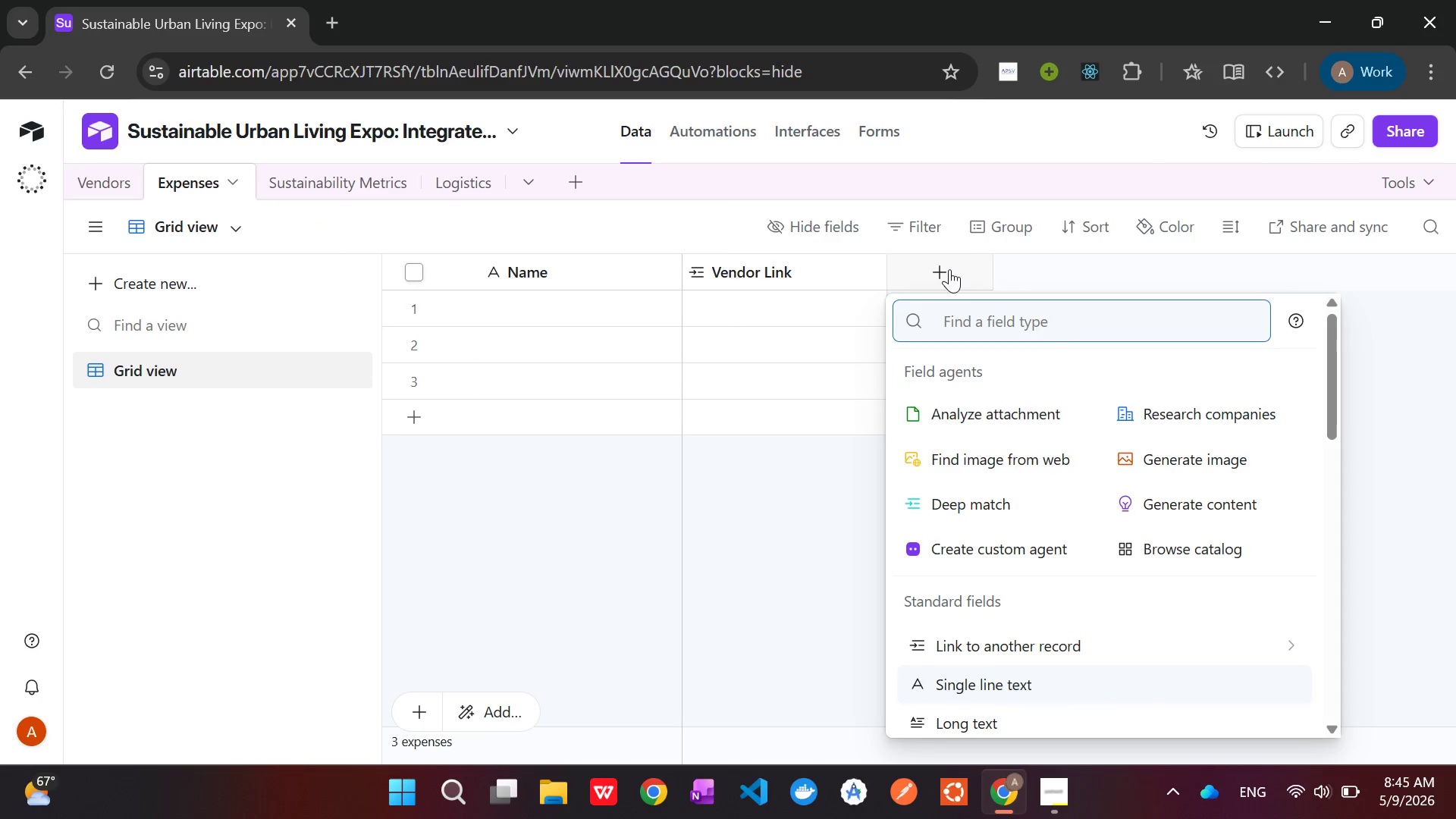 
type(Ini)
key(Backspace)
key(Backspace)
key(Backspace)
type(num)
 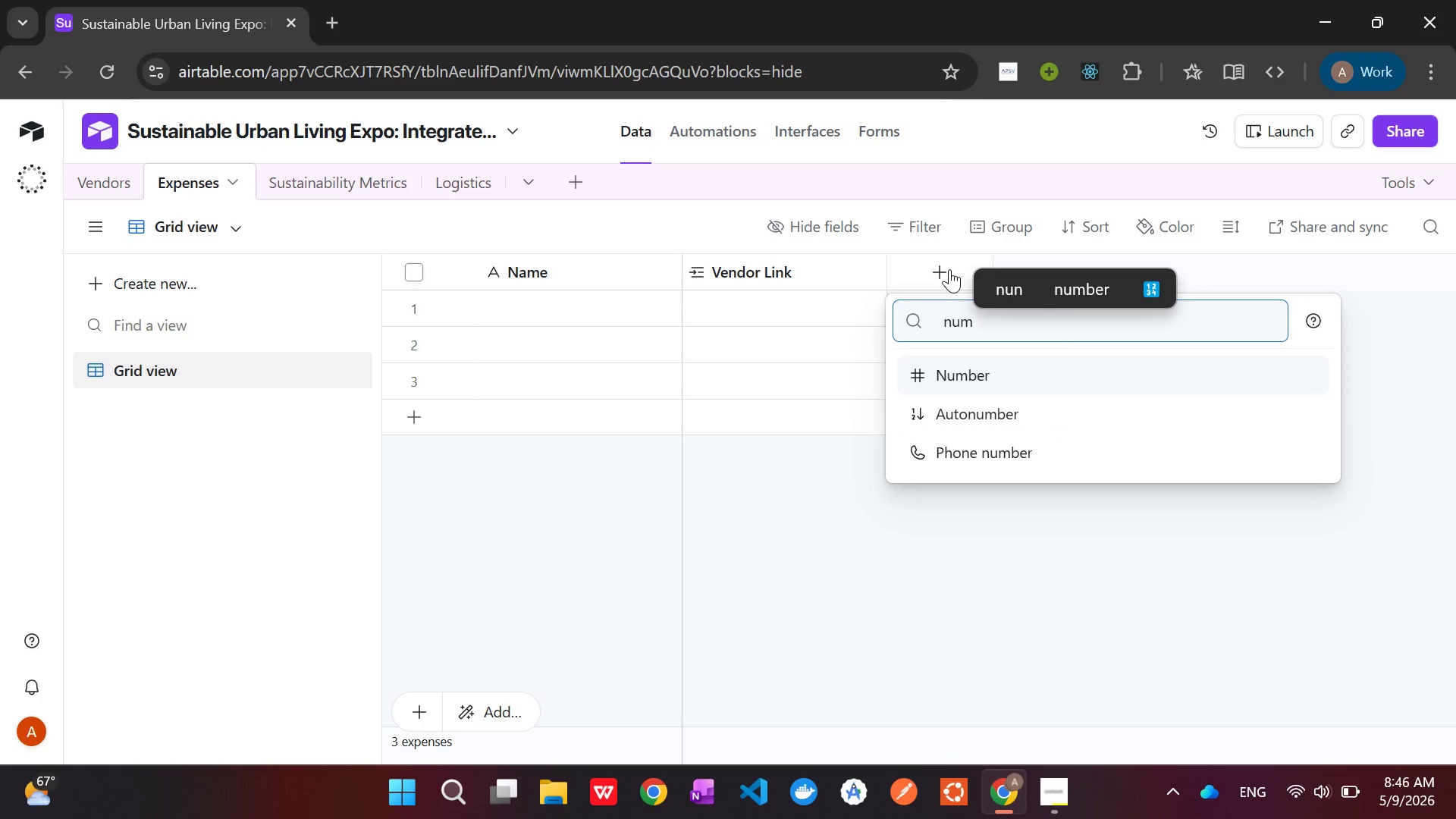 
key(Enter)
 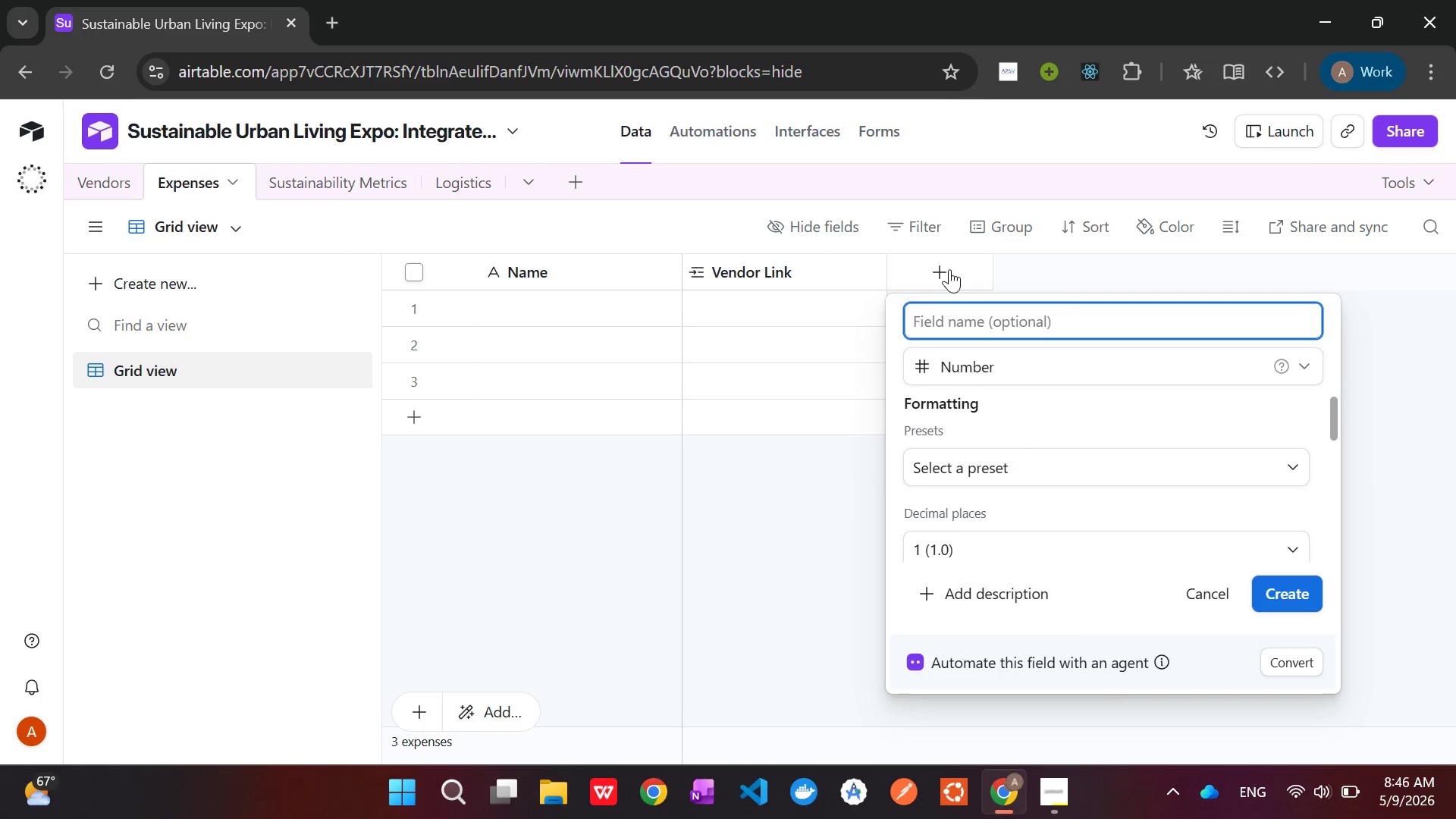 
type(Initial Quote)
 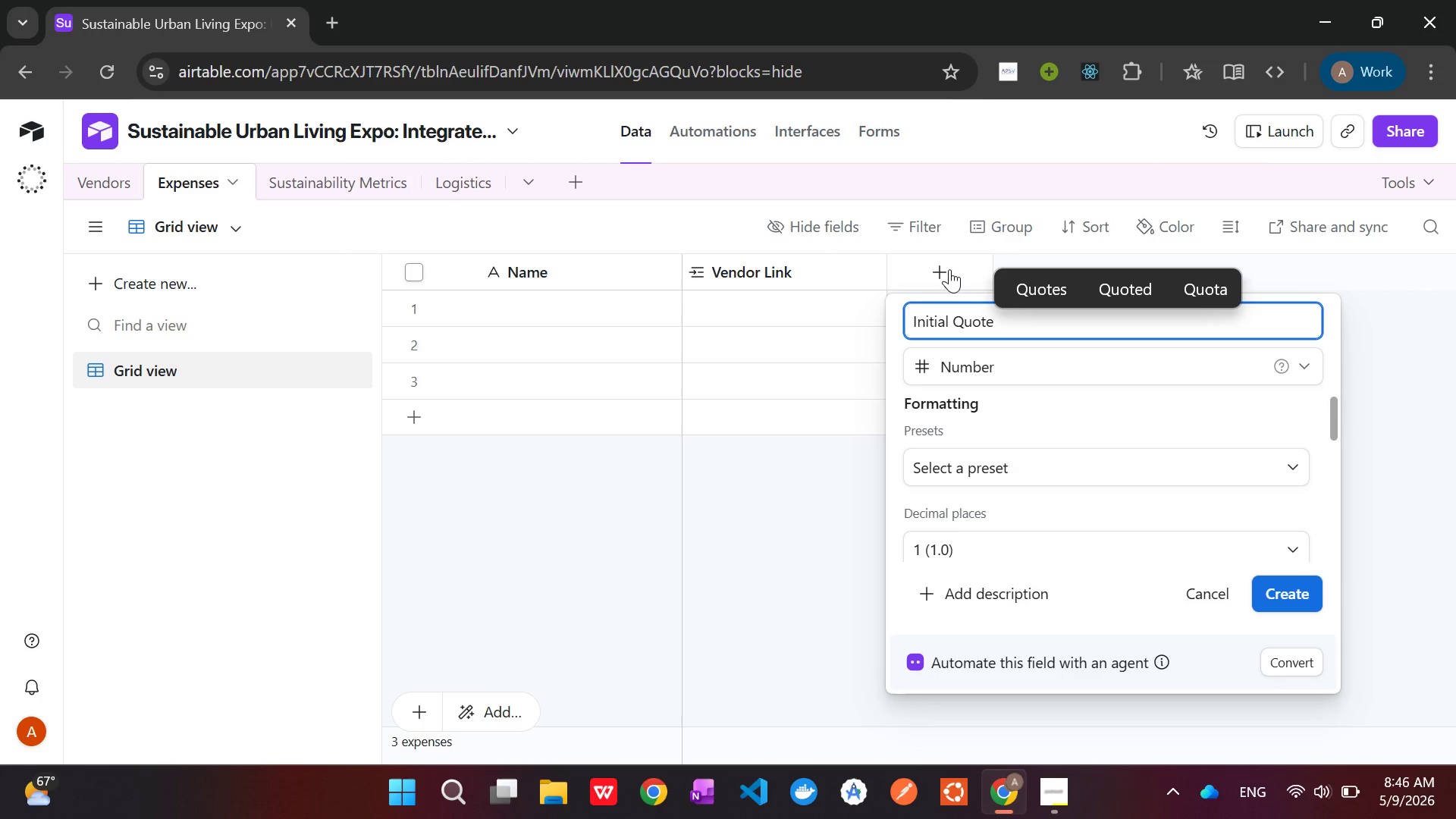 
wait(6.11)
 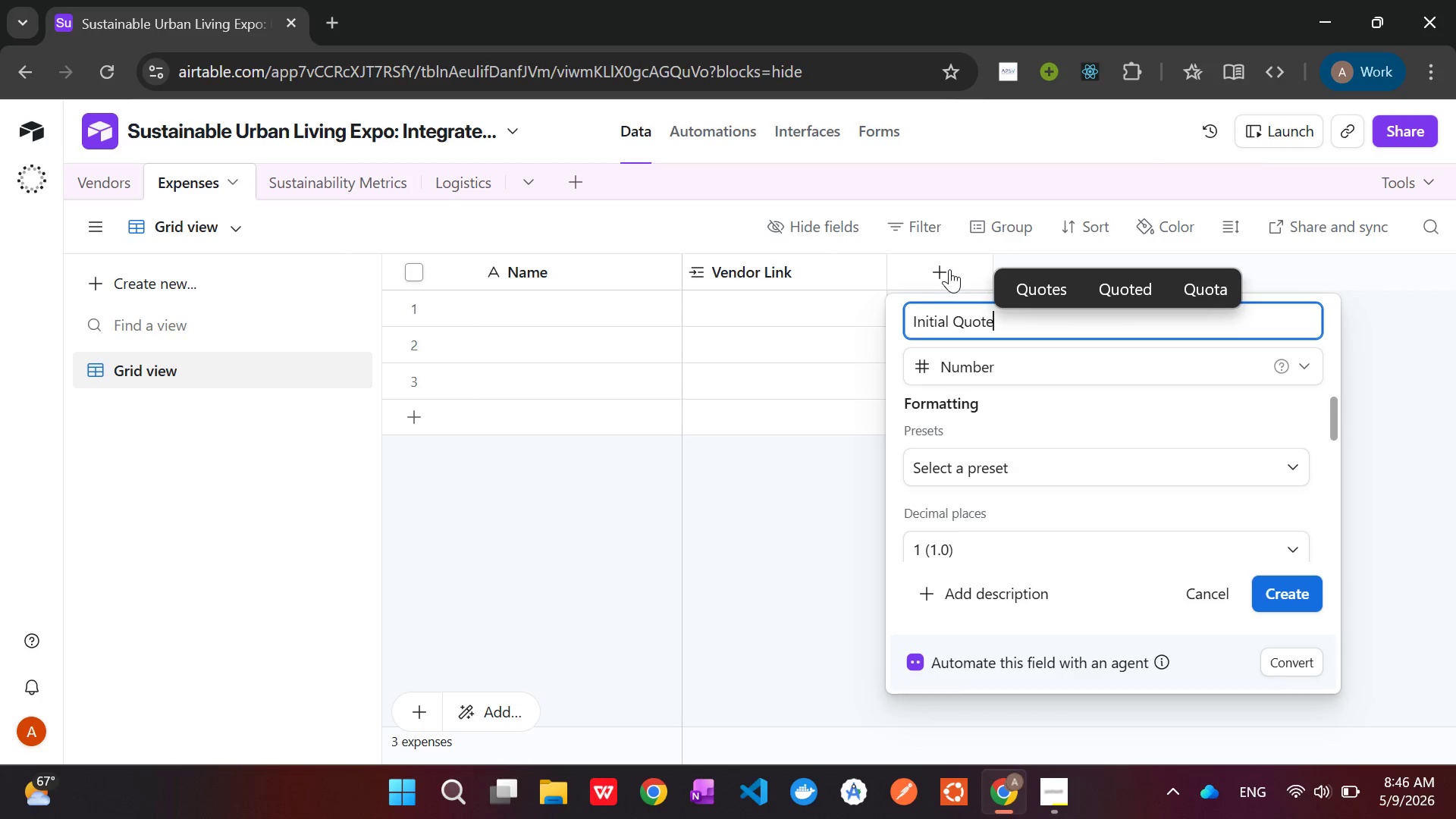 
left_click([1279, 591])
 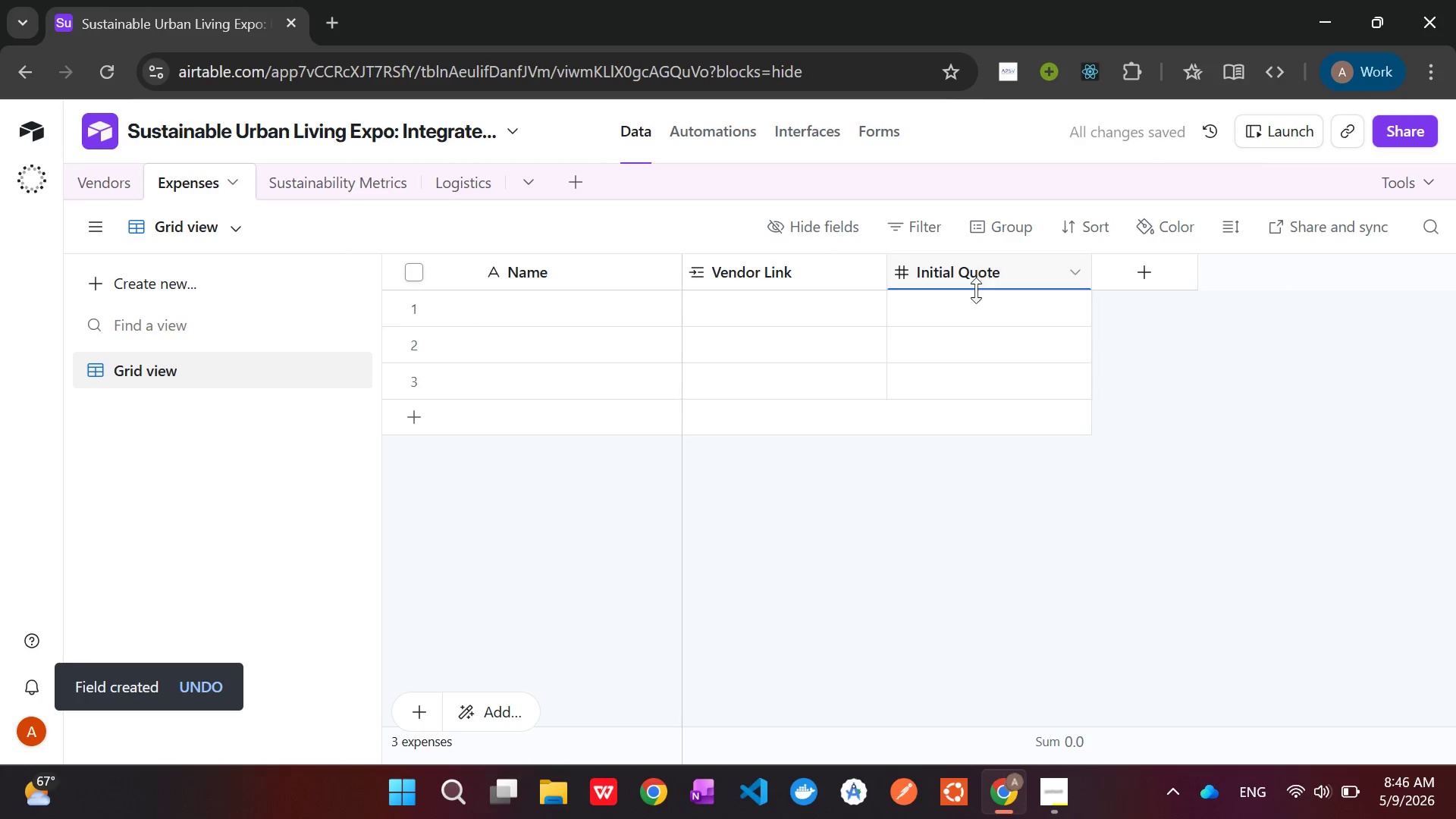 
left_click([965, 308])
 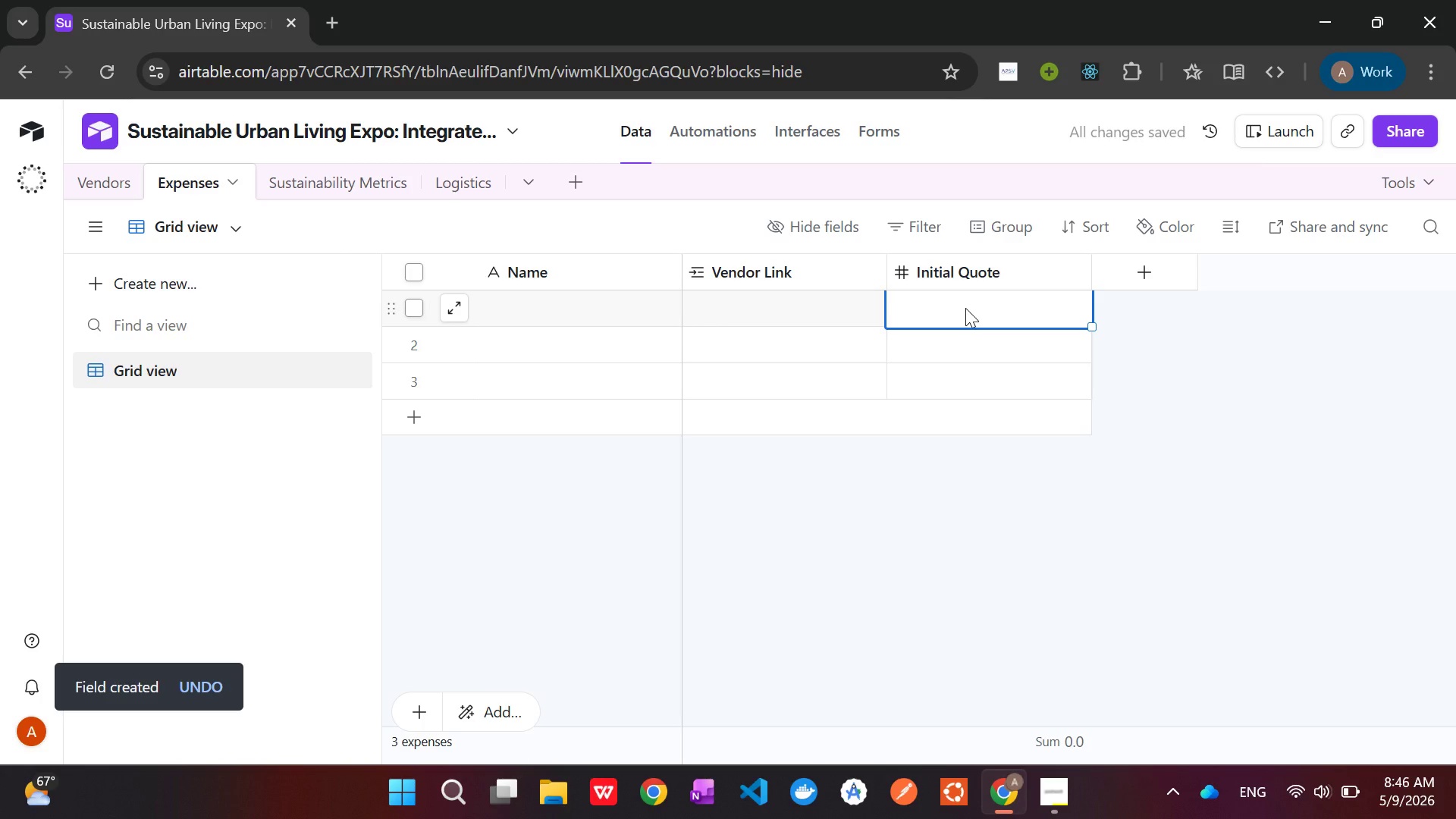 
key(Control+V)
 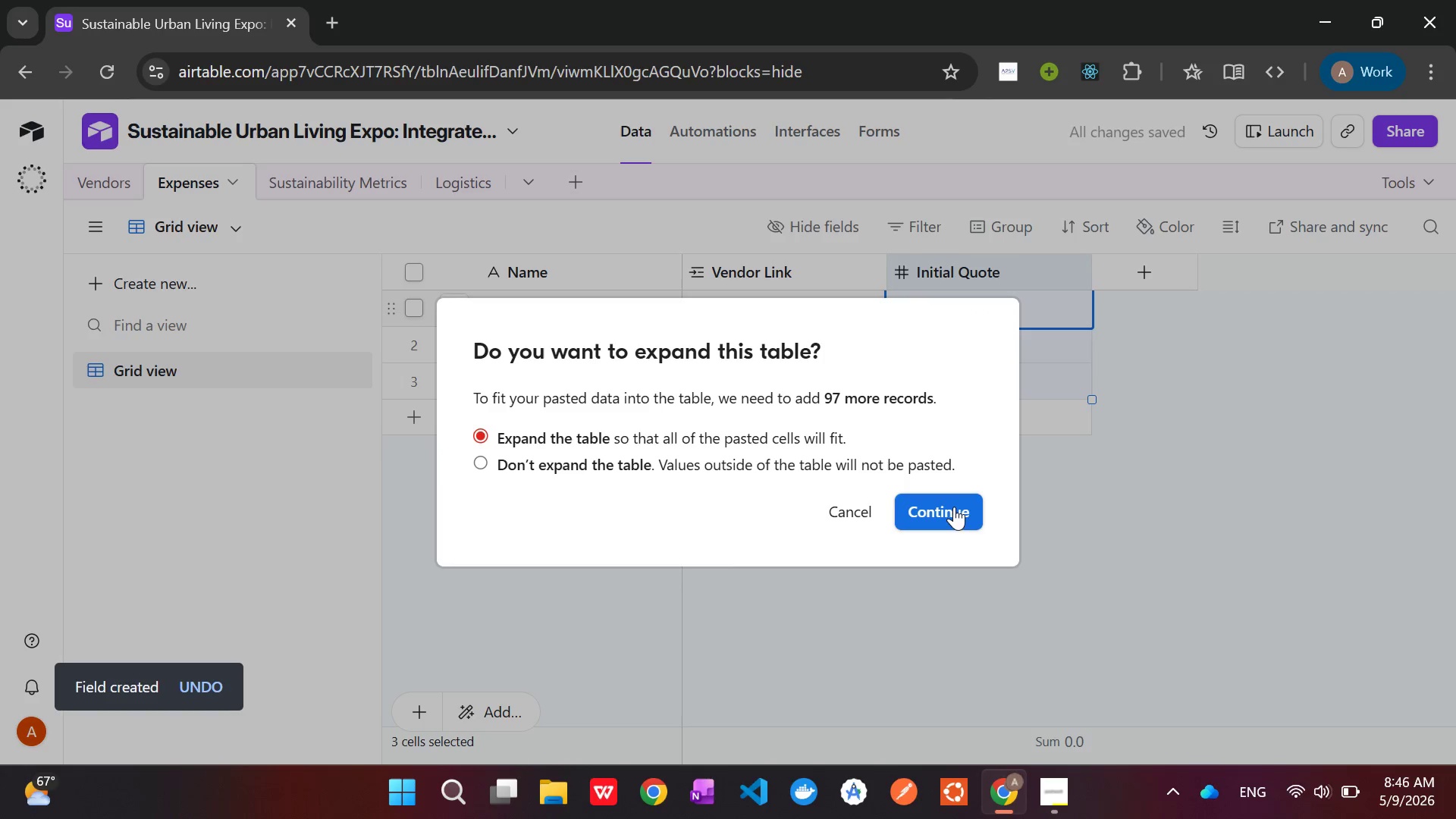 
left_click([953, 517])
 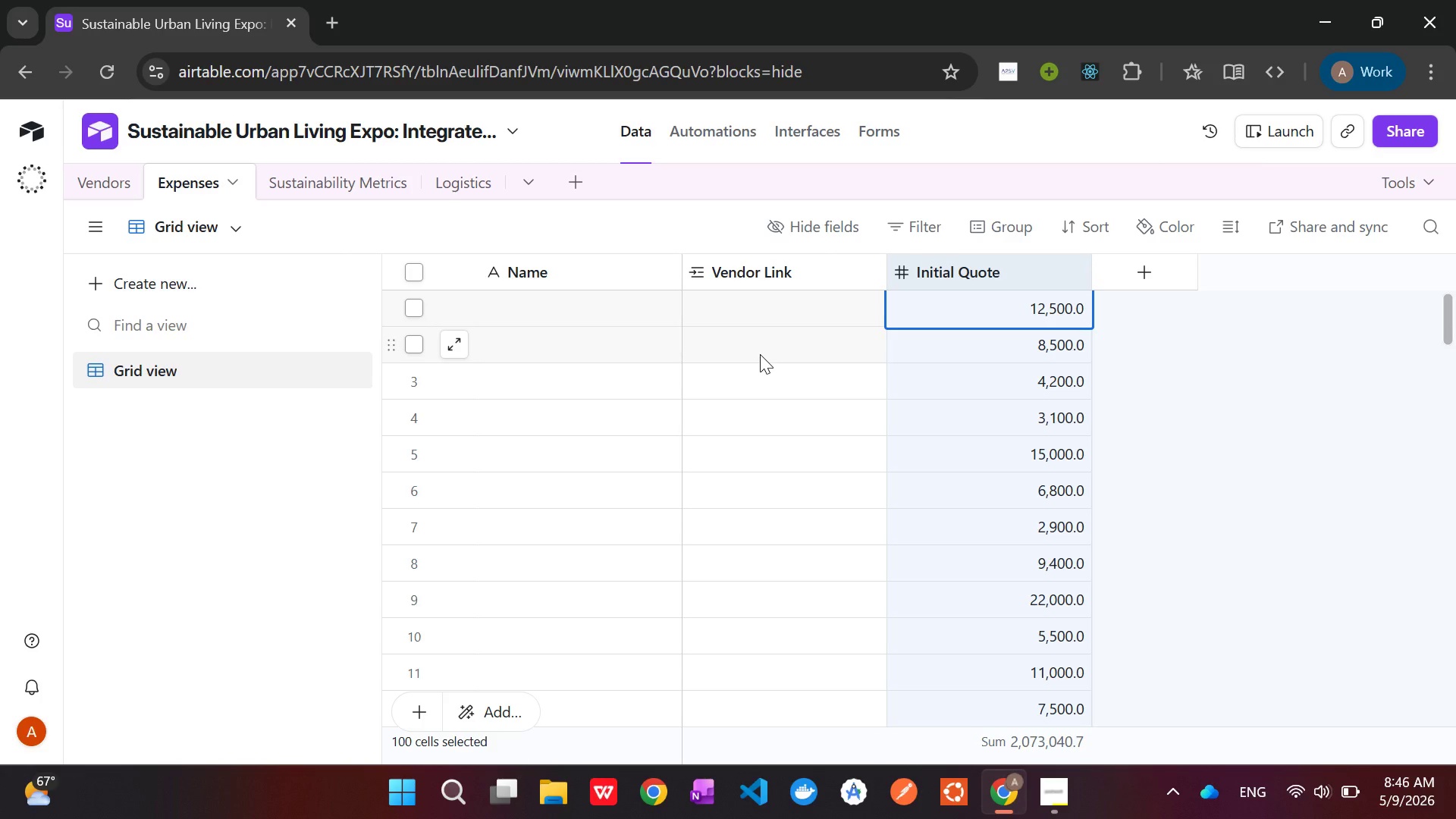 
wait(35.77)
 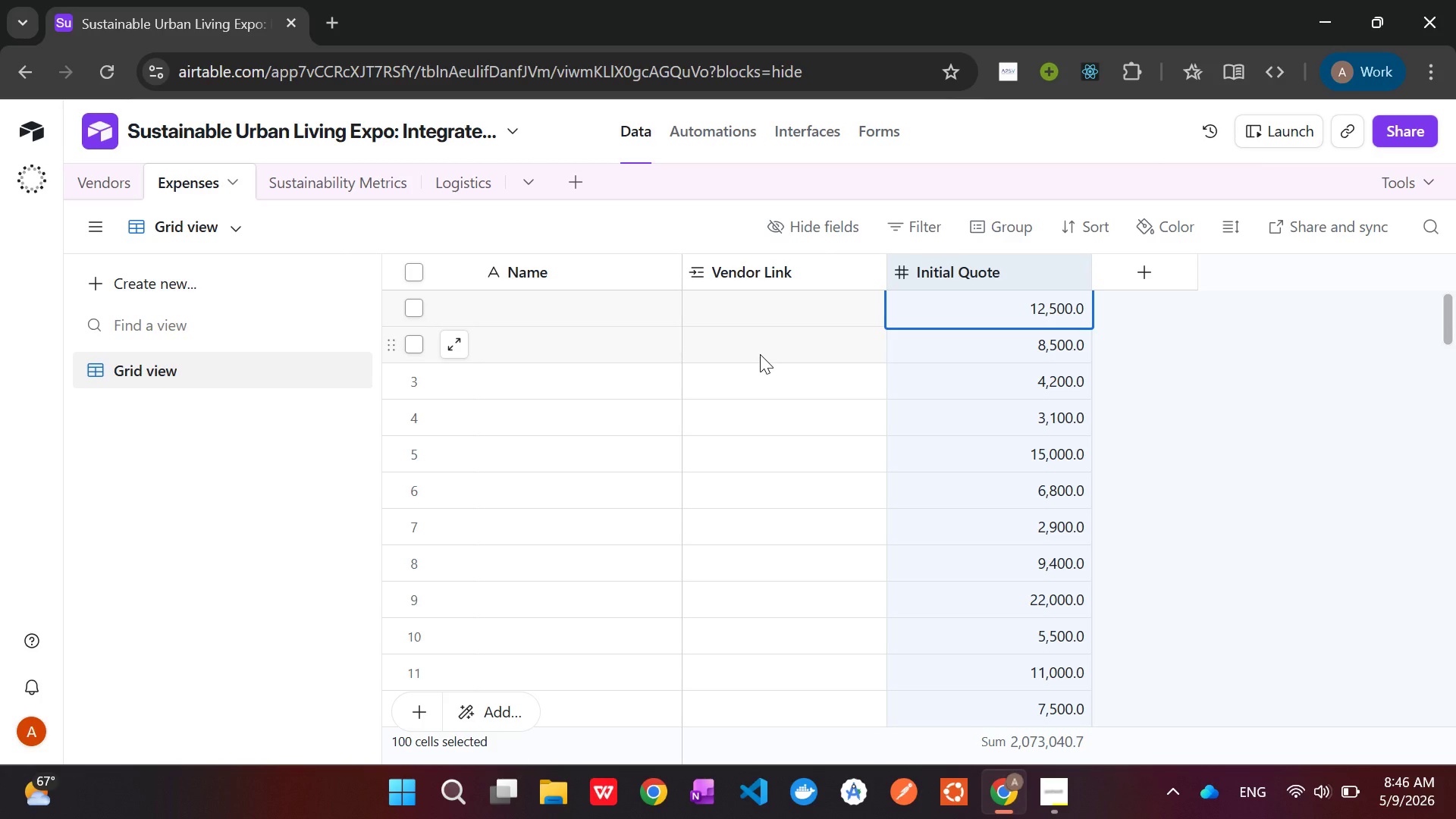 
left_click([118, 183])
 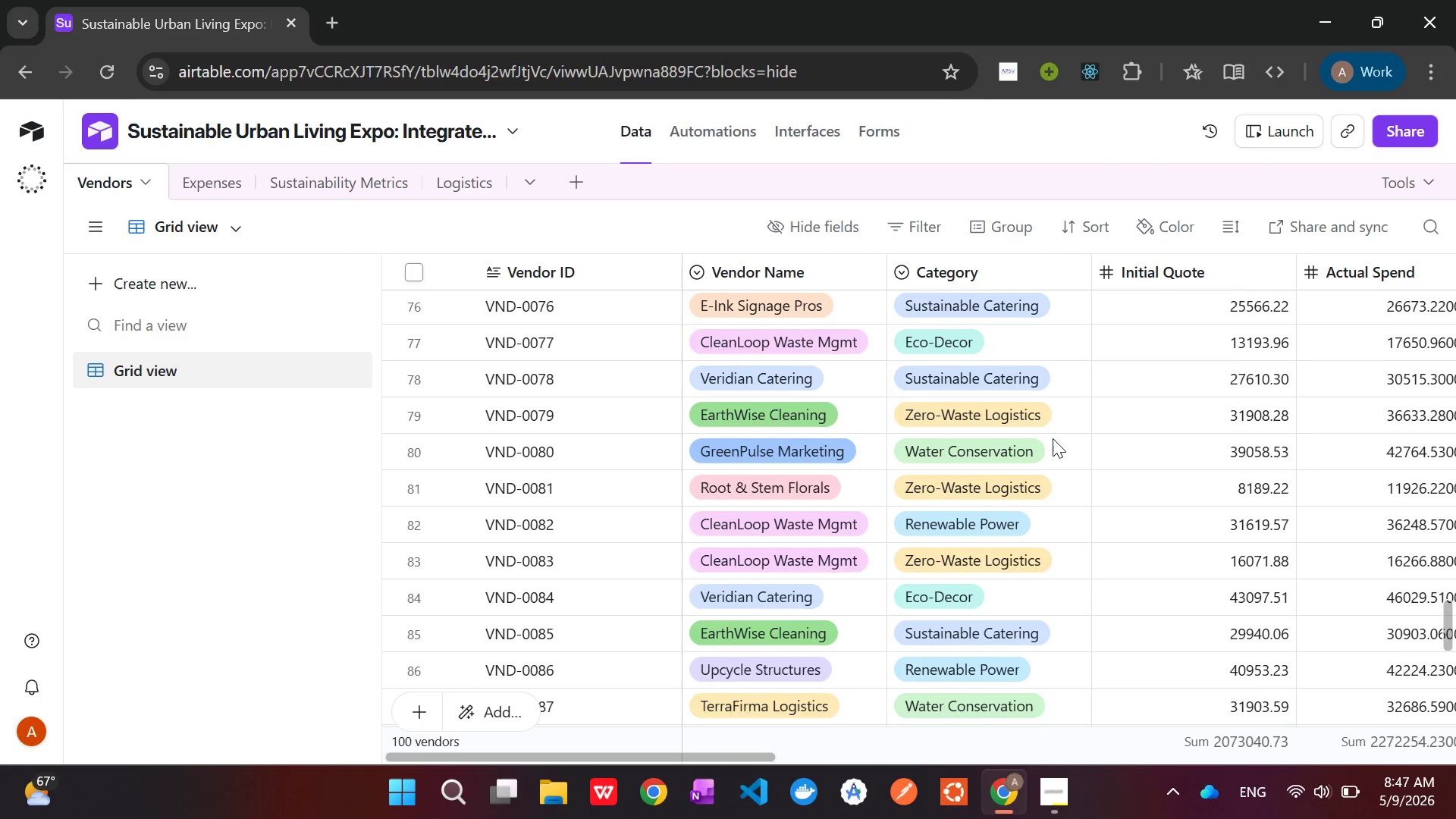 
wait(10.9)
 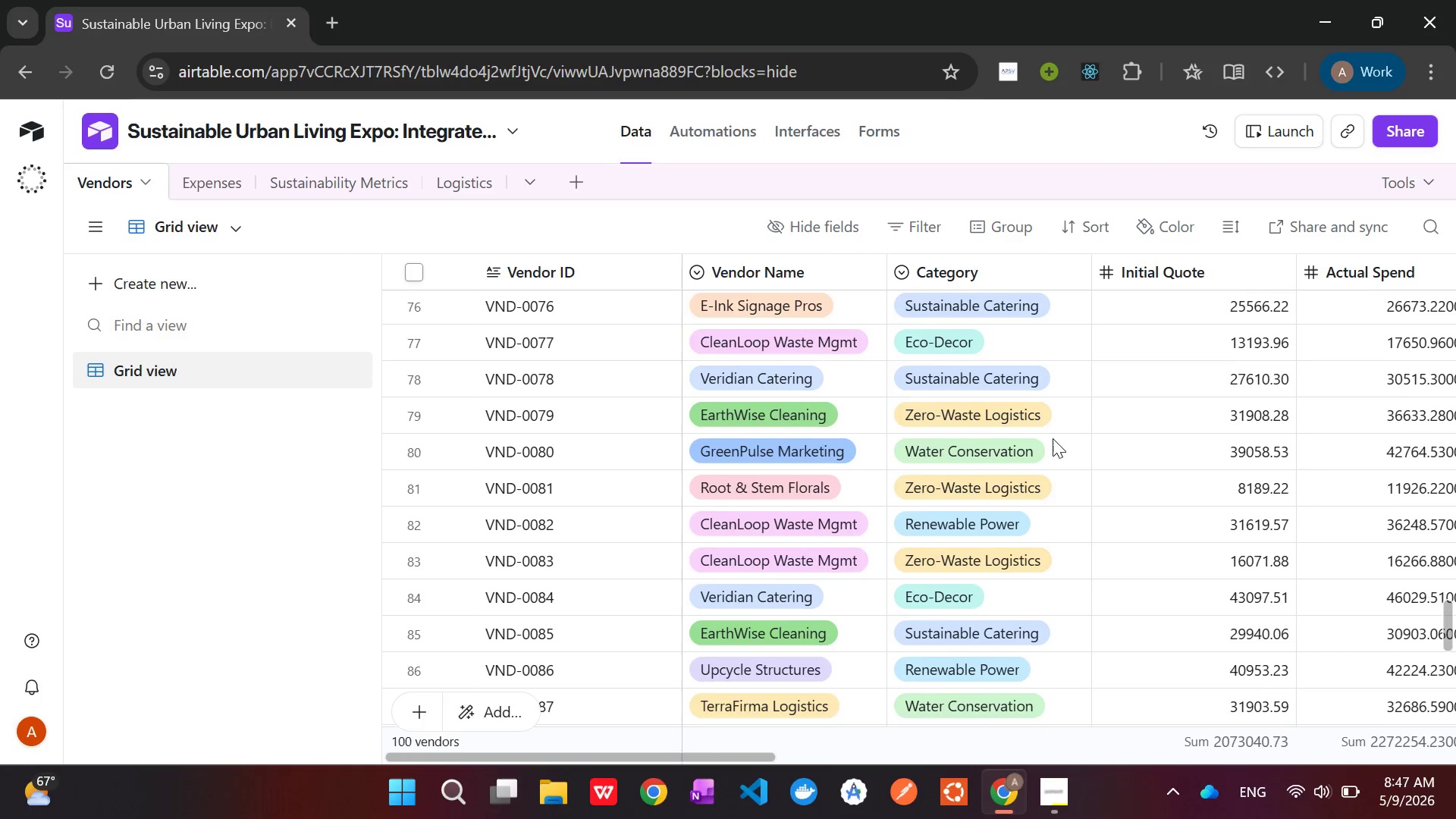 
mouse_move([1125, 369])
 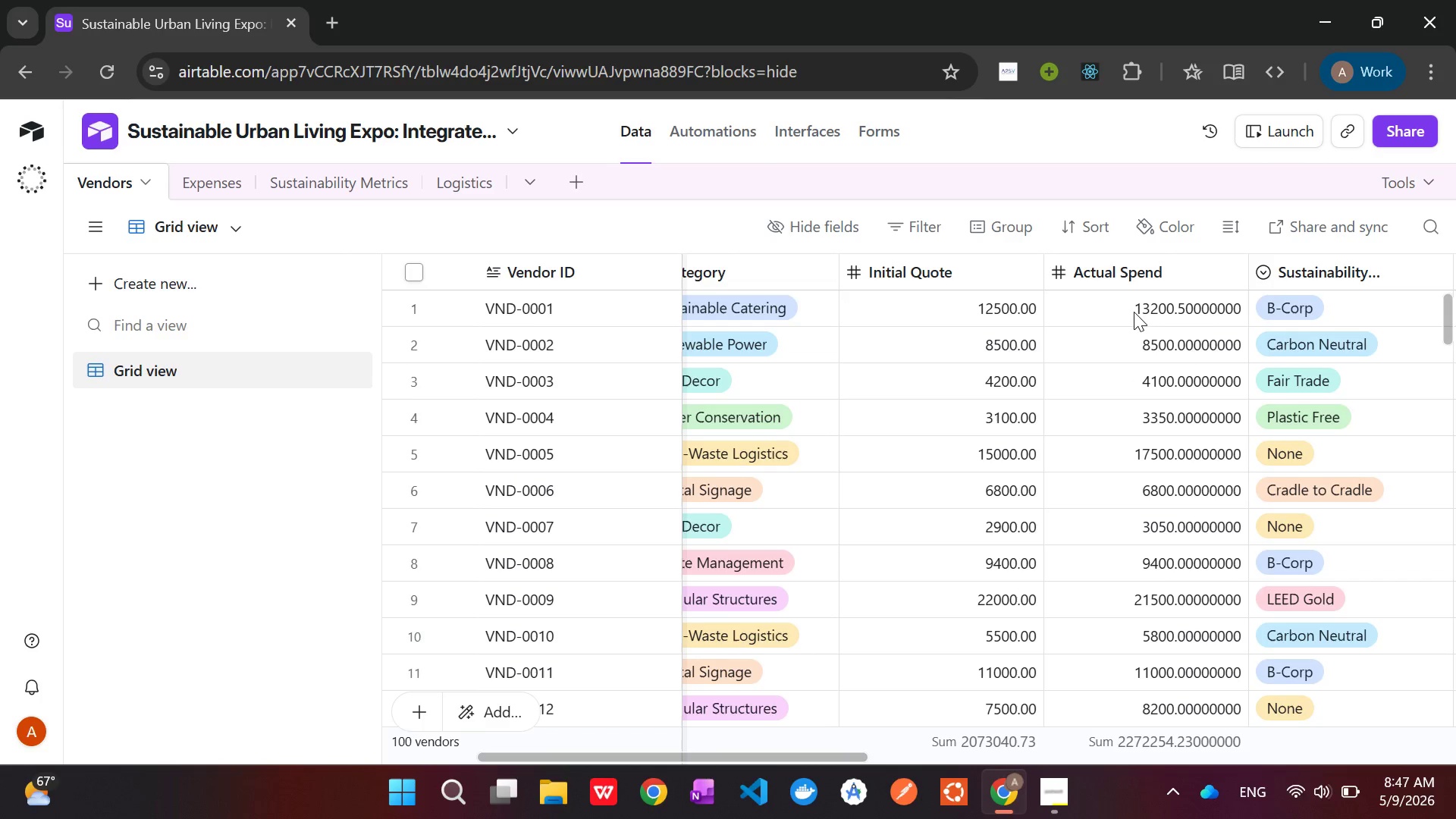 
left_click([1131, 307])
 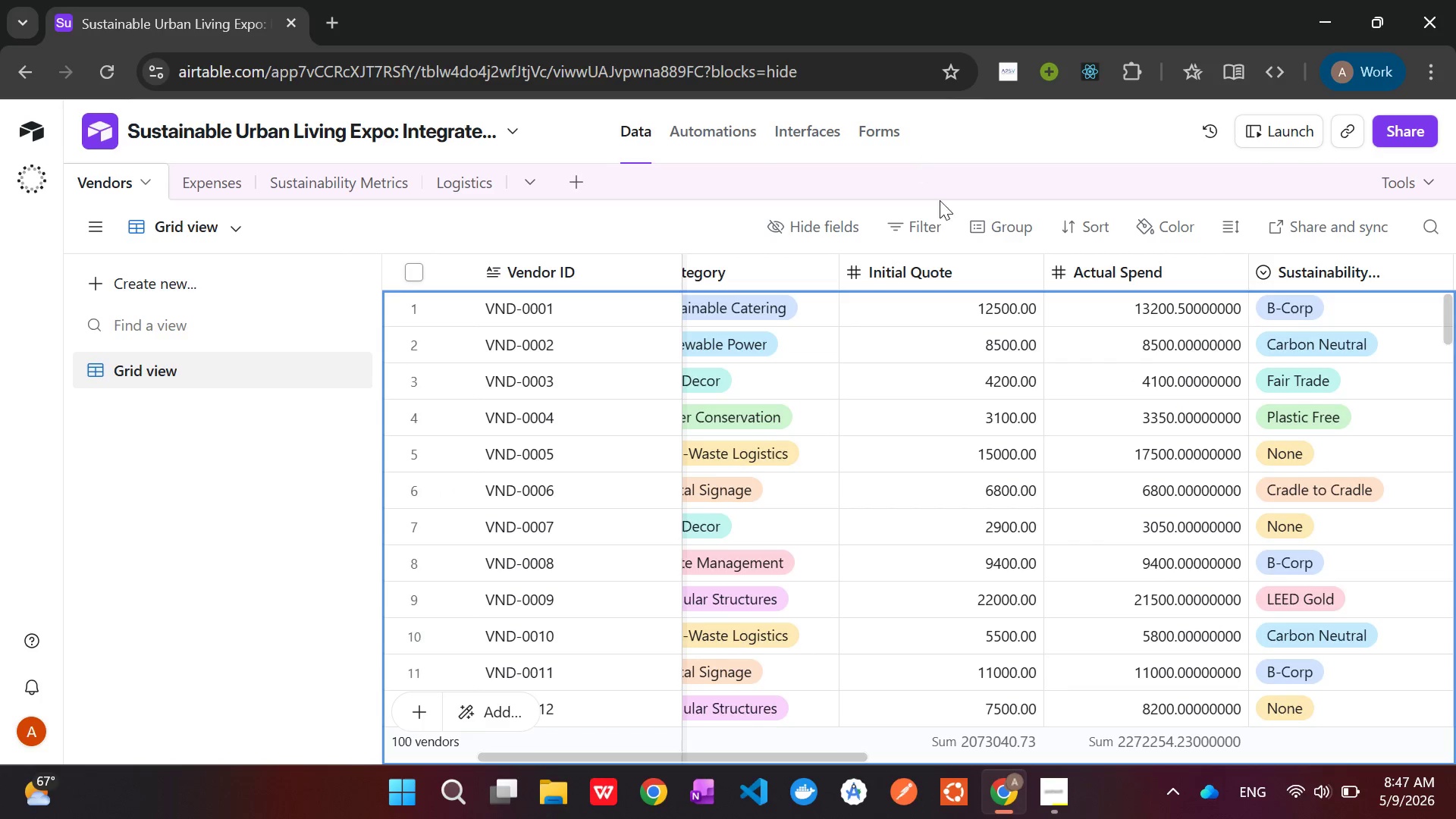 
left_click([1107, 308])
 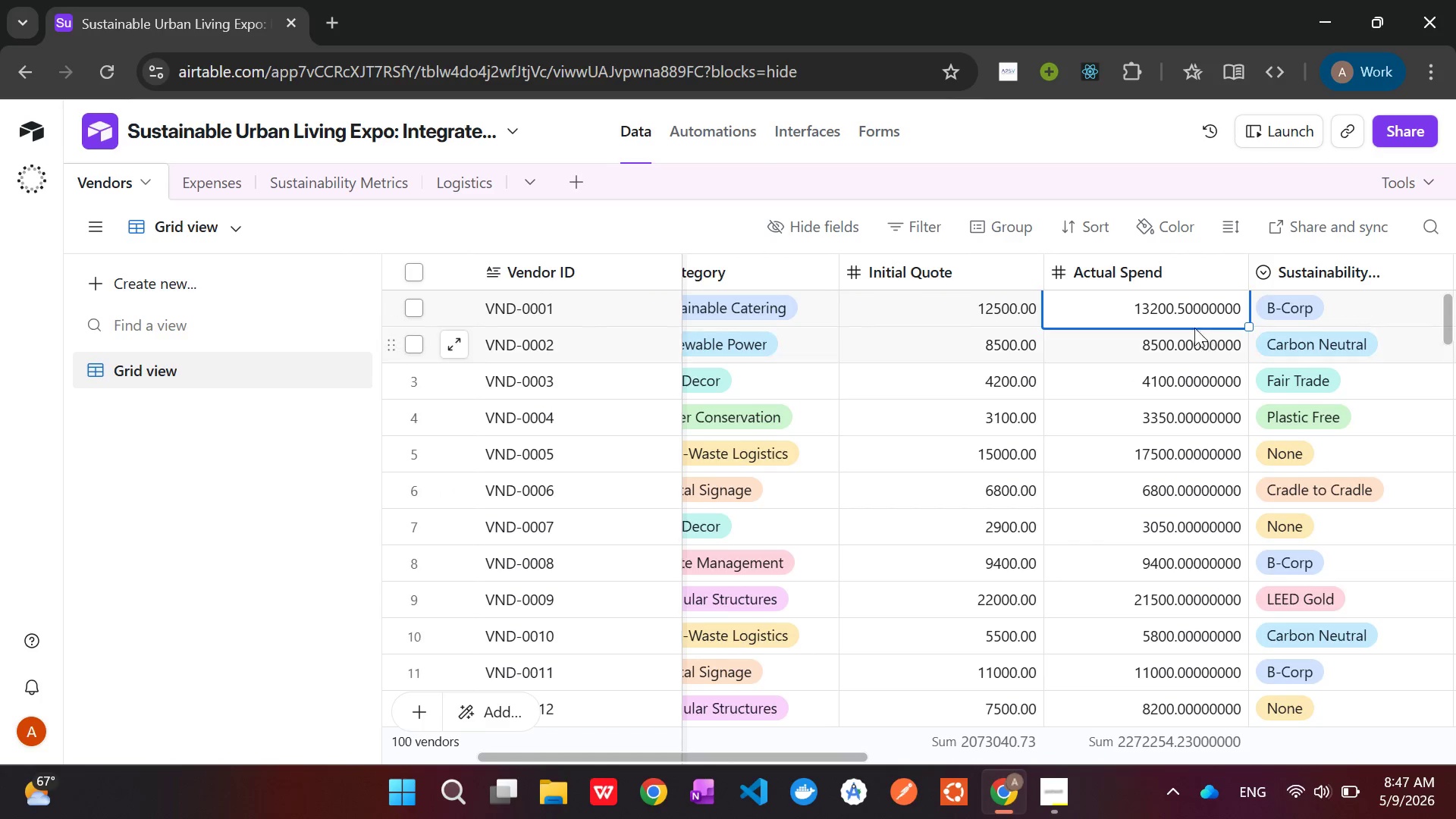 
left_click_drag(start_coordinate=[1159, 294], to_coordinate=[1180, 545])
 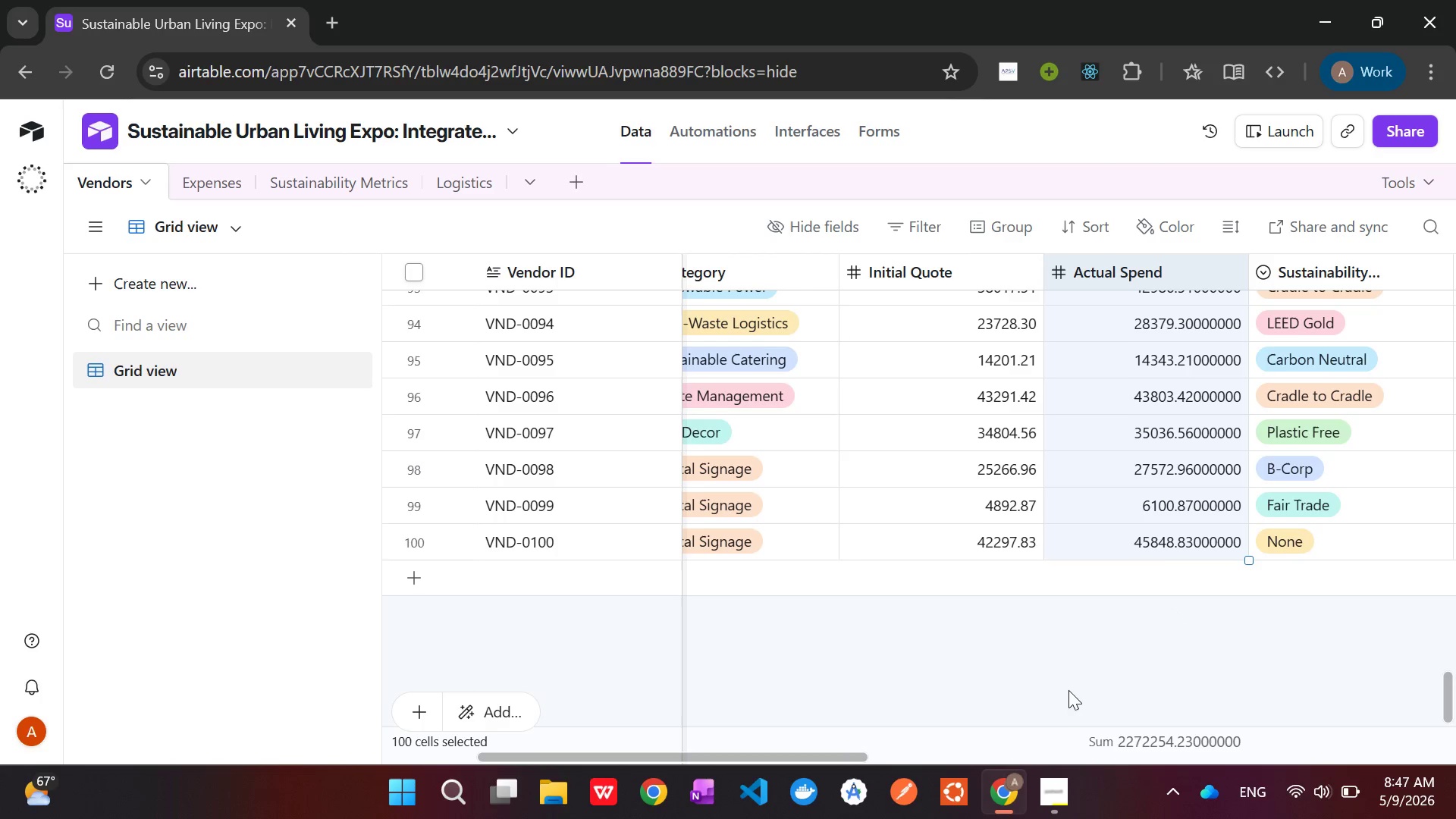 
key(Control+C)
 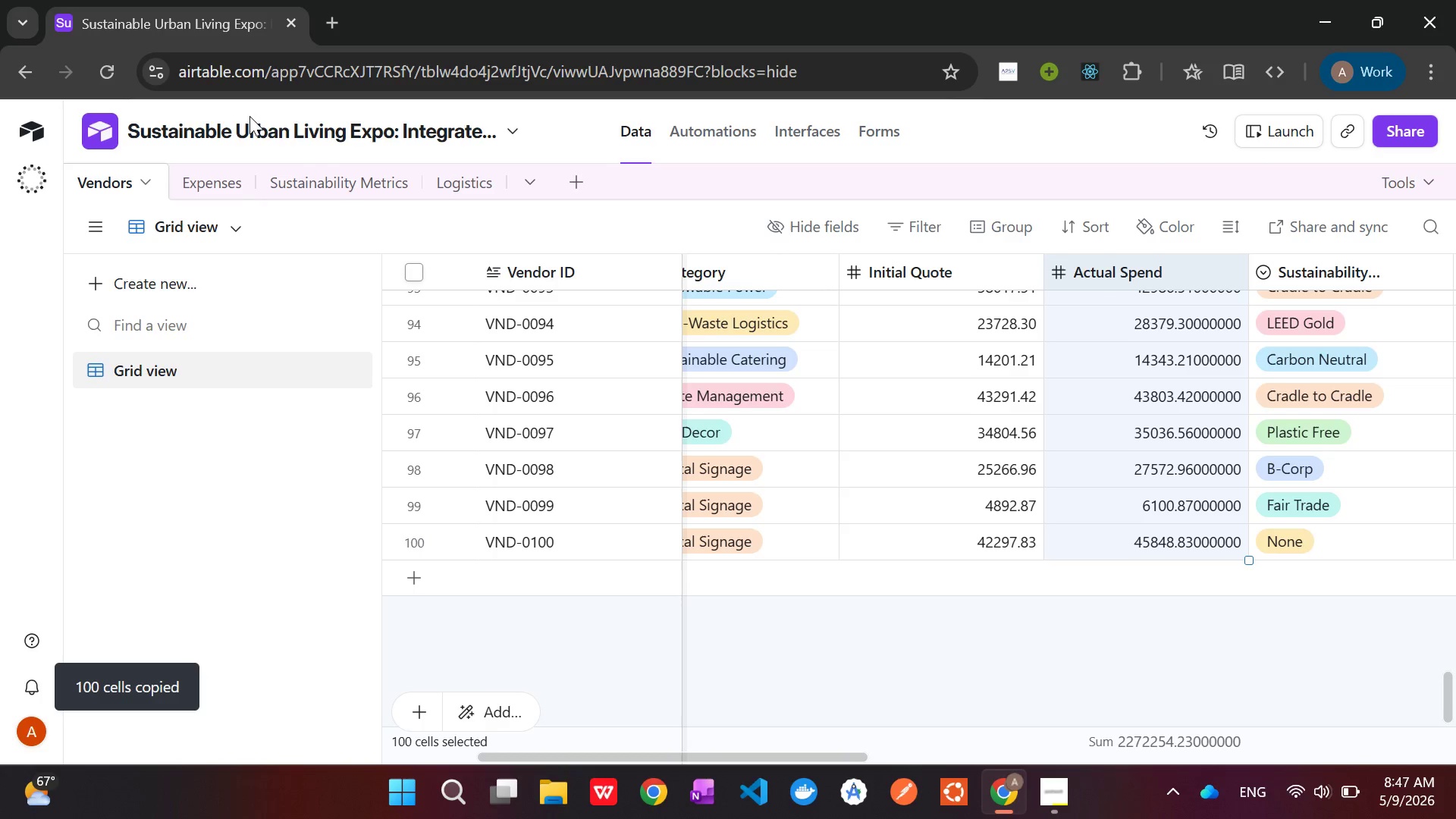 
left_click([215, 182])
 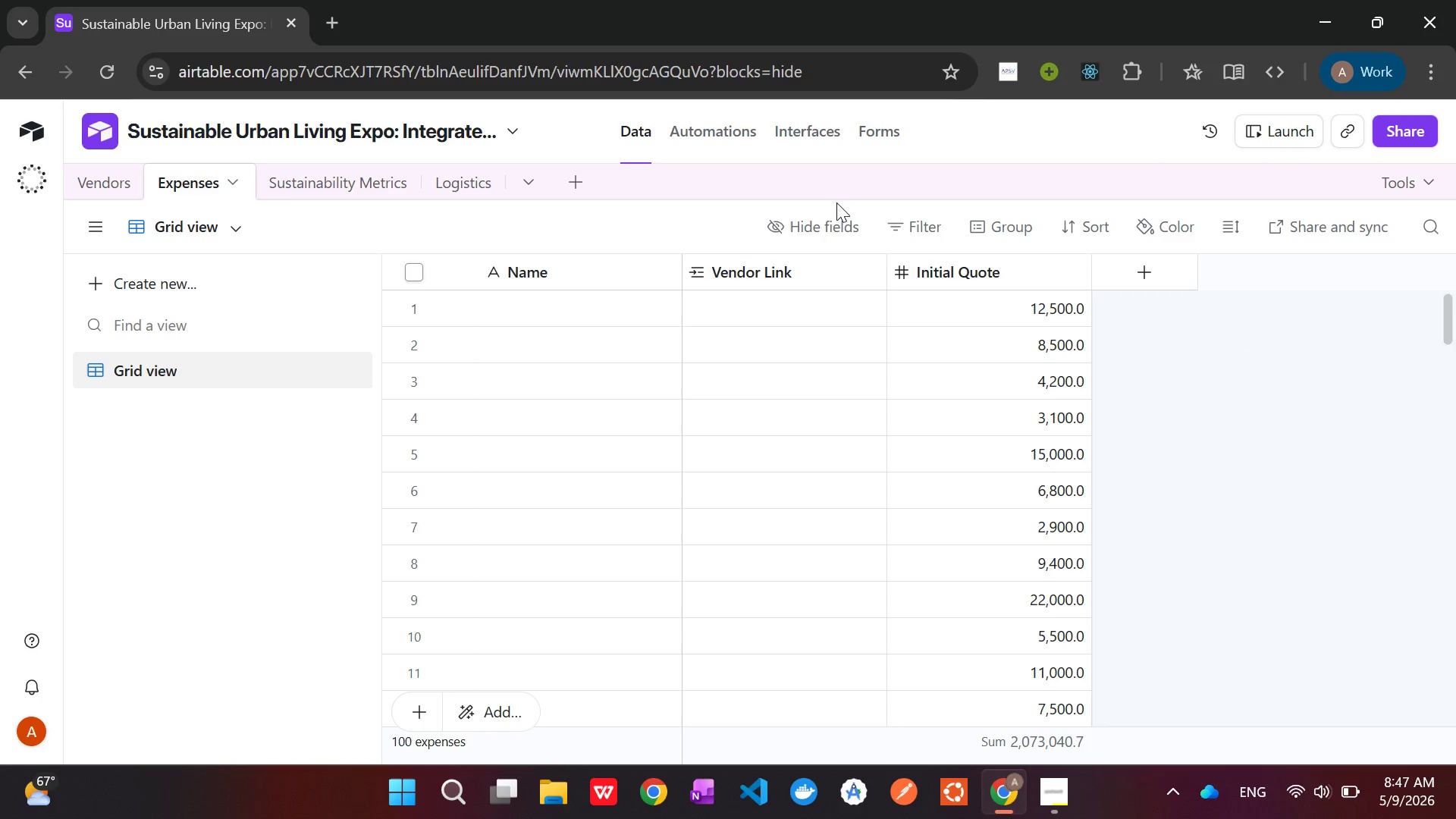 
left_click([1139, 290])
 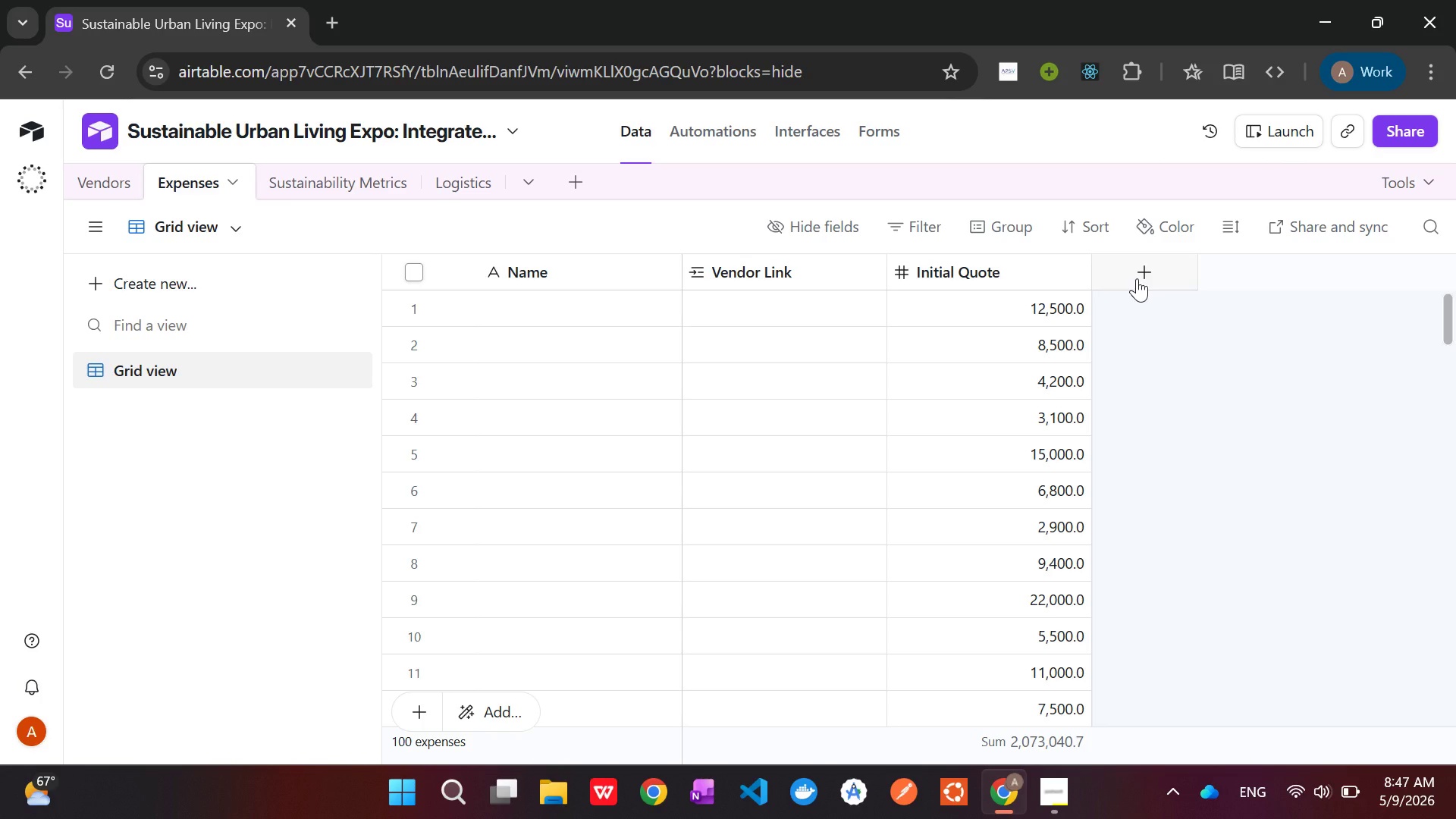 
left_click([1137, 278])
 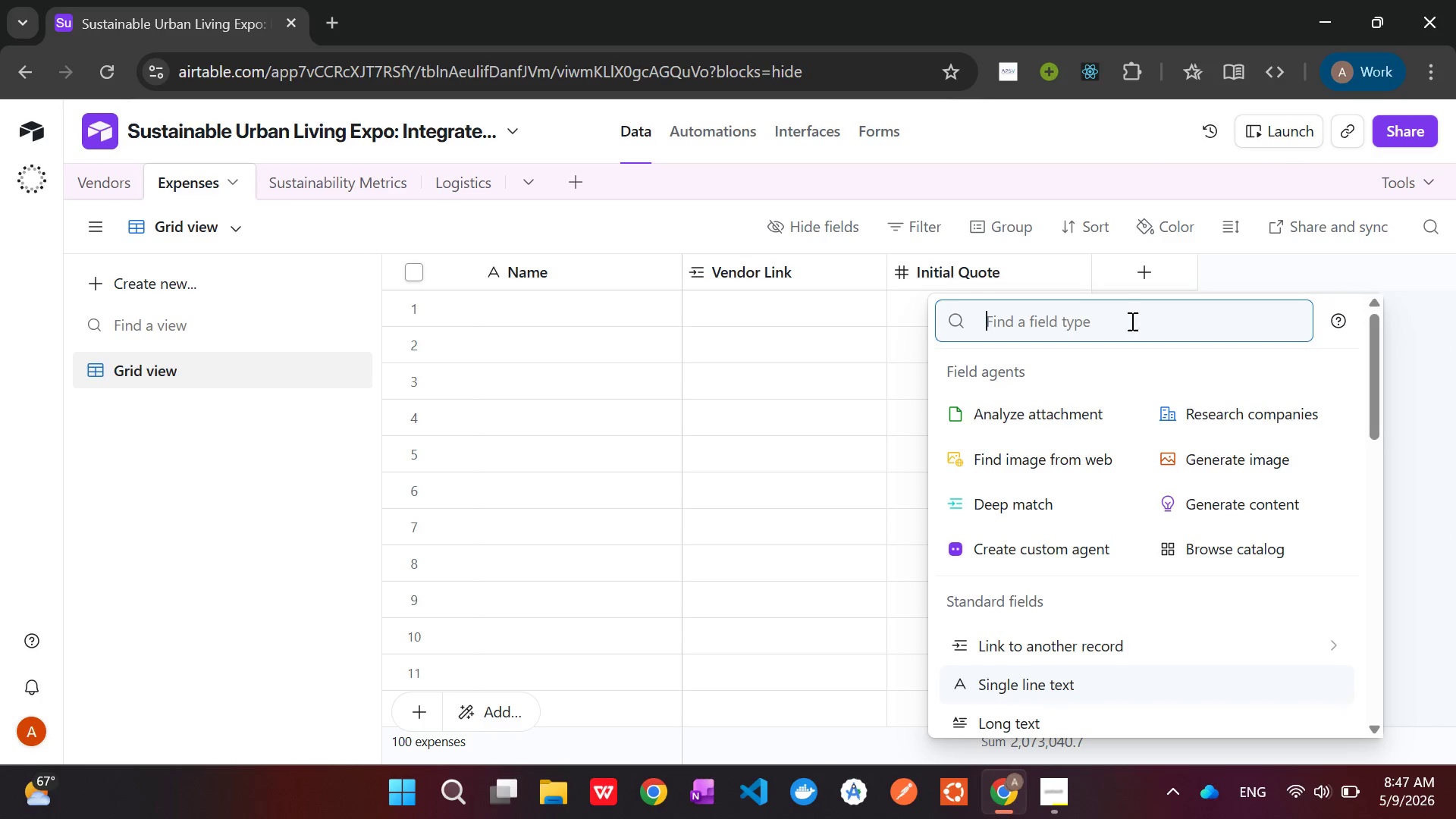 
type(Nu)
 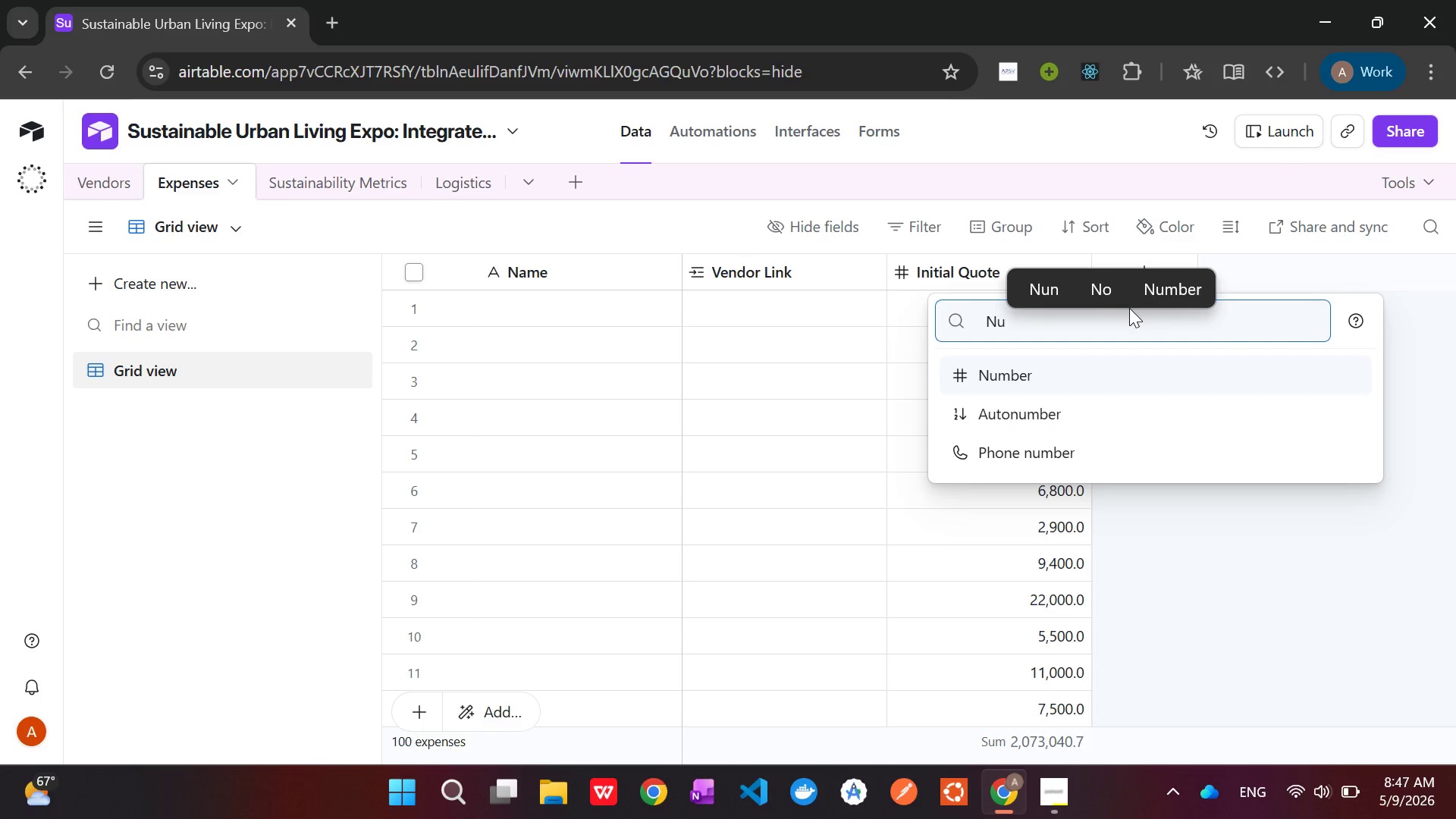 
key(Enter)
 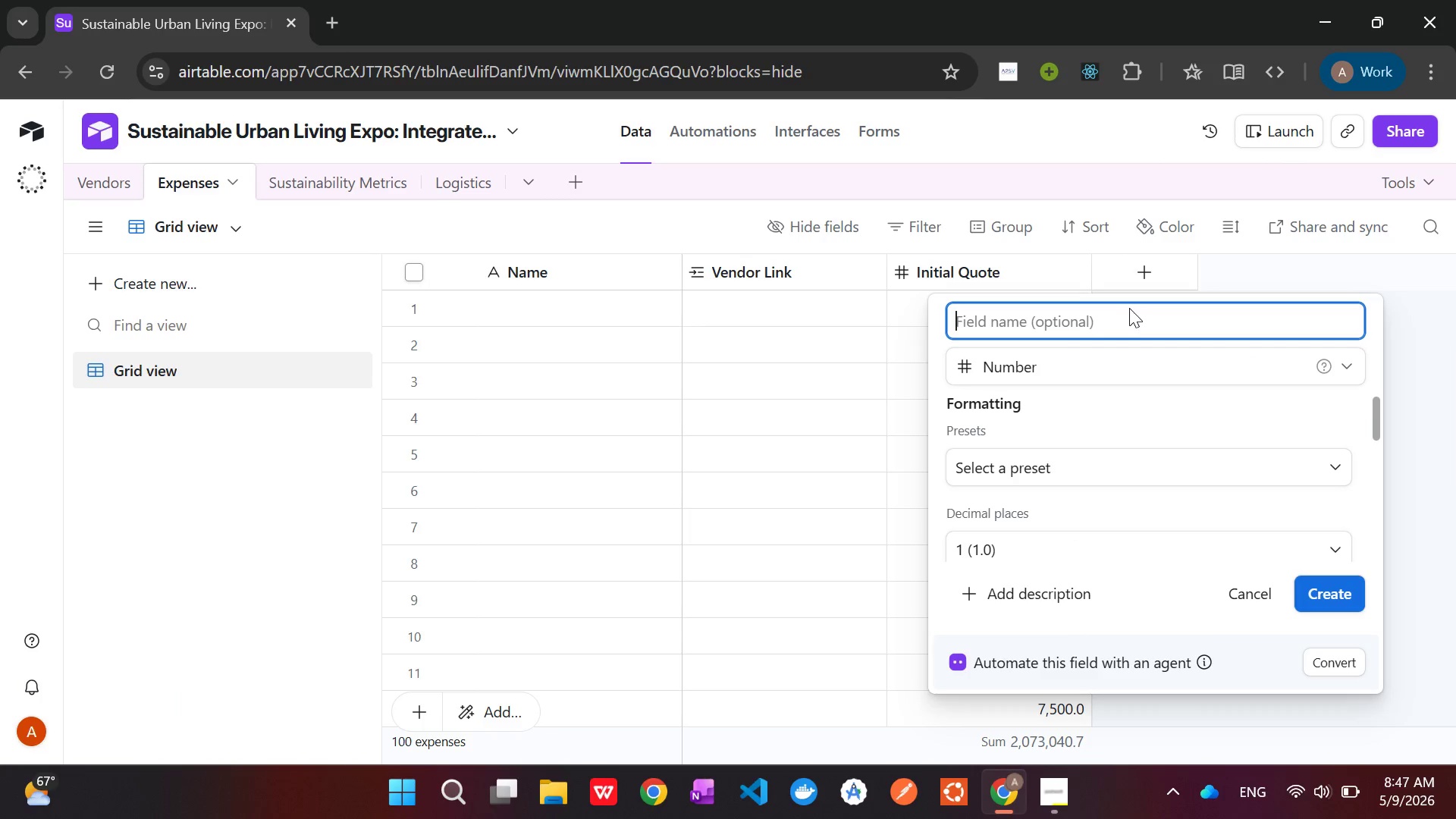 
type(Actual Spend)
 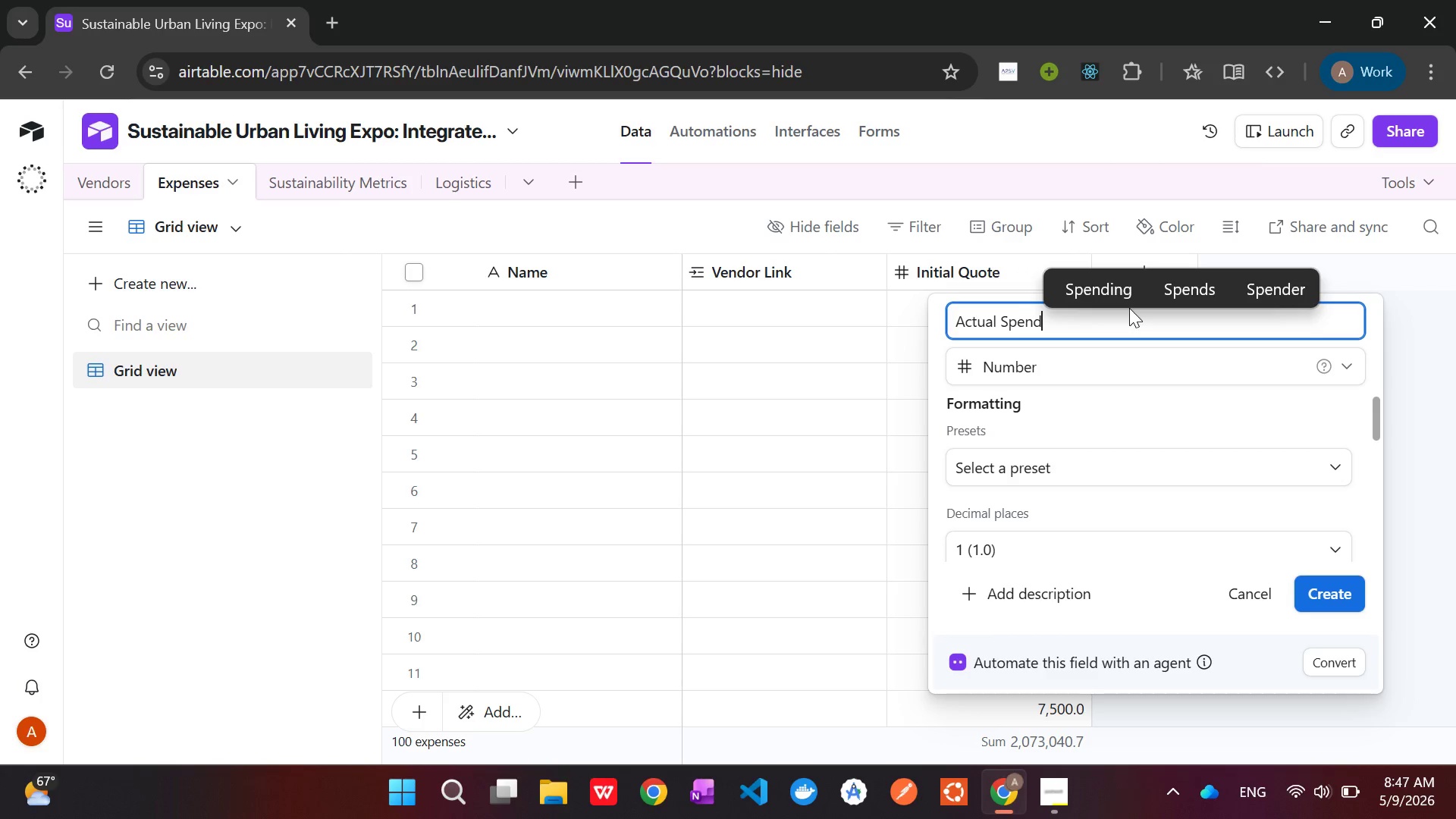 
left_click([1338, 586])
 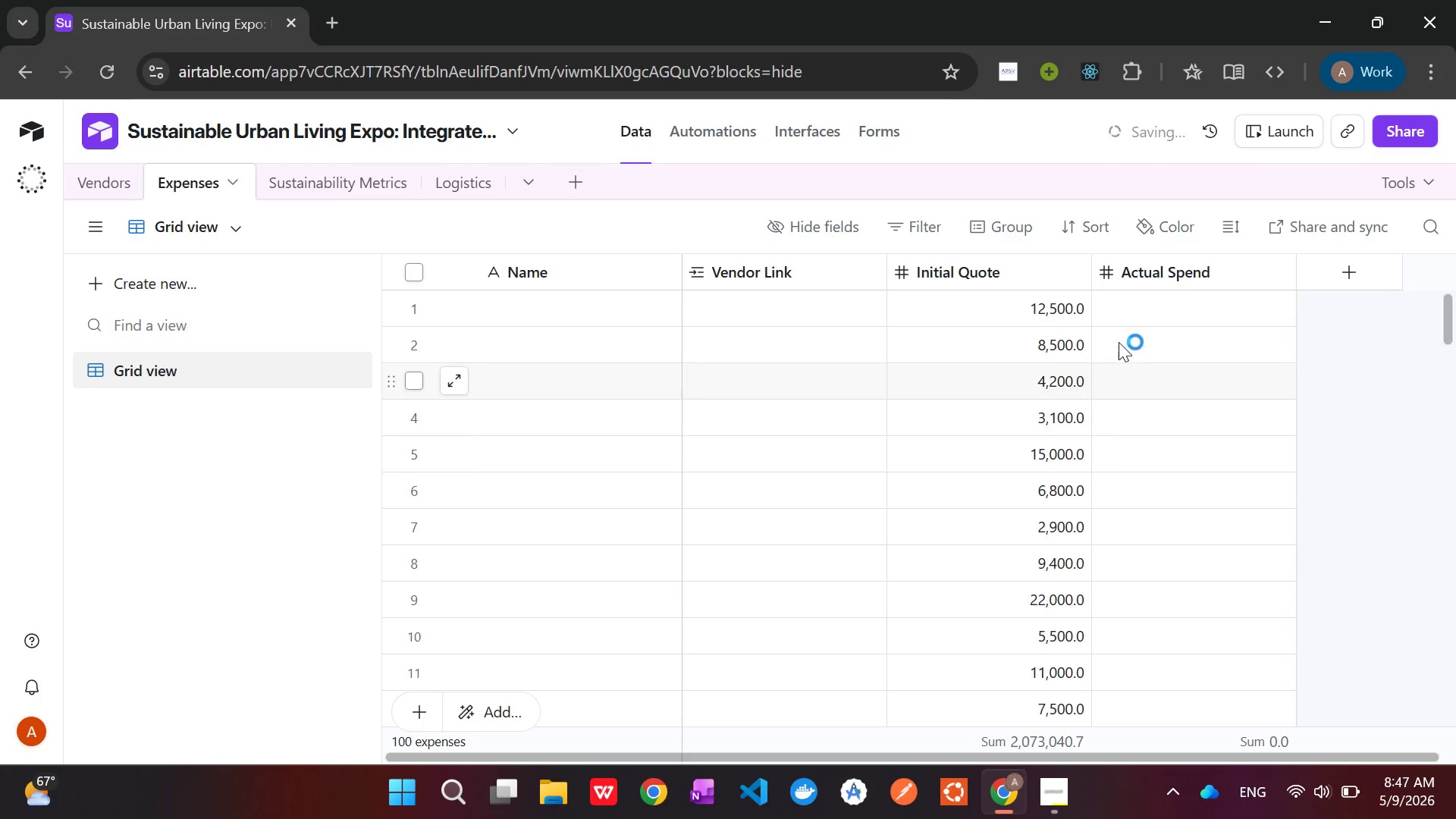 
left_click([1136, 306])
 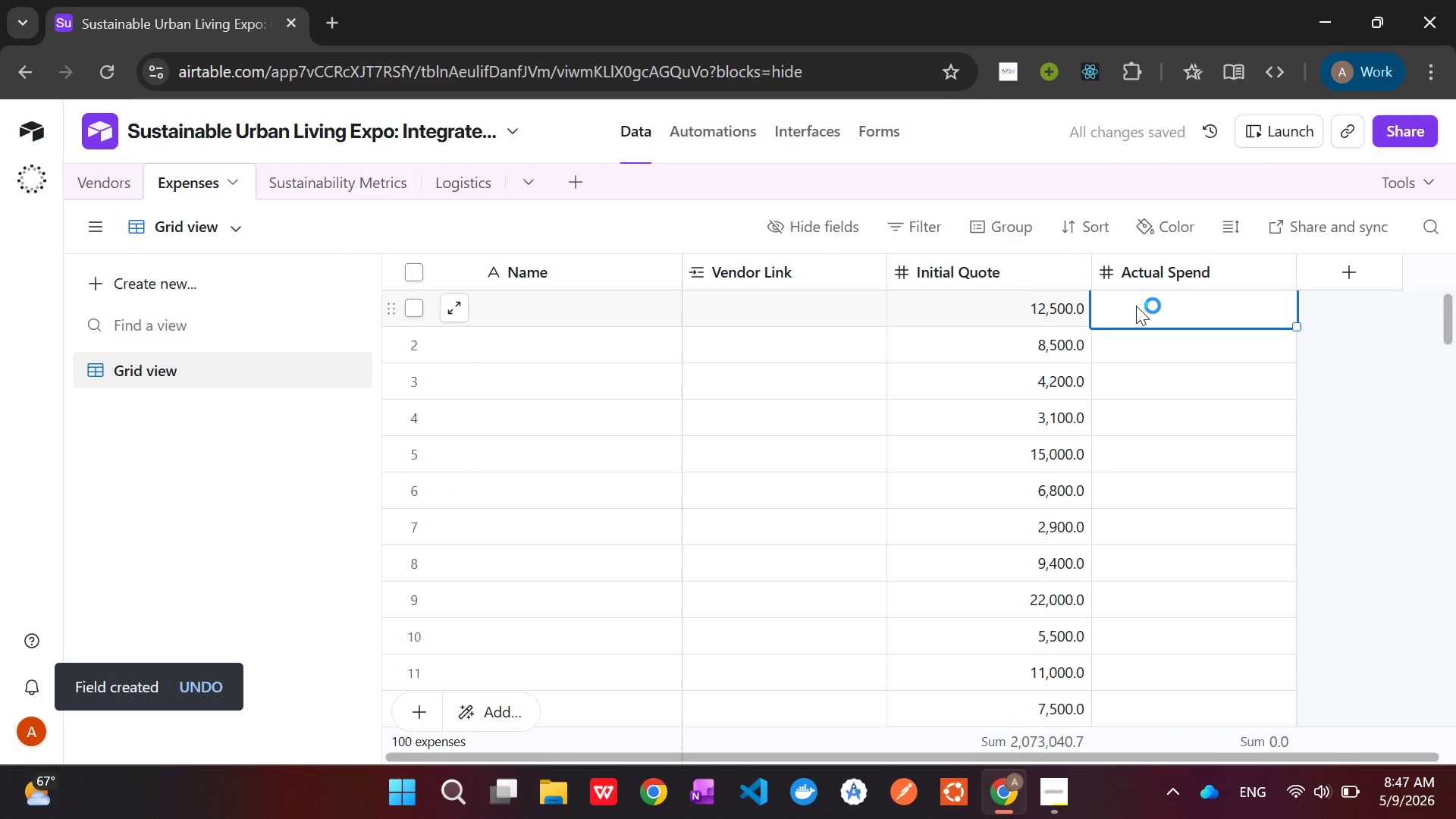 
scroll: coordinate [1136, 306], scroll_direction: up, amount: 6.0
 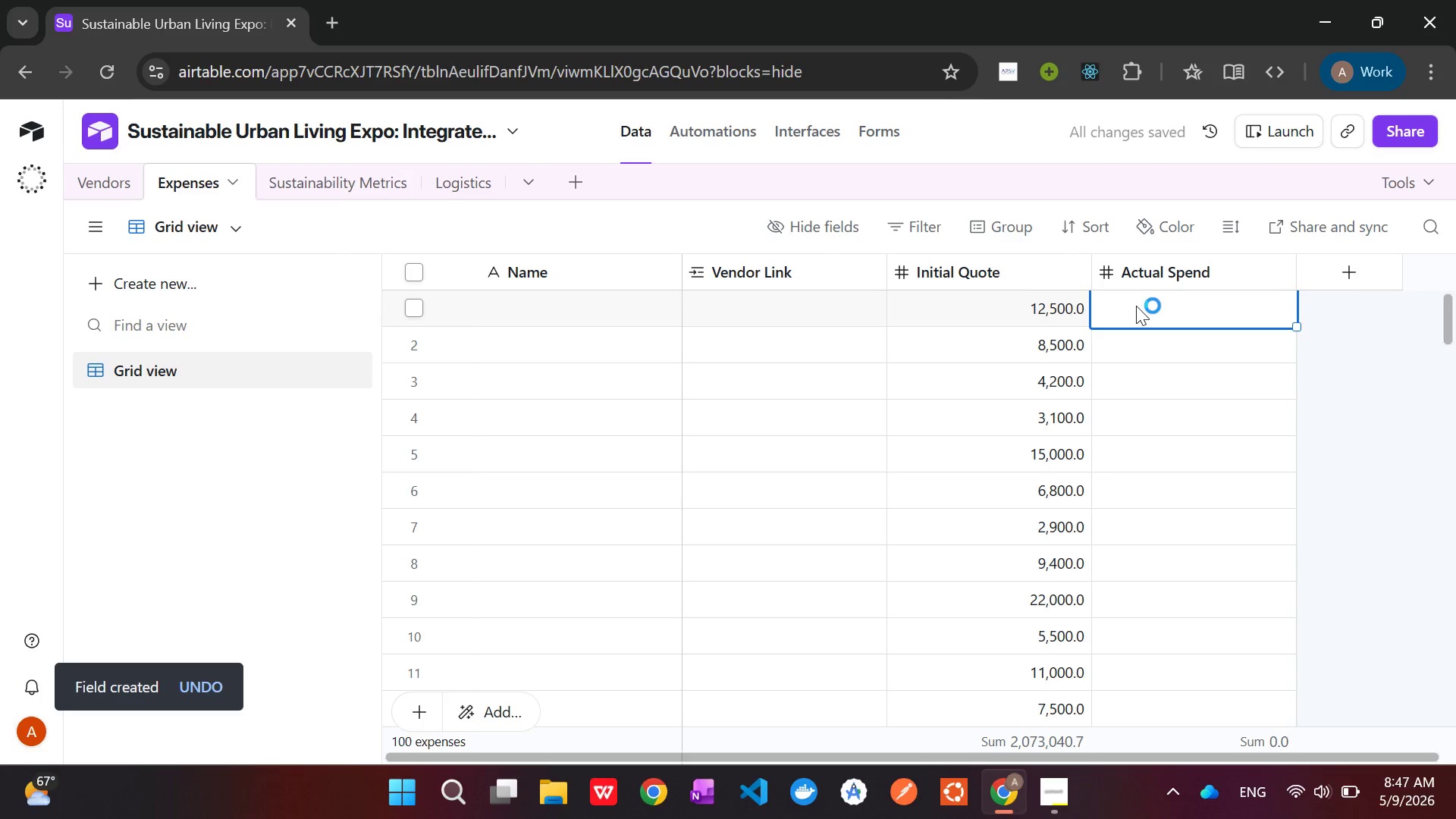 
key(Control+V)
 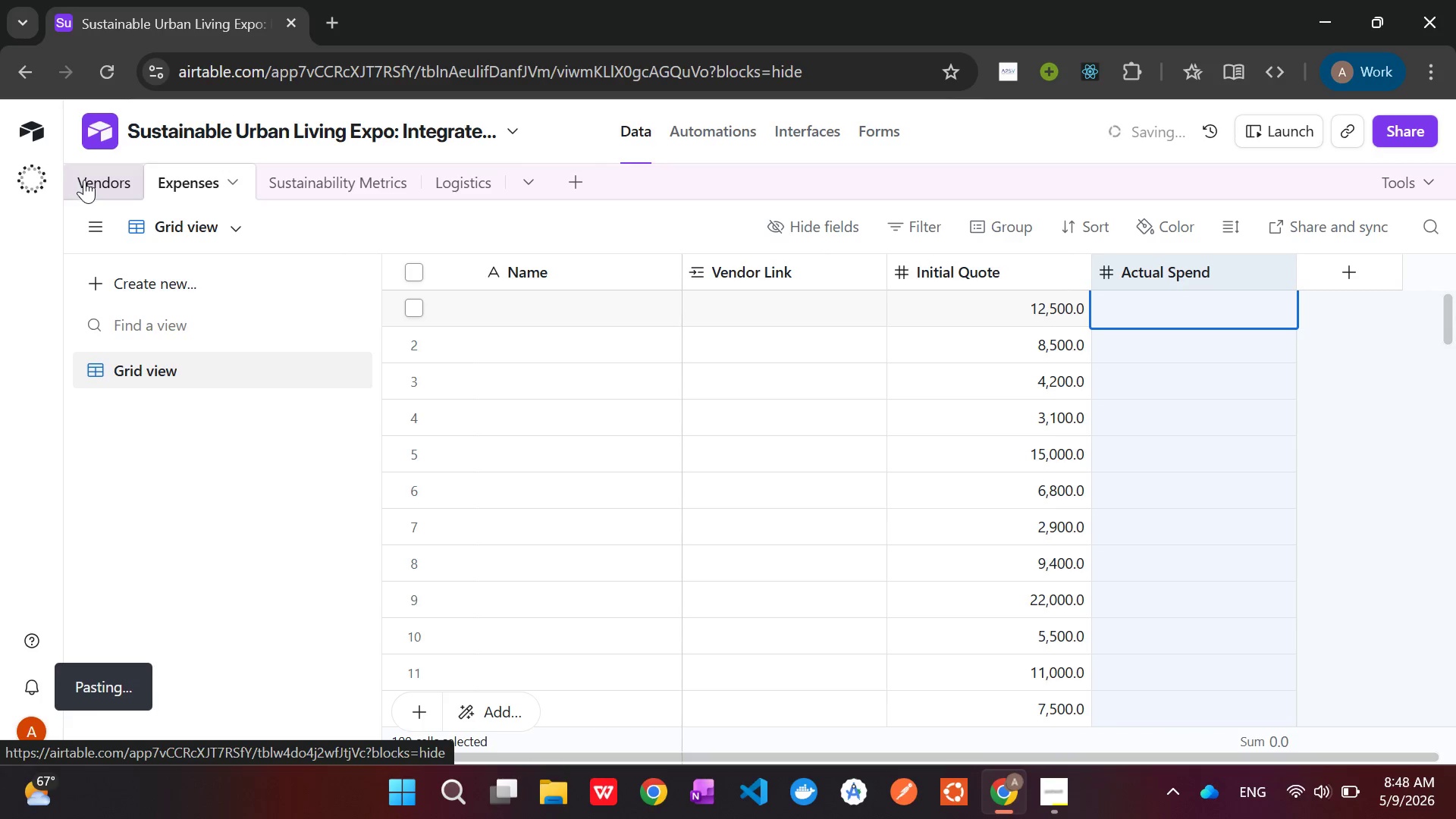 
left_click([84, 180])
 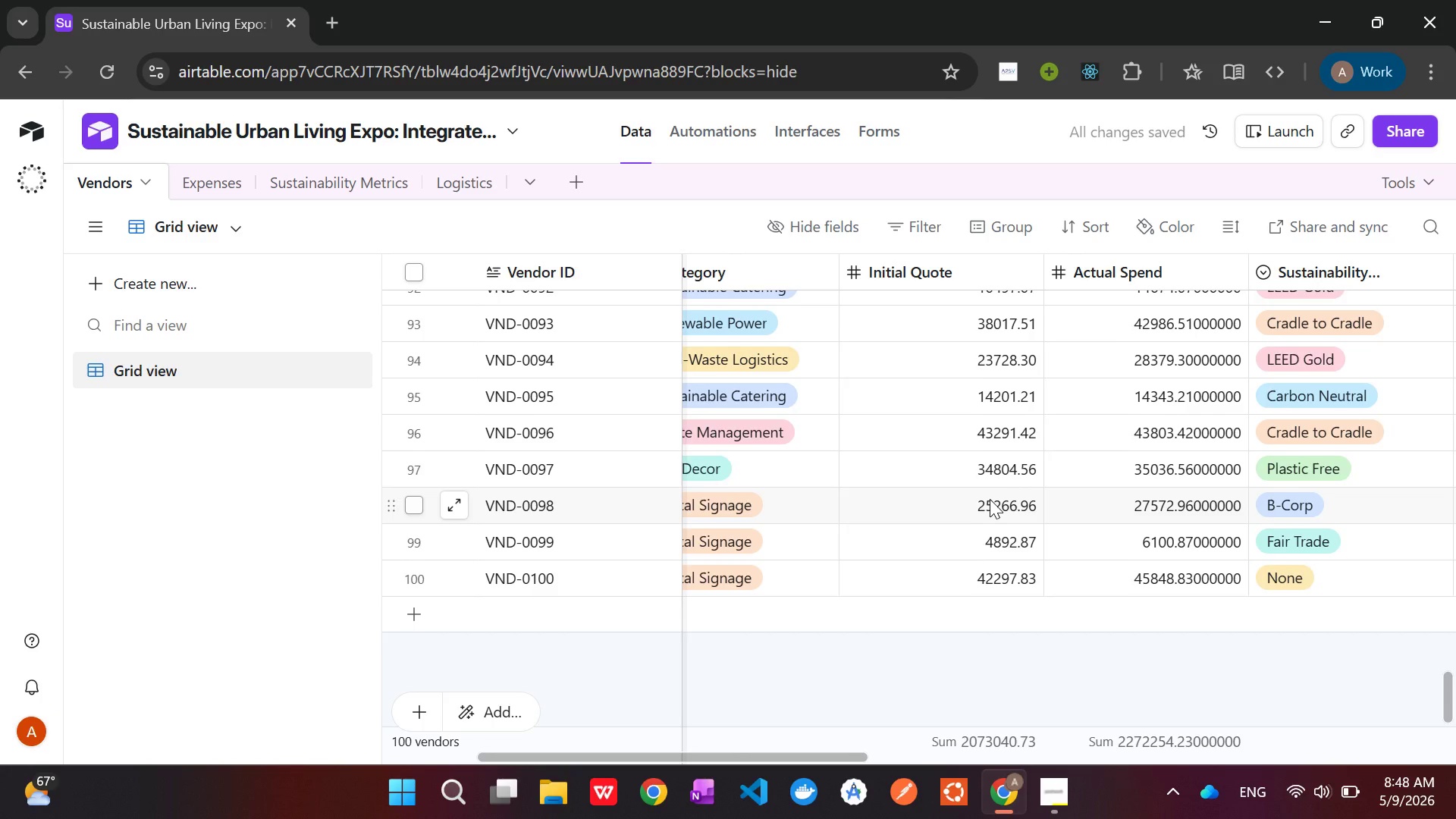 
wait(10.86)
 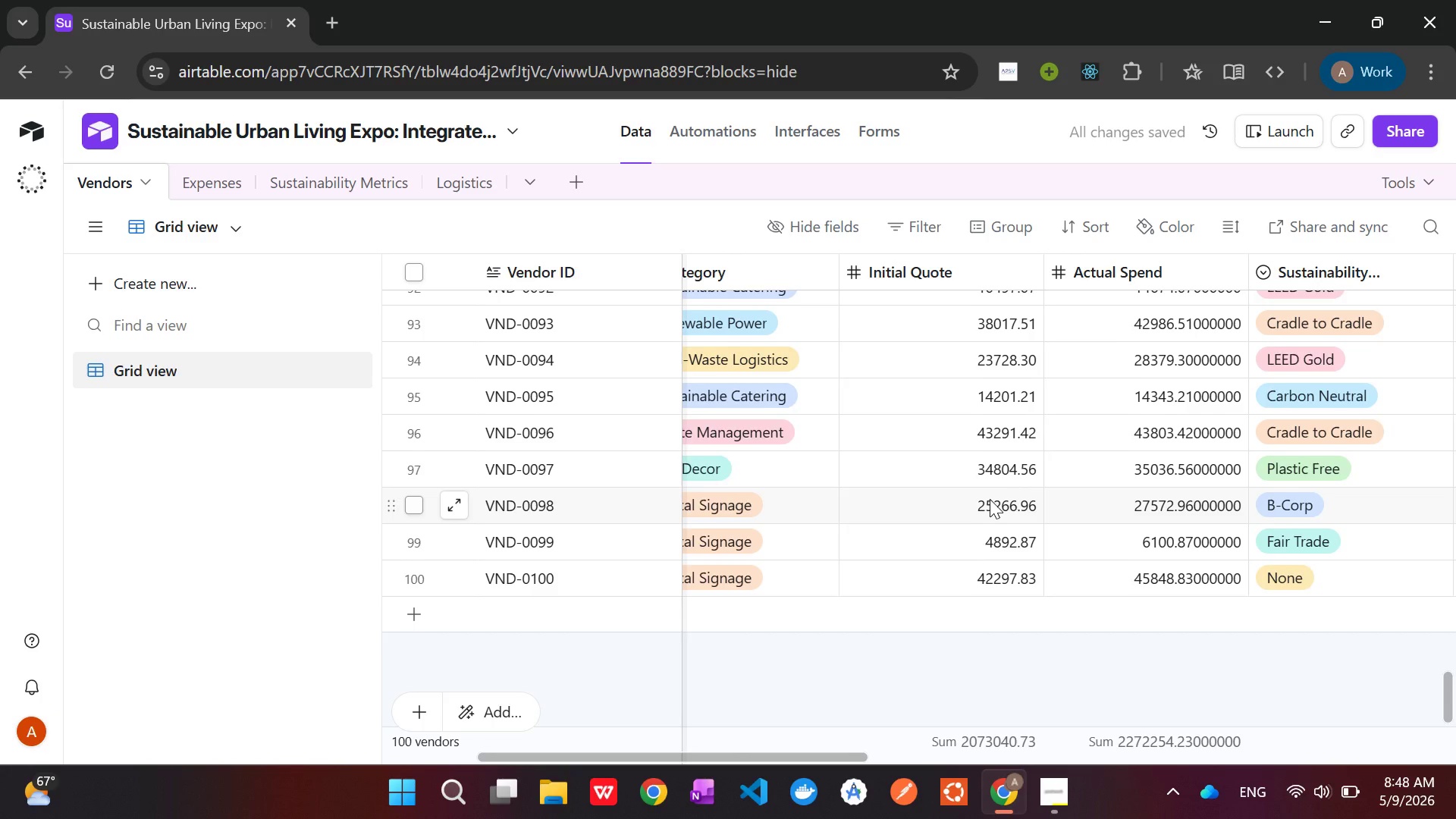 
left_click([1167, 278])
 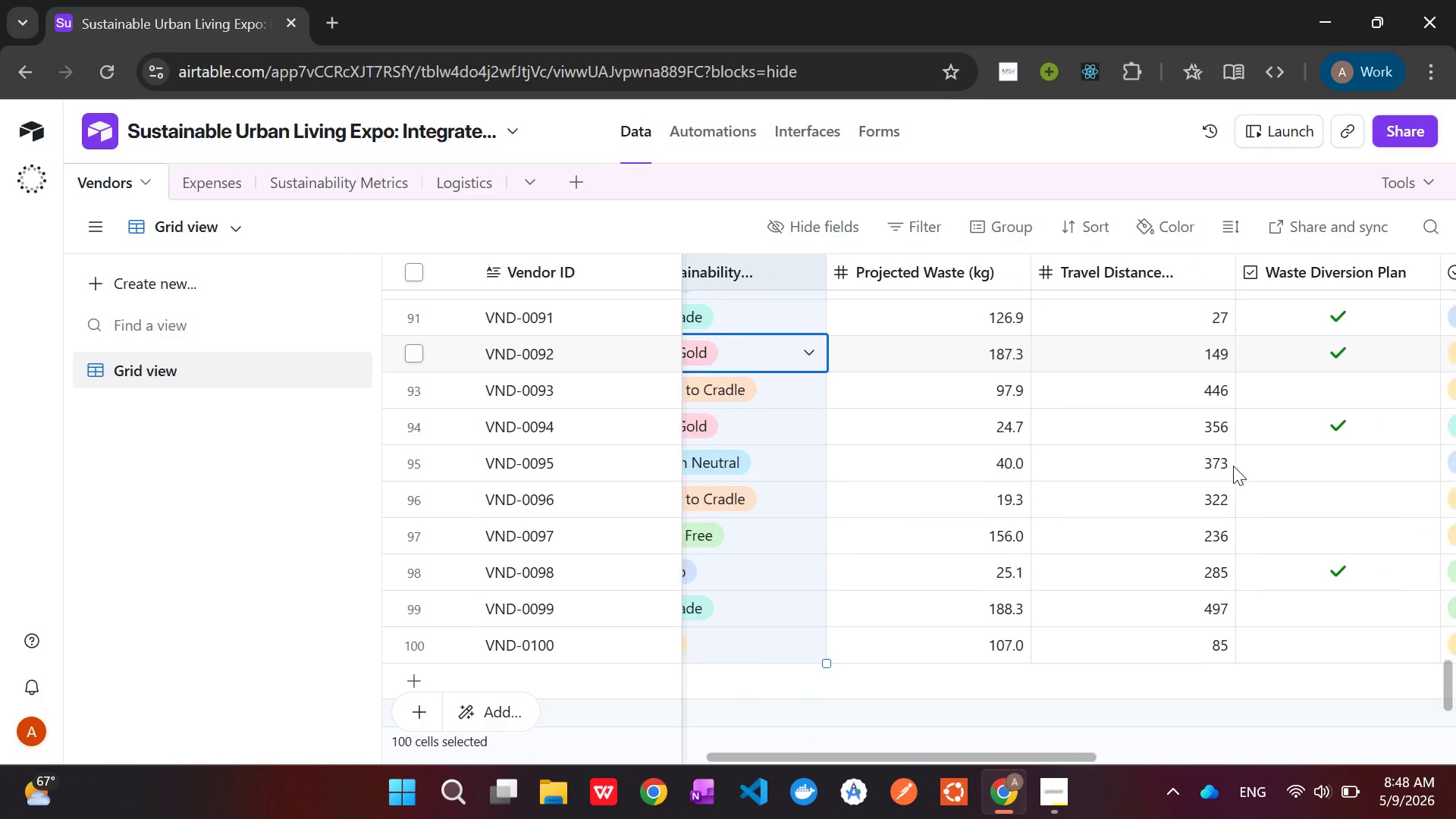 
wait(10.05)
 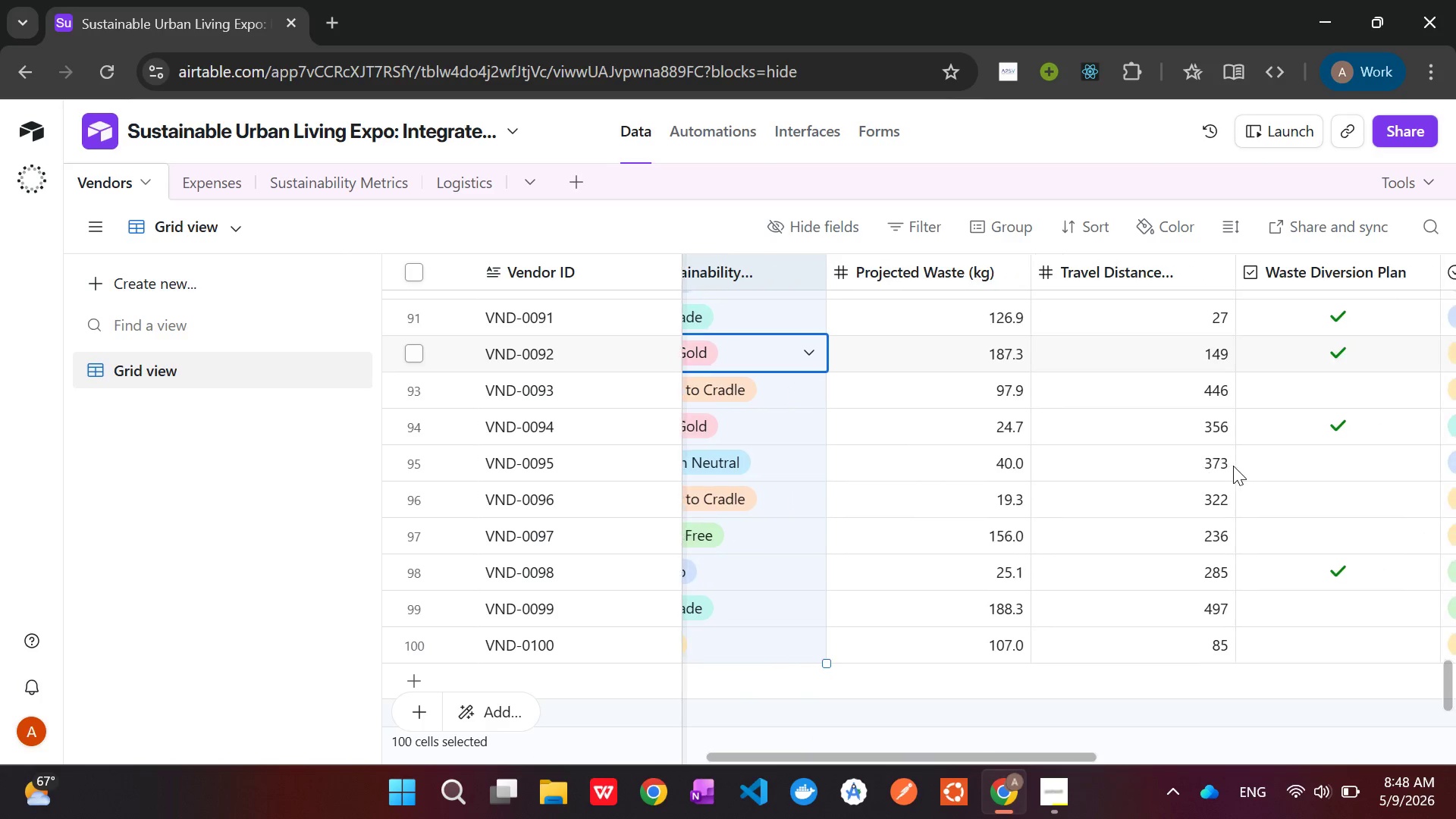 
left_click([1087, 310])
 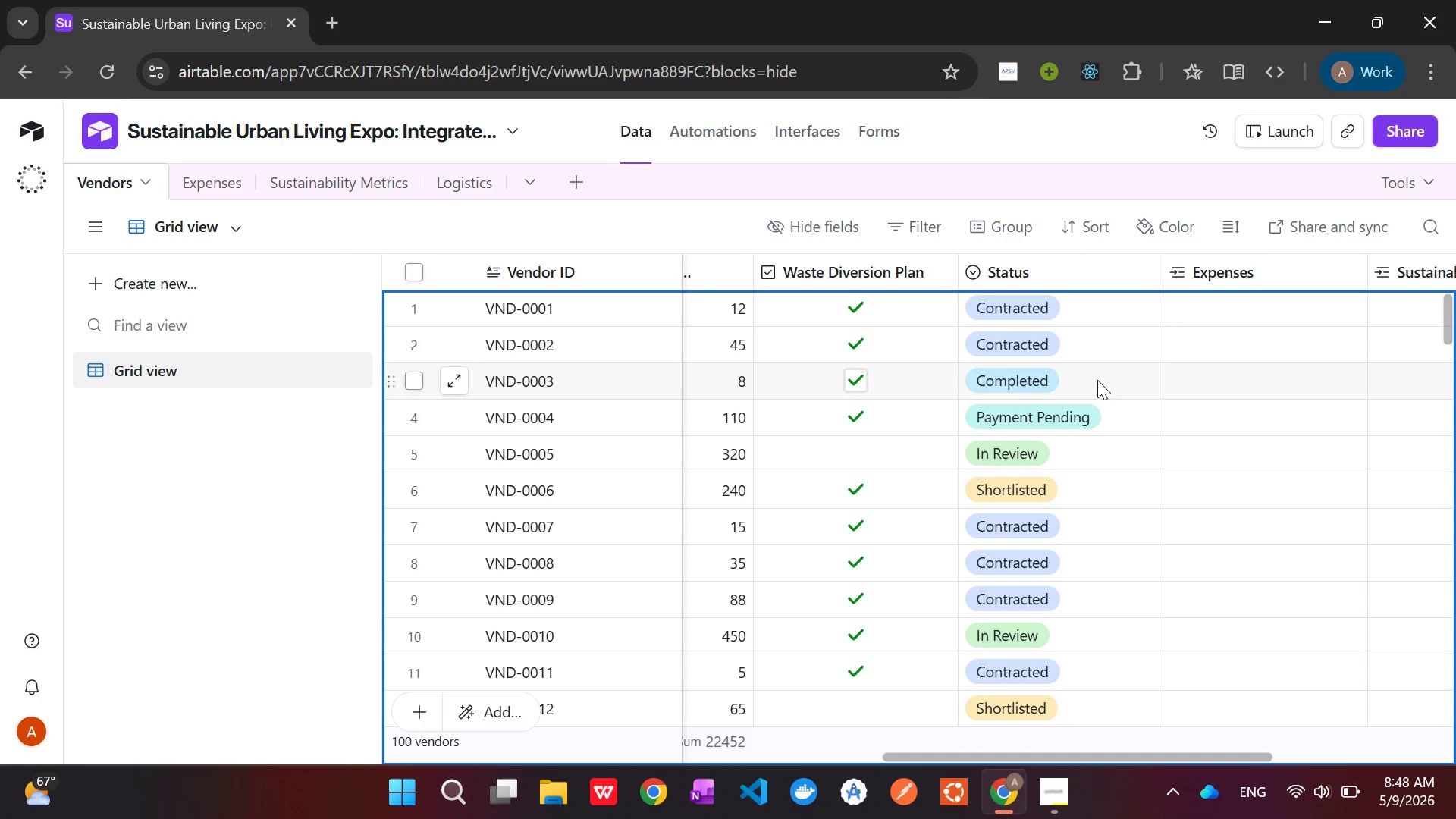 
left_click([1083, 313])
 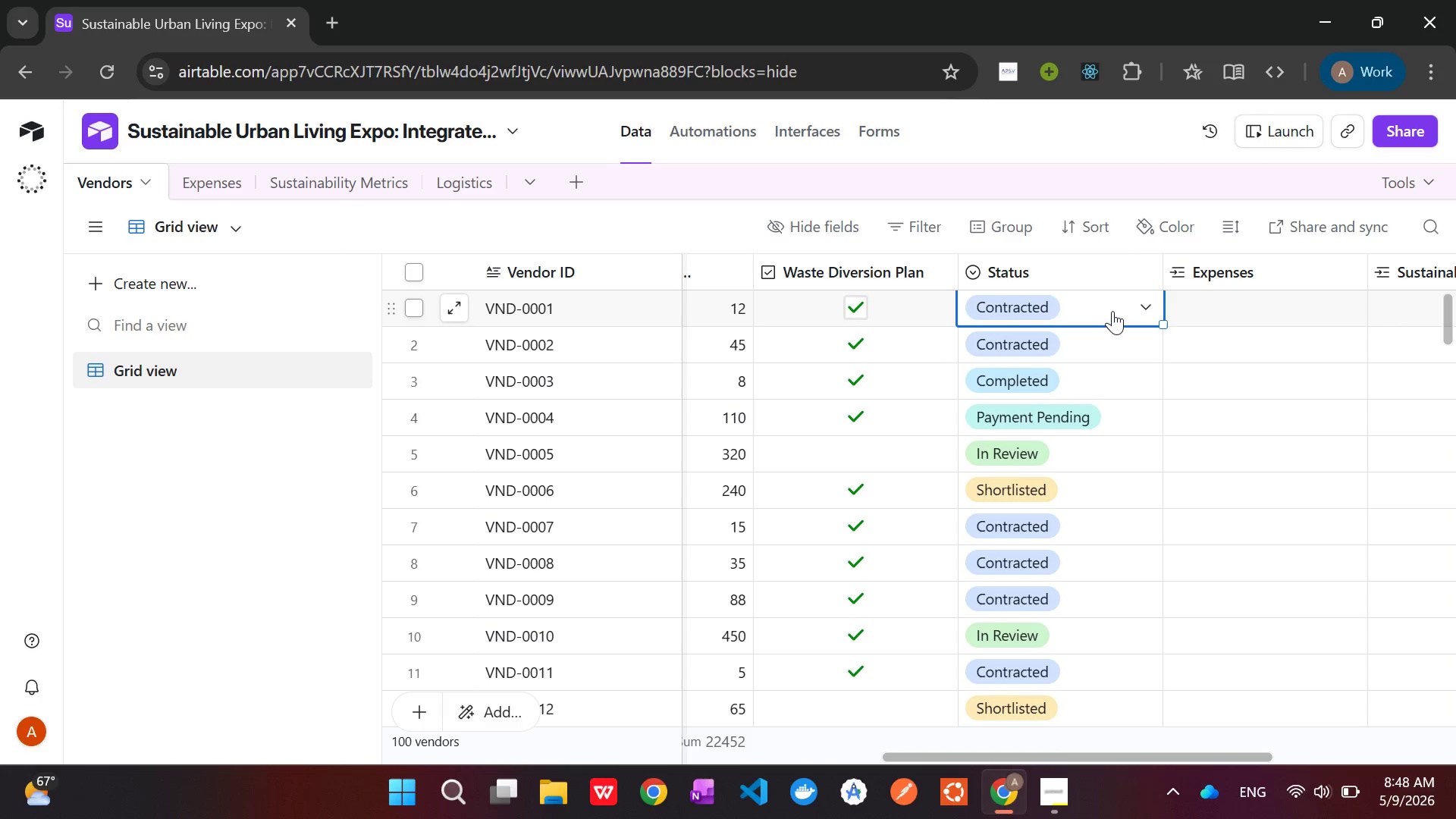 
left_click_drag(start_coordinate=[1111, 309], to_coordinate=[1049, 557])
 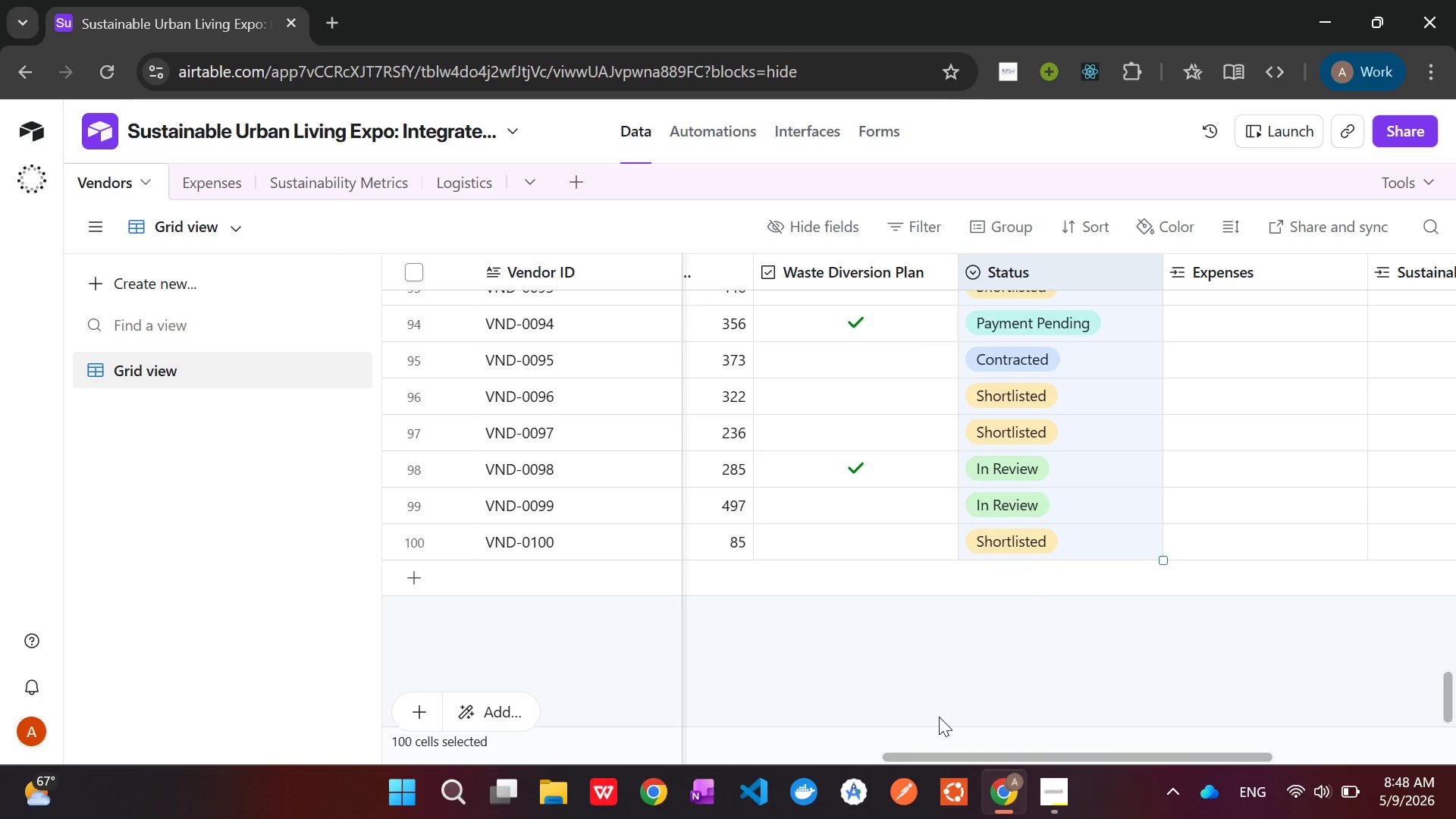 
key(Control+C)
 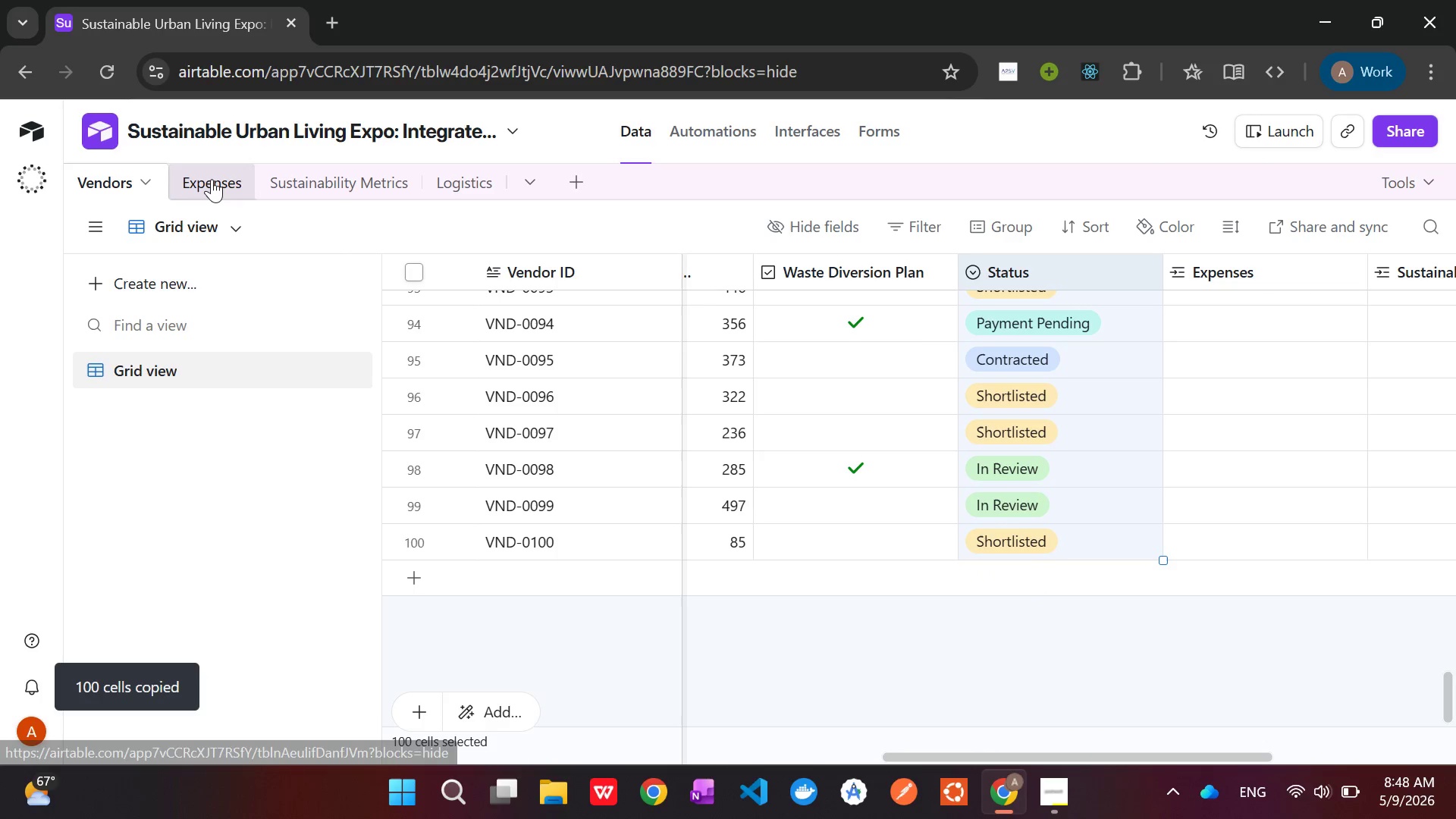 
left_click([212, 179])
 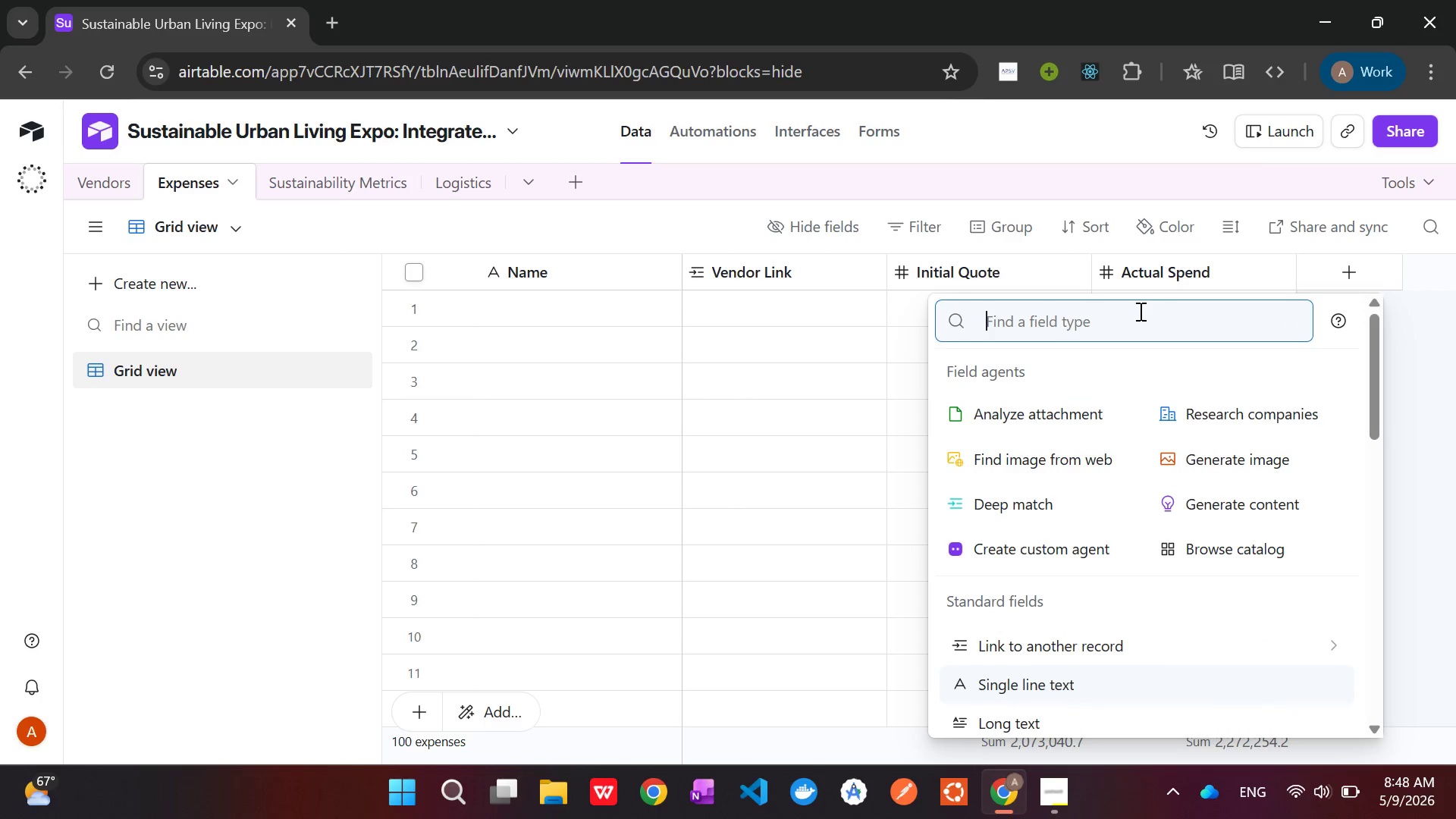 
type(sing)
 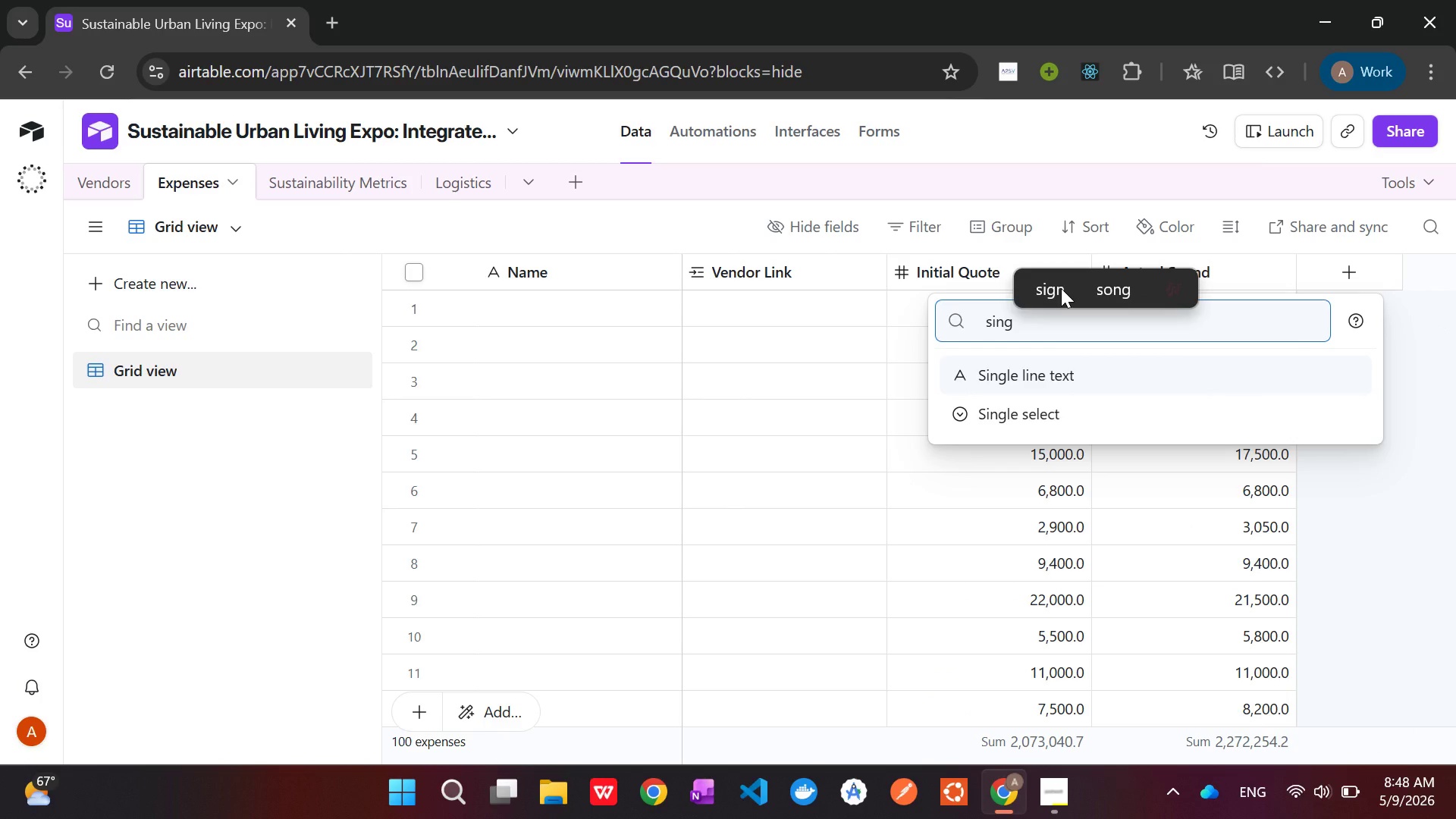 
key(ArrowDown)
 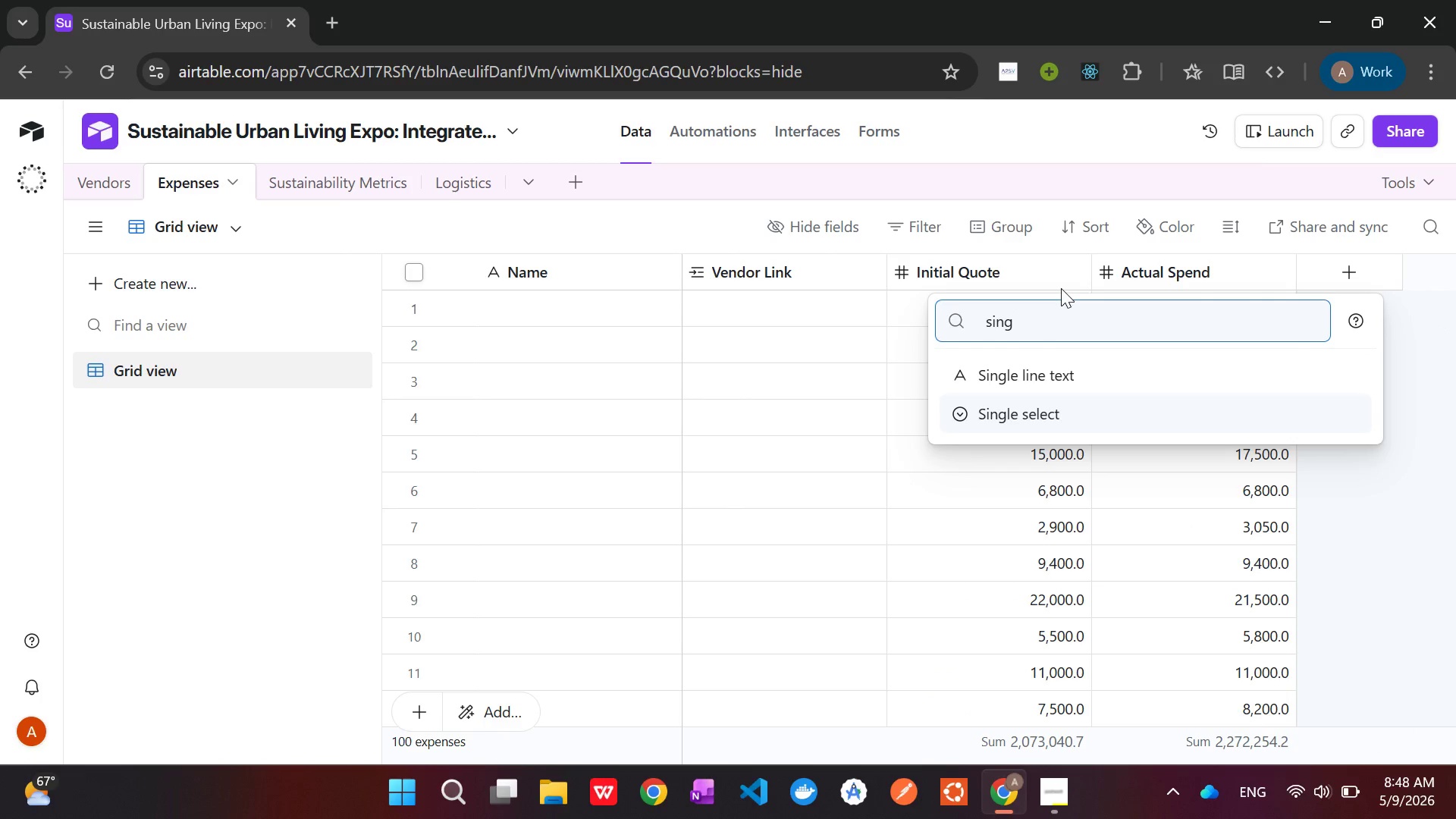 
key(Enter)
 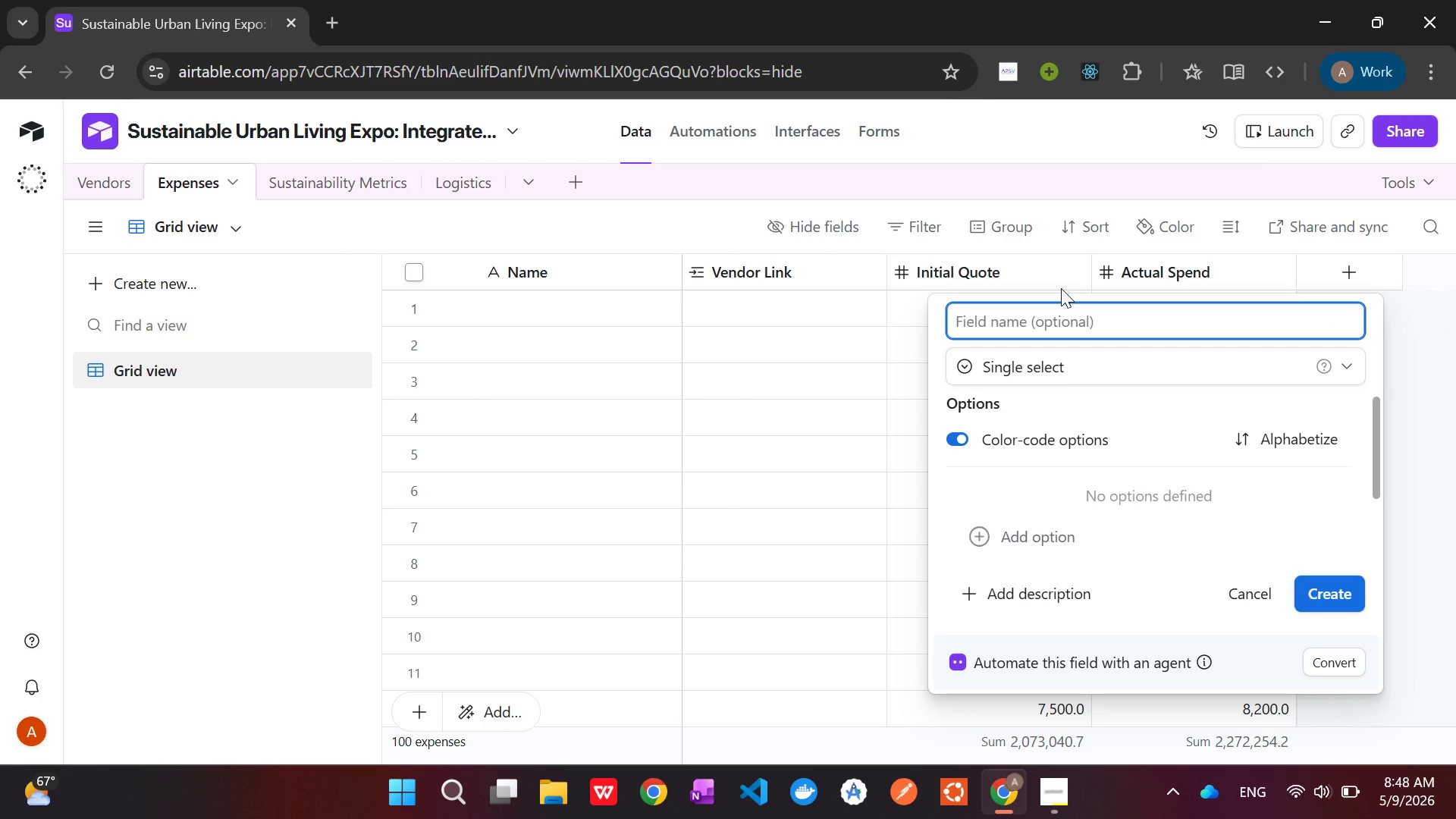 
type(Status)
 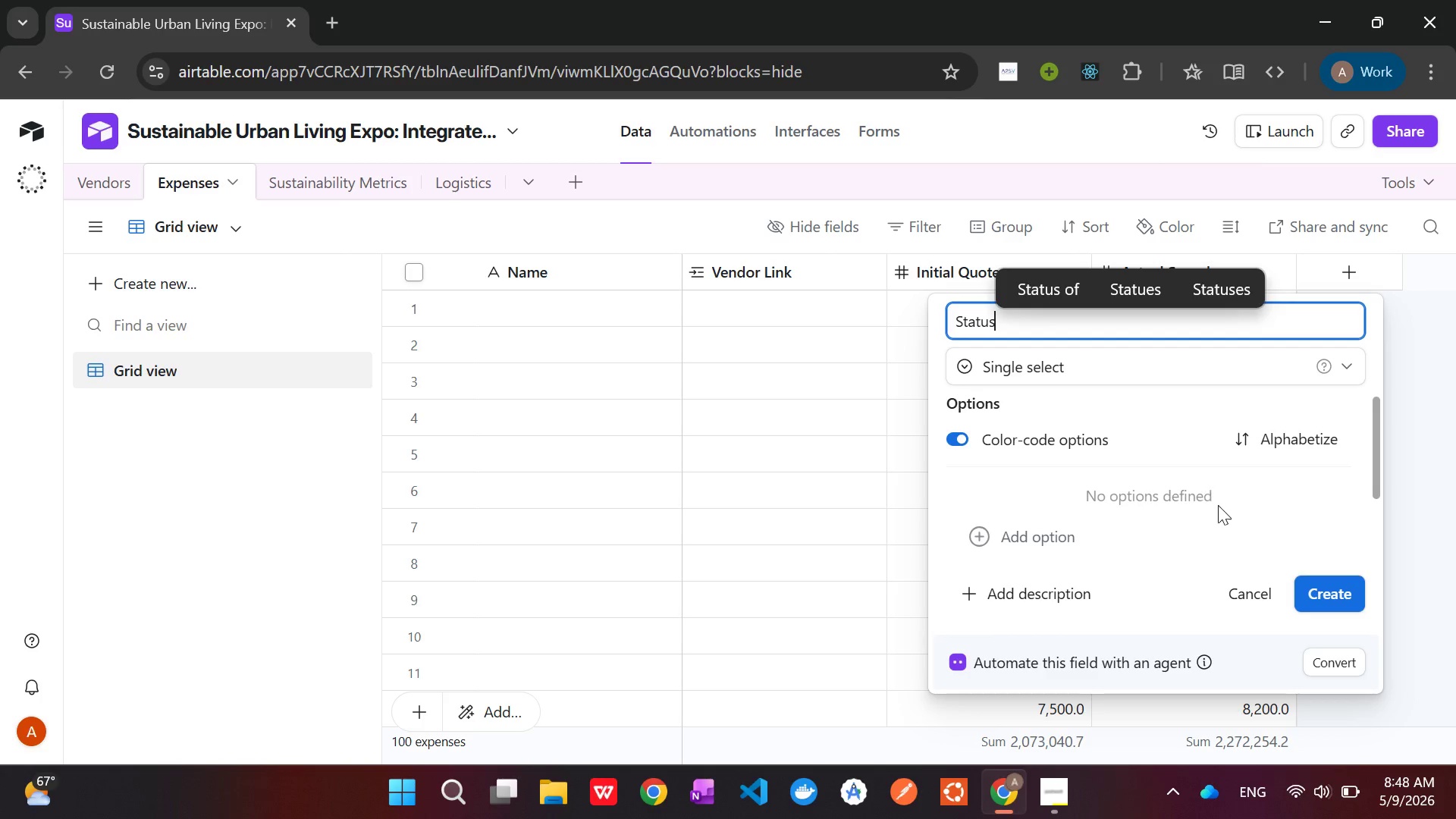 
left_click([1320, 595])
 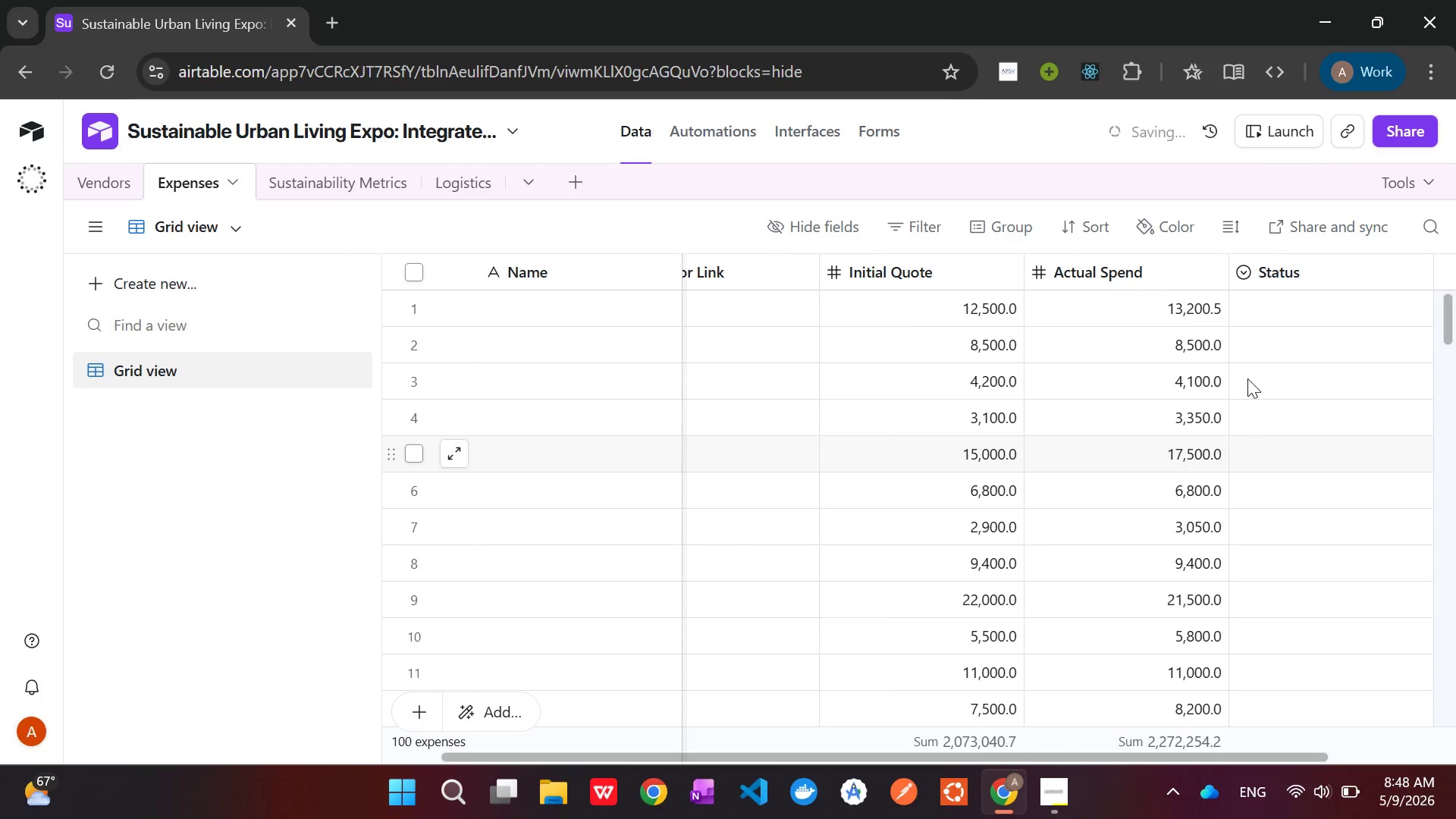 
left_click([1279, 296])
 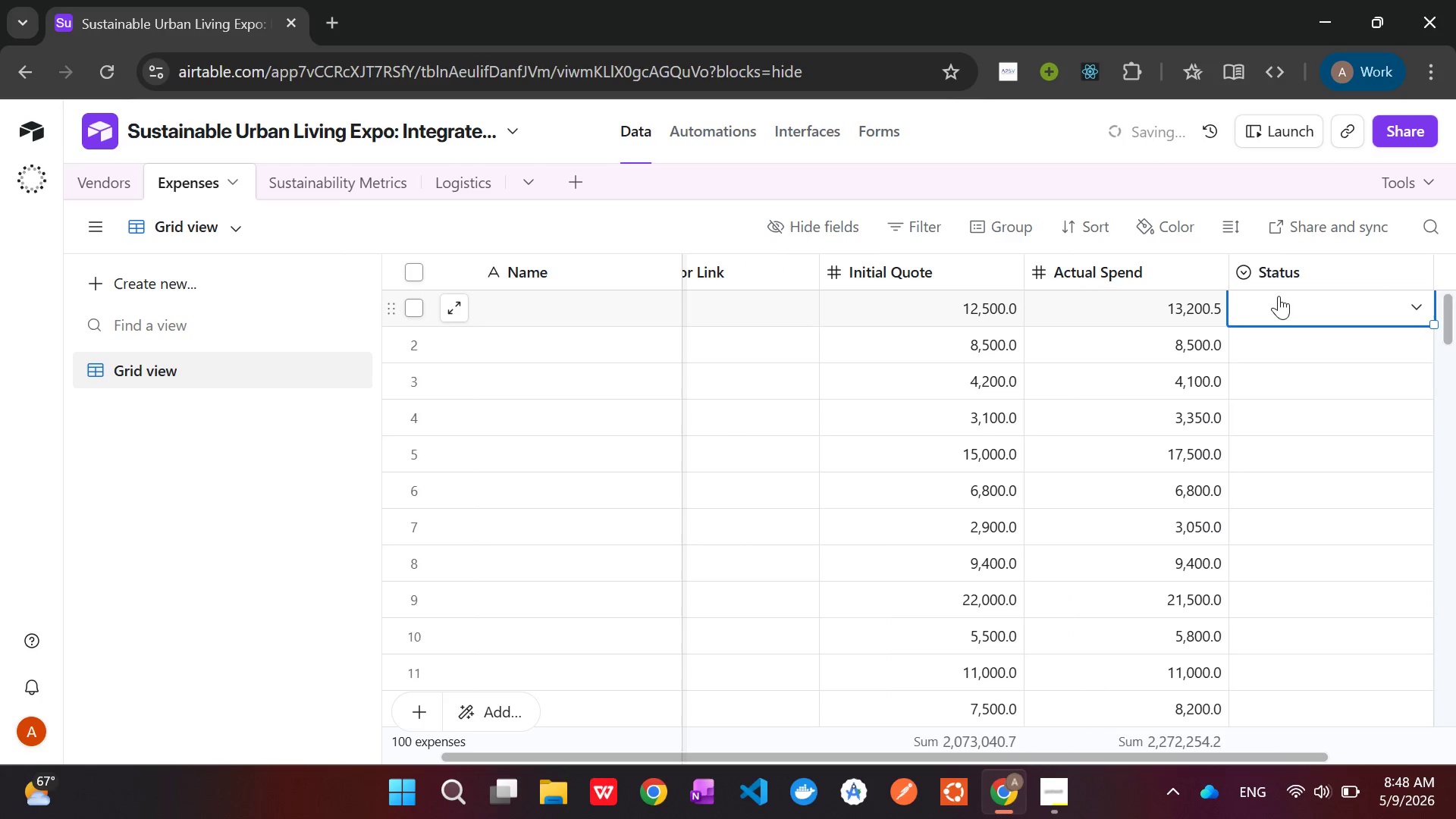 
scroll: coordinate [1279, 296], scroll_direction: up, amount: 3.0
 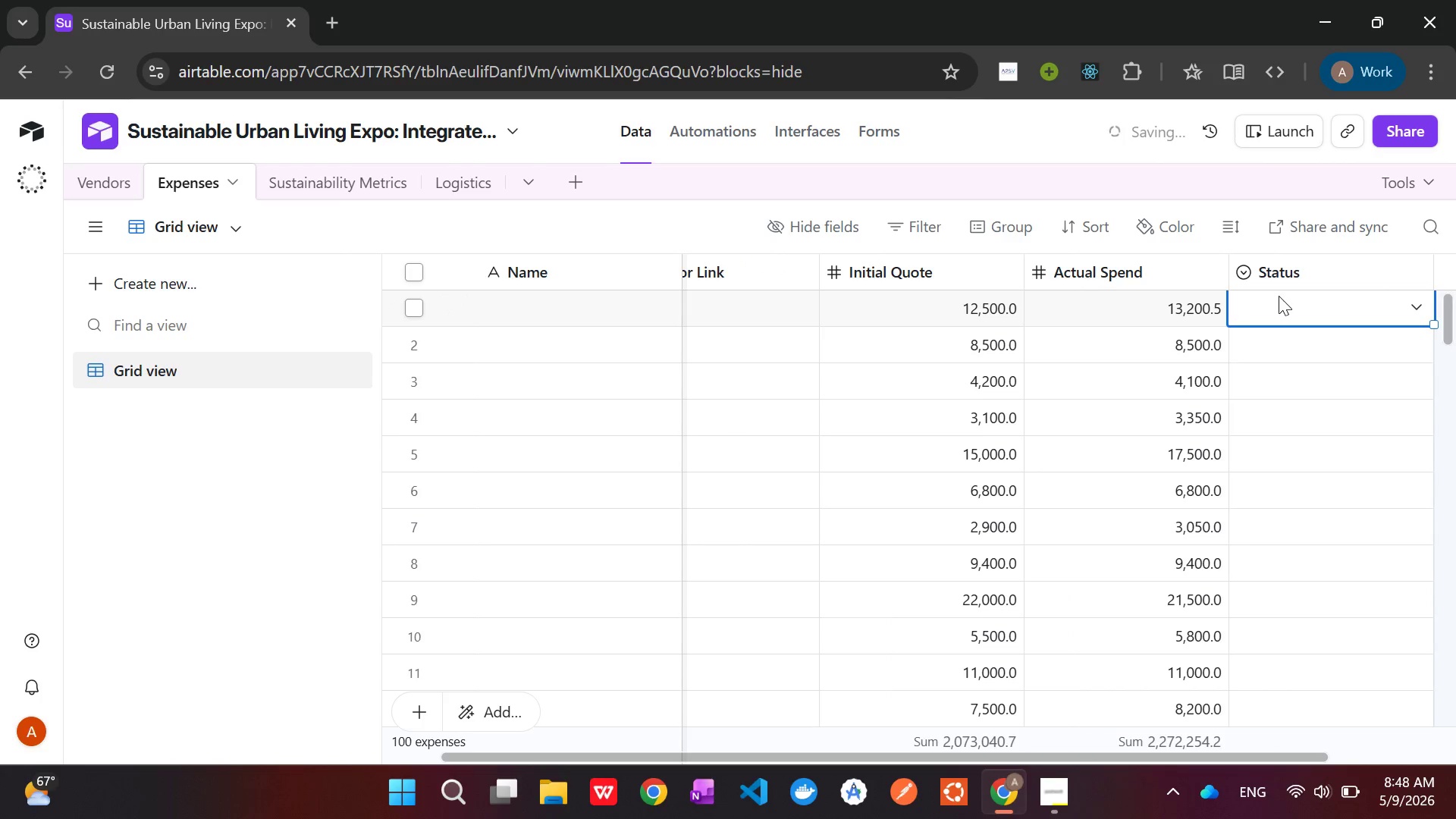 
key(Control+V)
 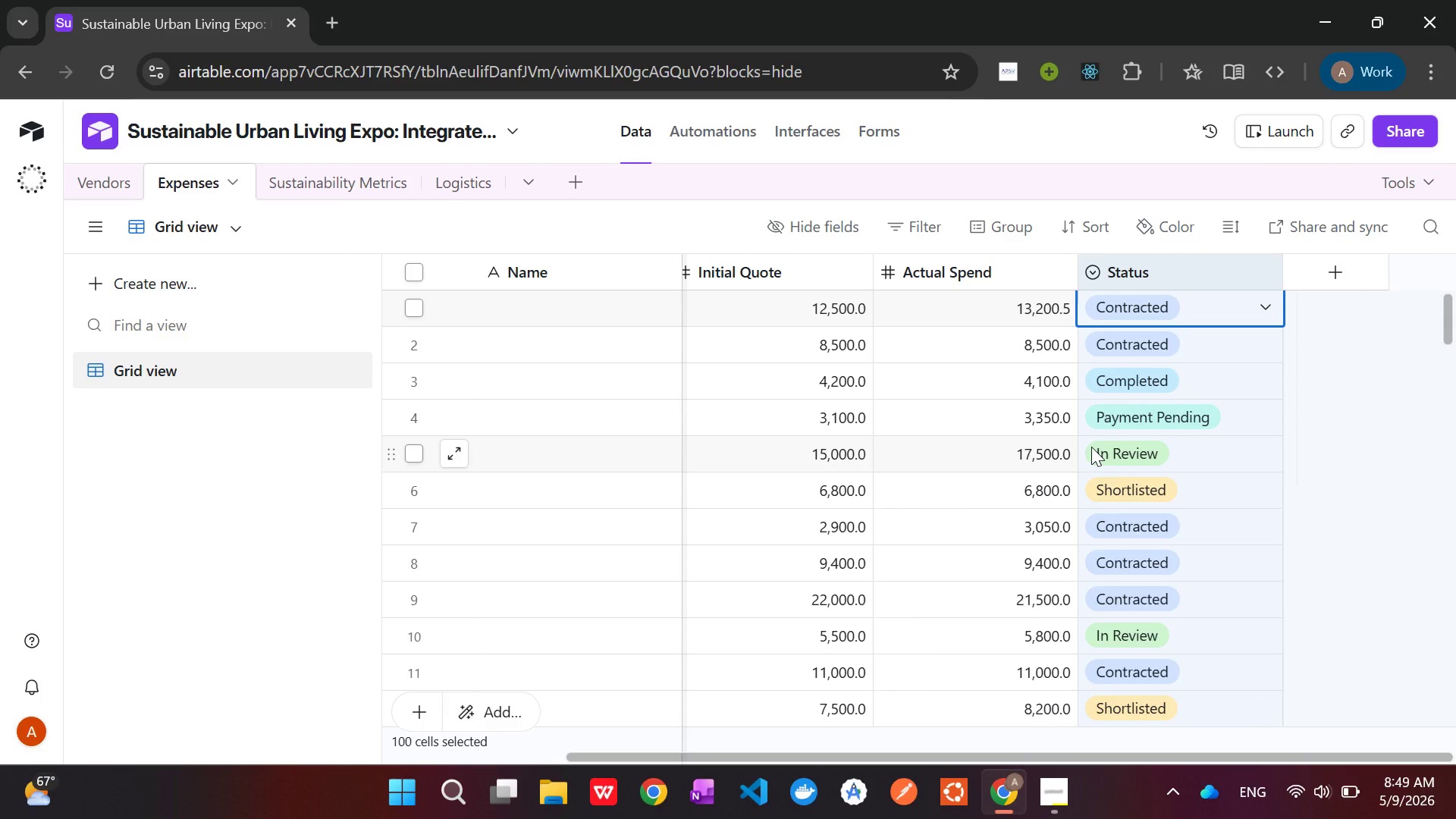 
wait(17.27)
 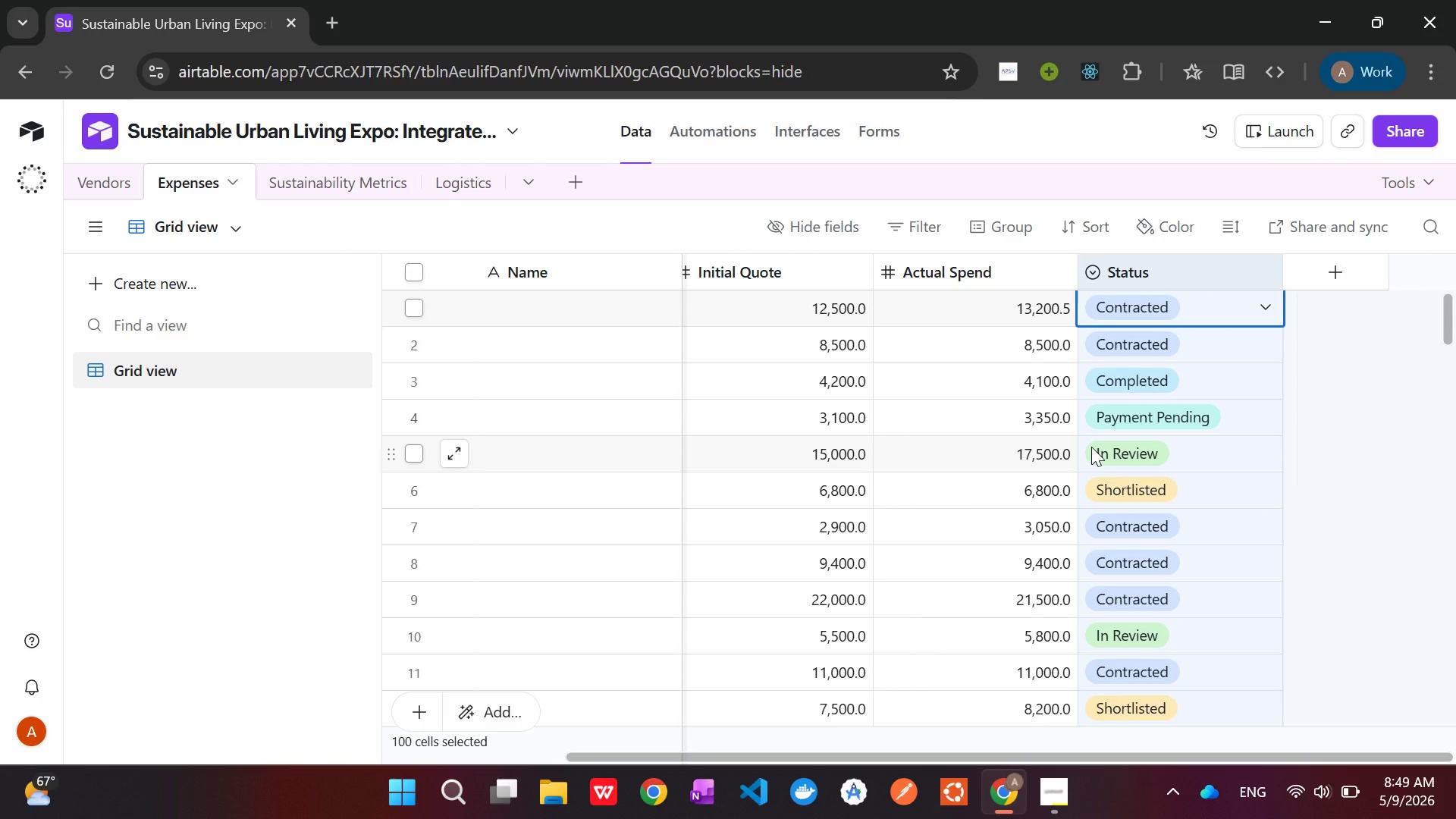 
left_click([103, 179])
 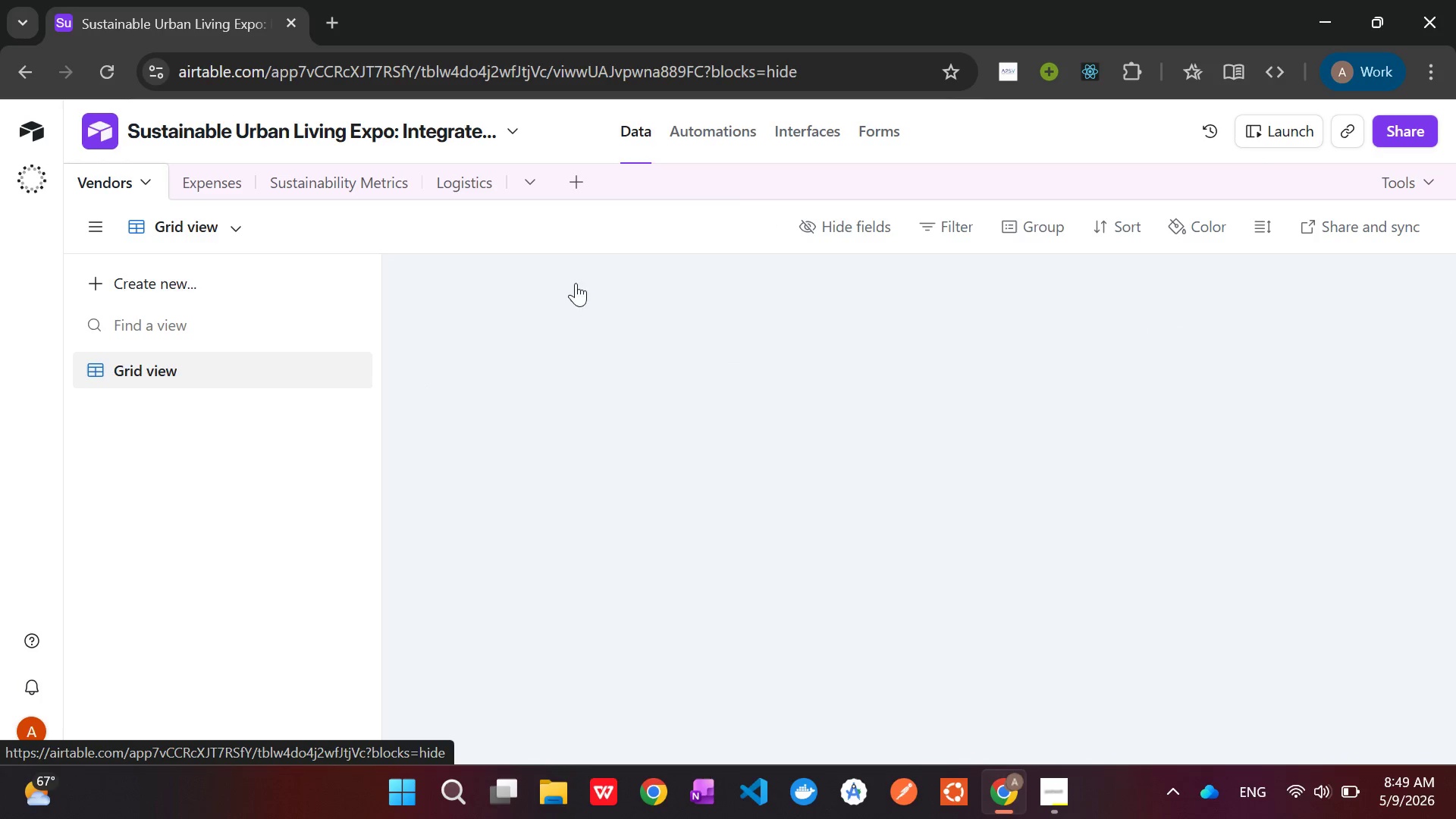 
mouse_move([966, 412])
 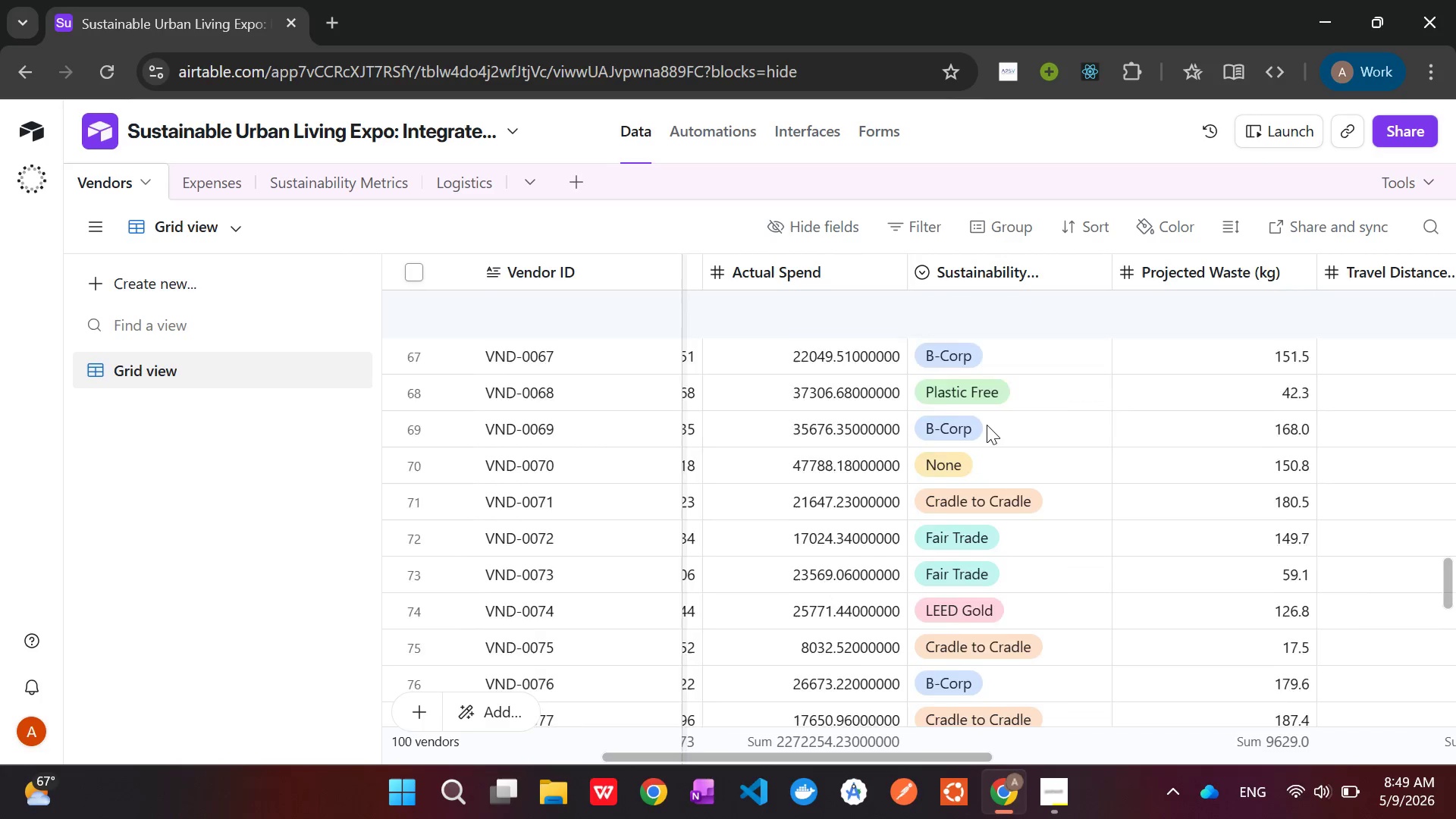 
wait(7.09)
 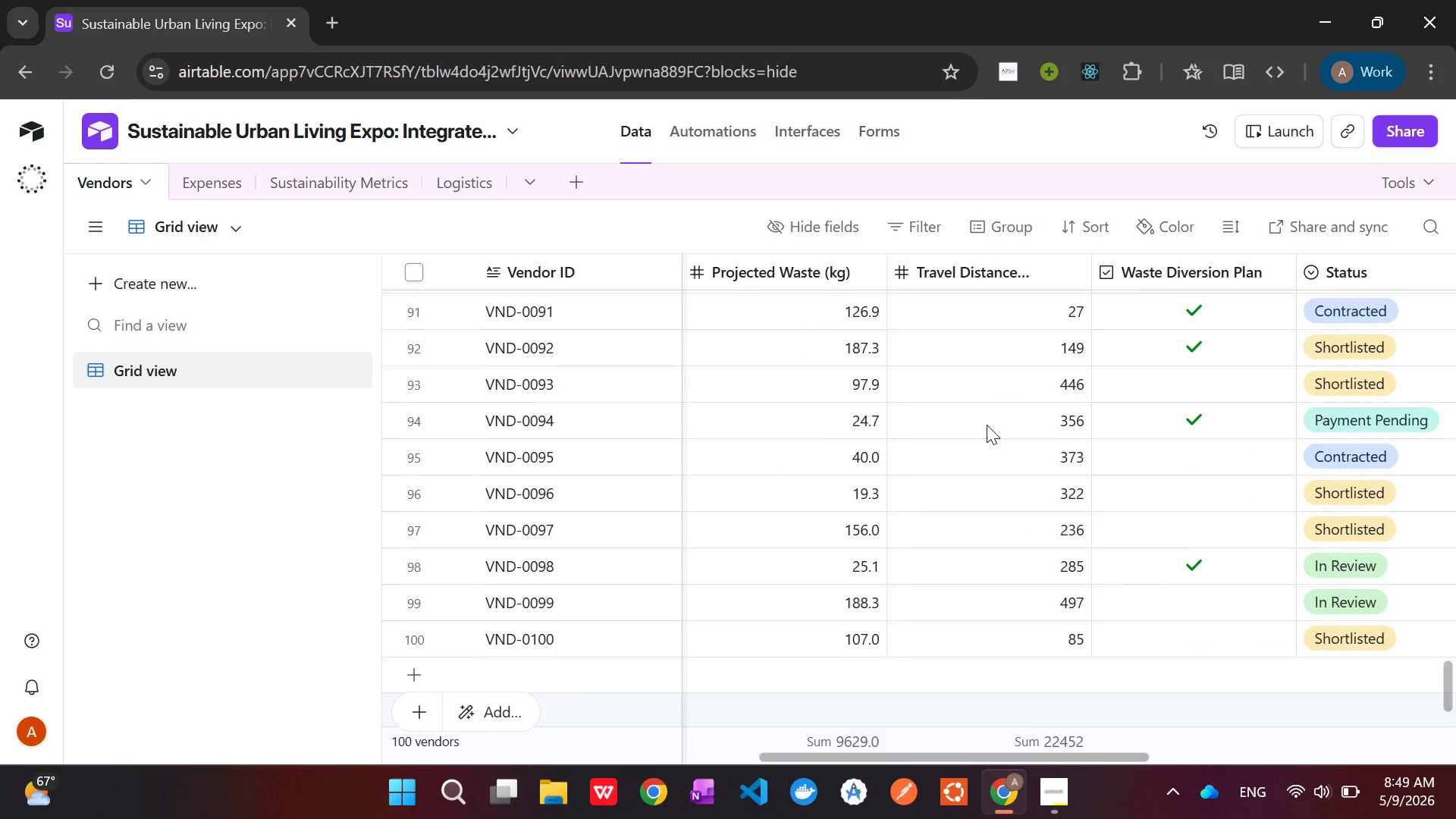 
mouse_move([965, 286])
 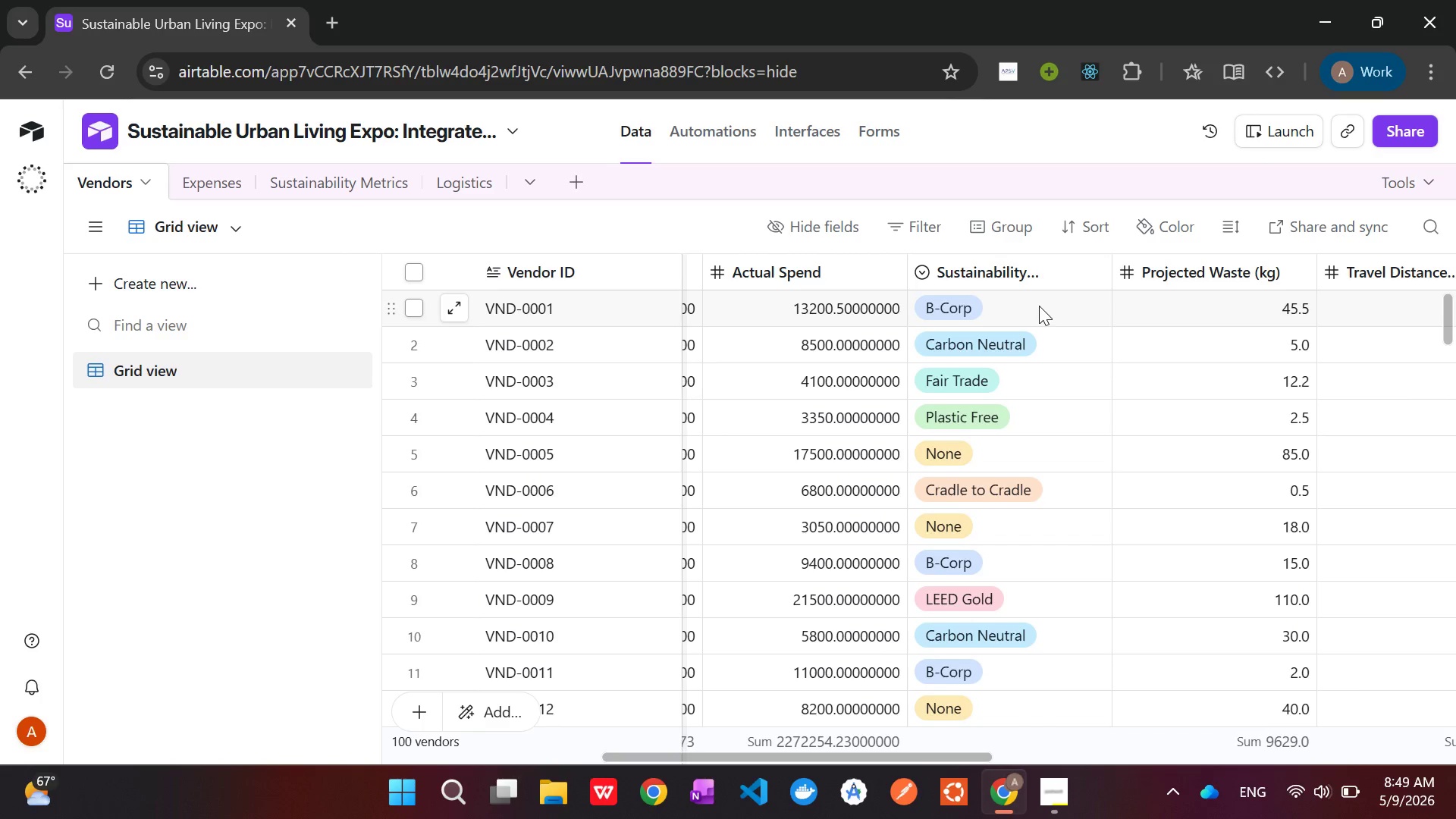 
left_click([1039, 306])
 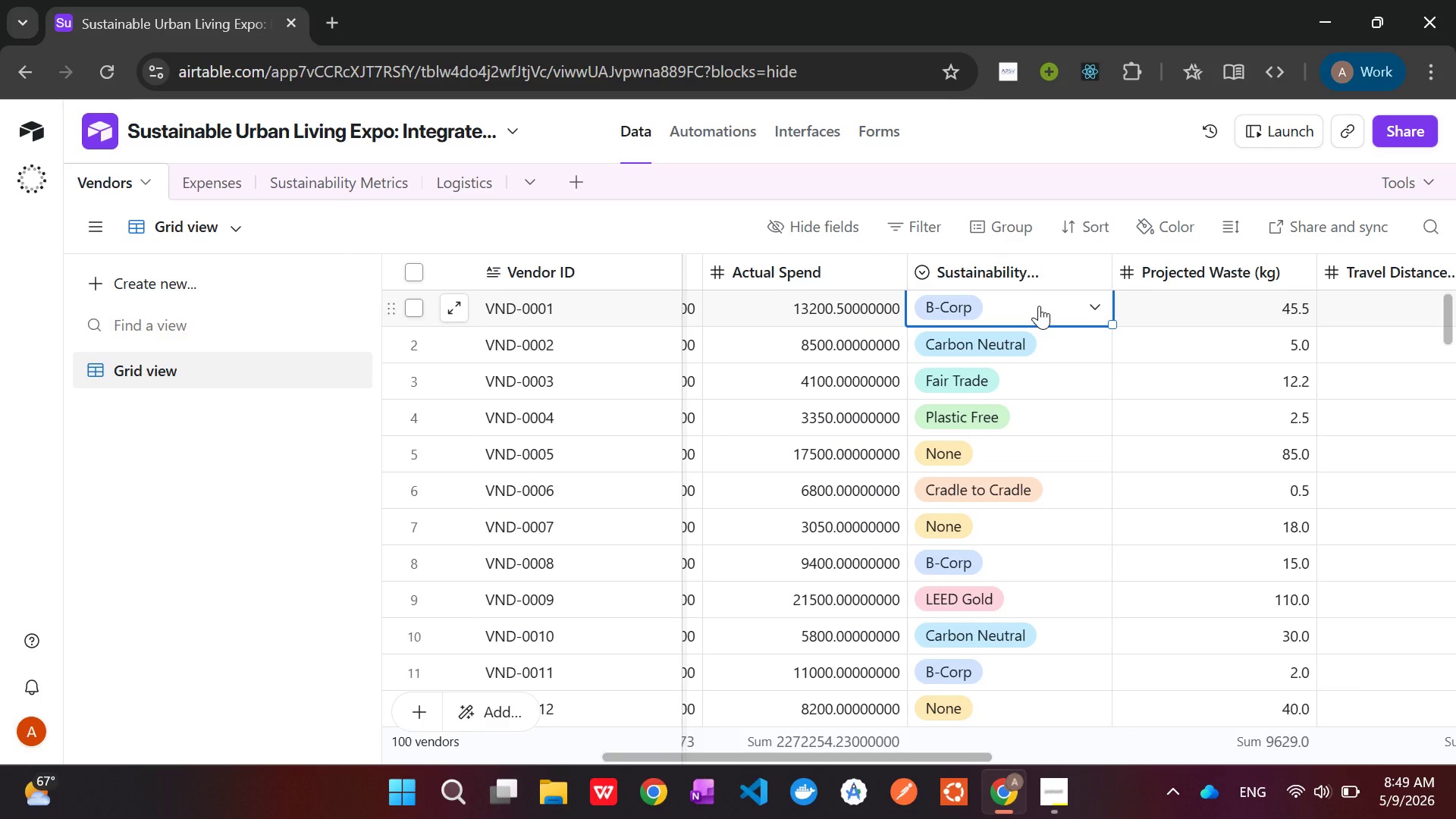 
left_click_drag(start_coordinate=[1034, 308], to_coordinate=[1025, 551])
 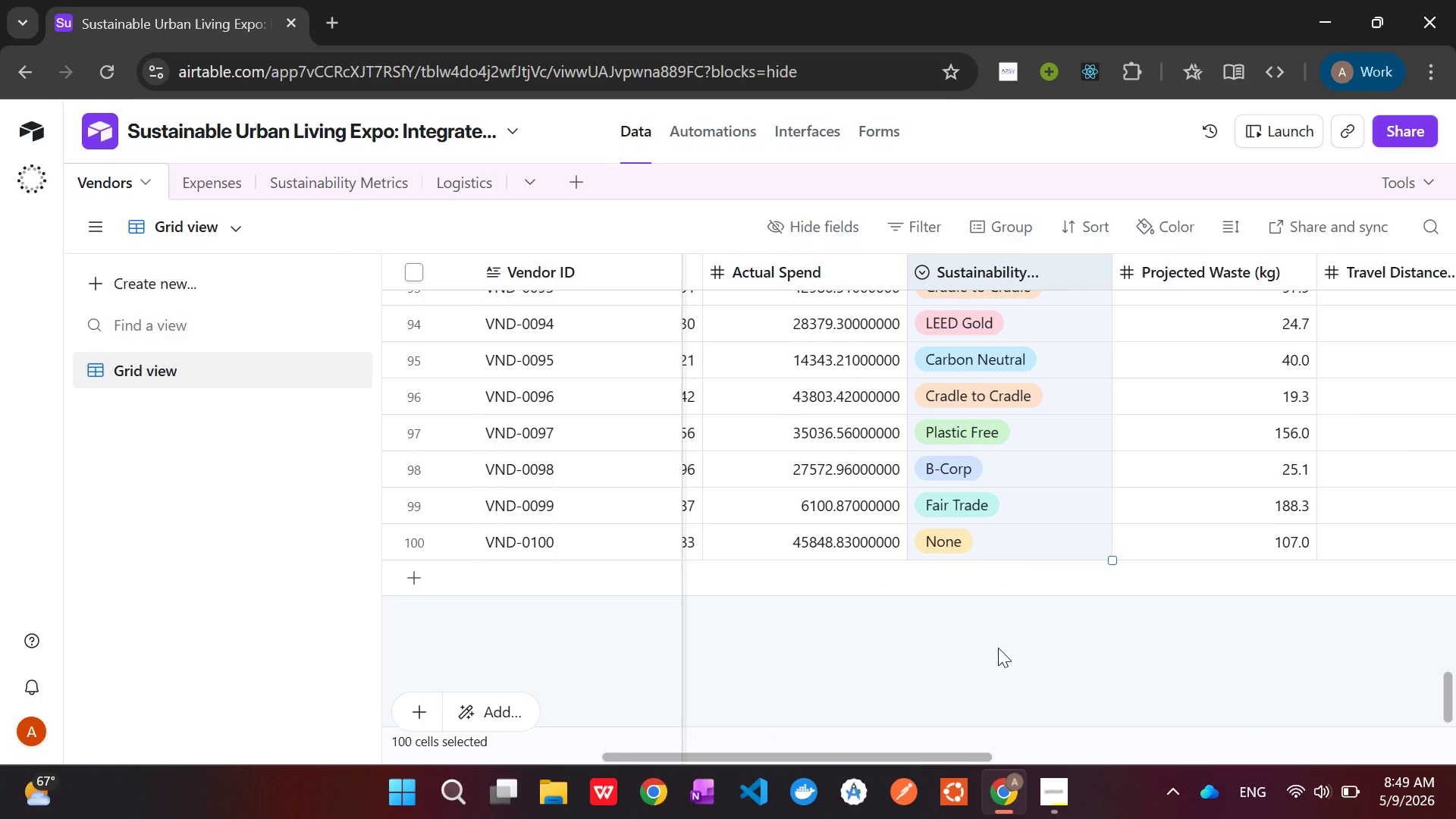 
key(Control+C)
 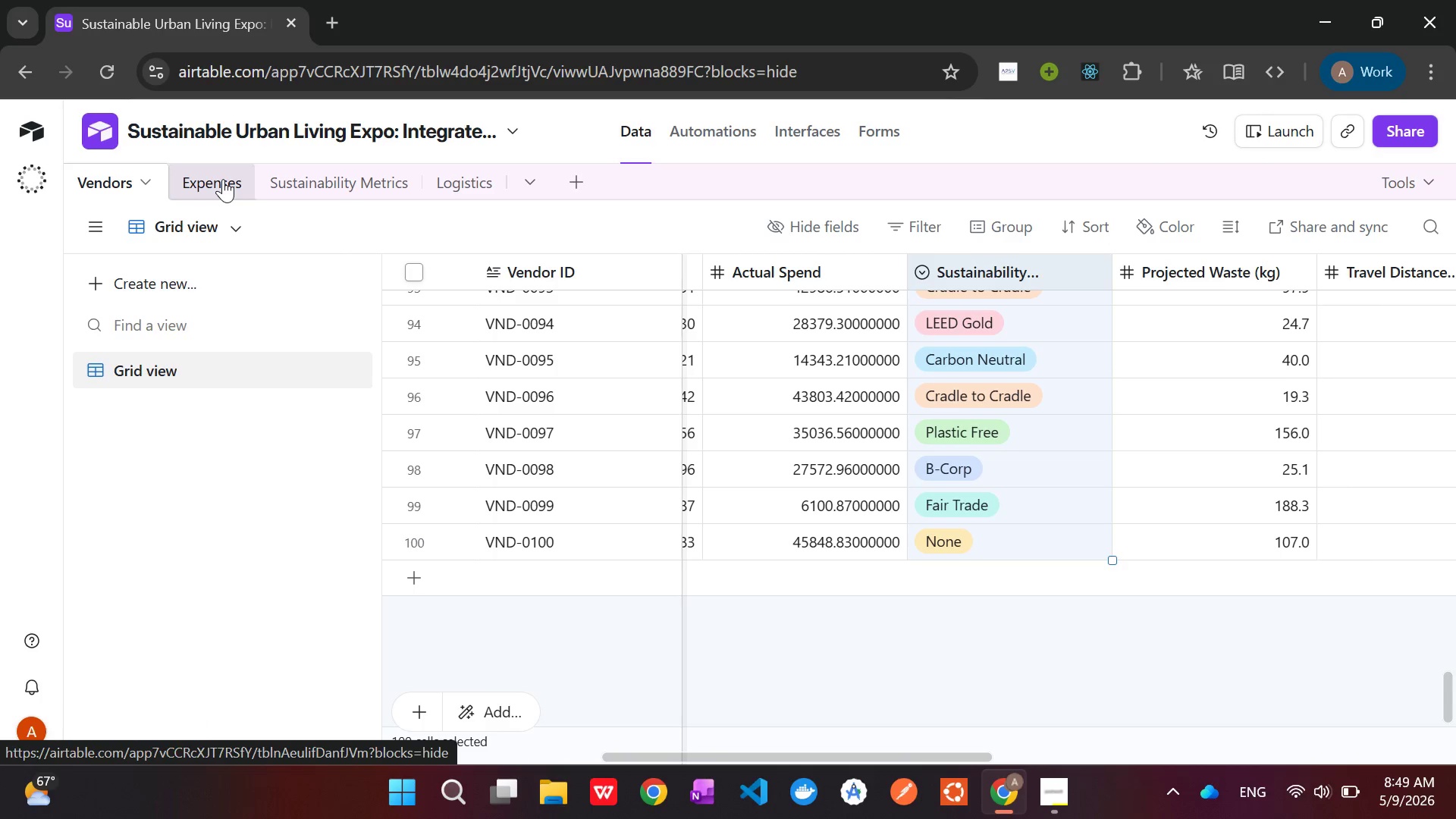 
left_click([317, 183])
 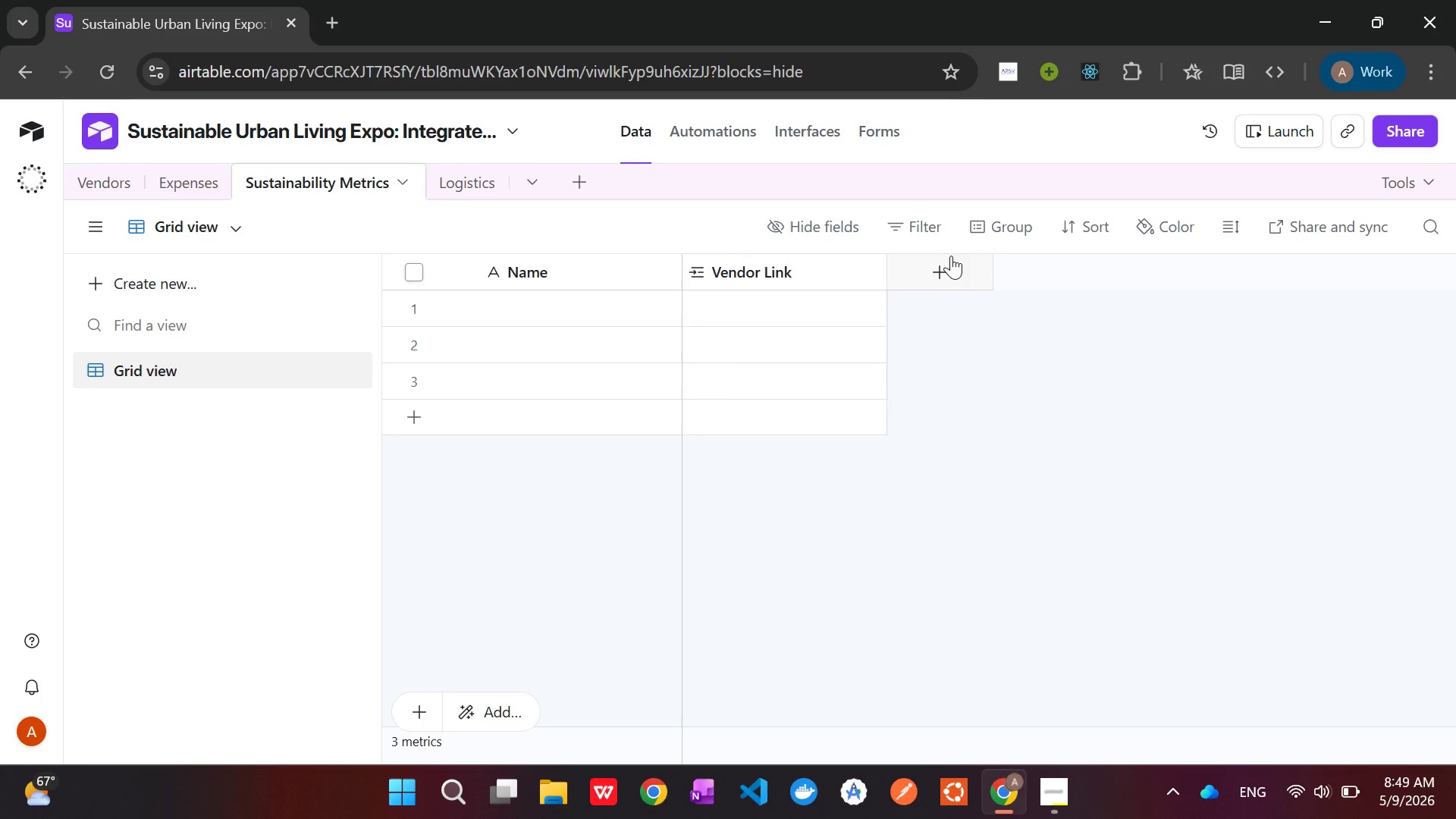 
left_click([954, 267])
 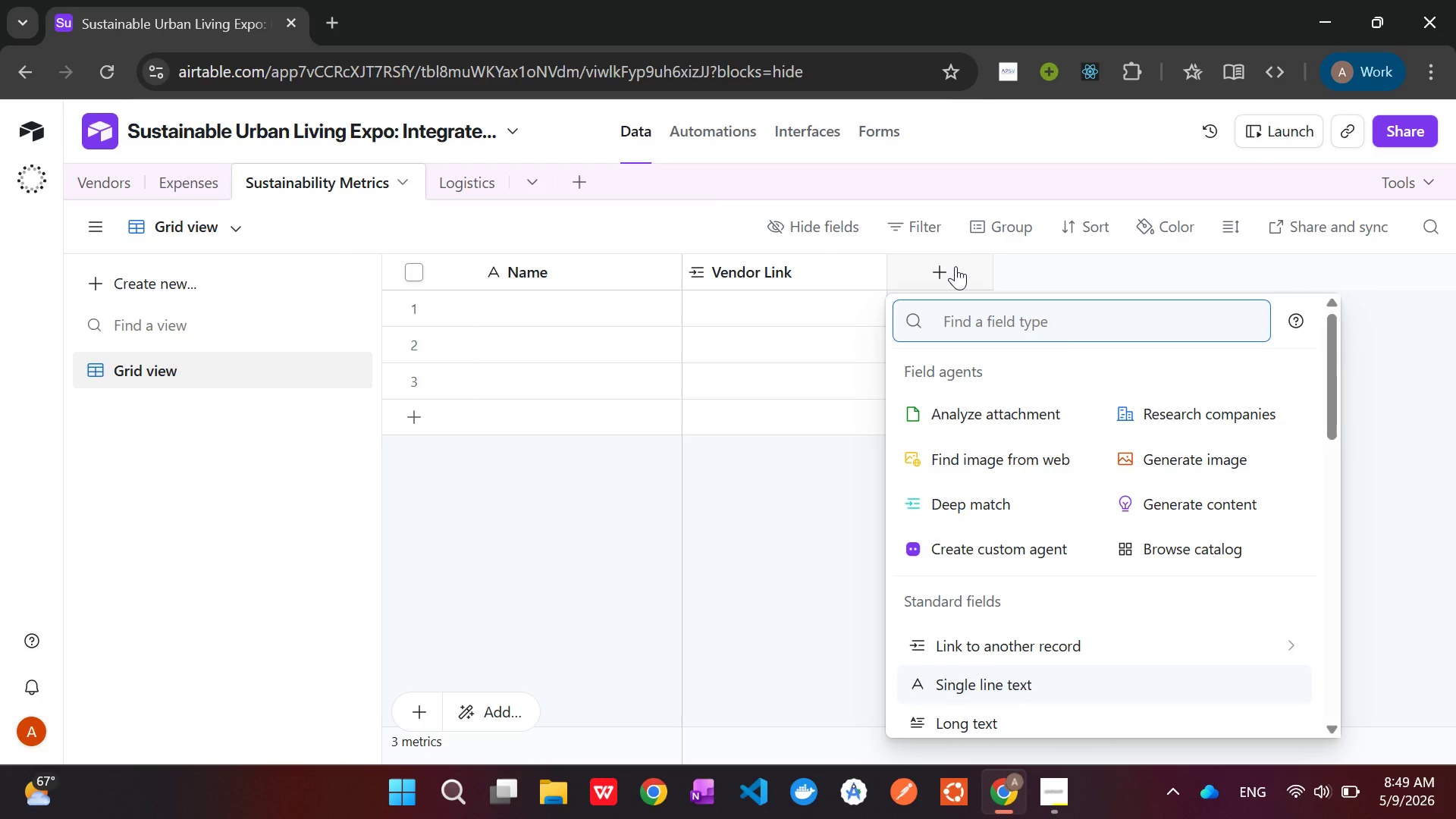 
wait(11.06)
 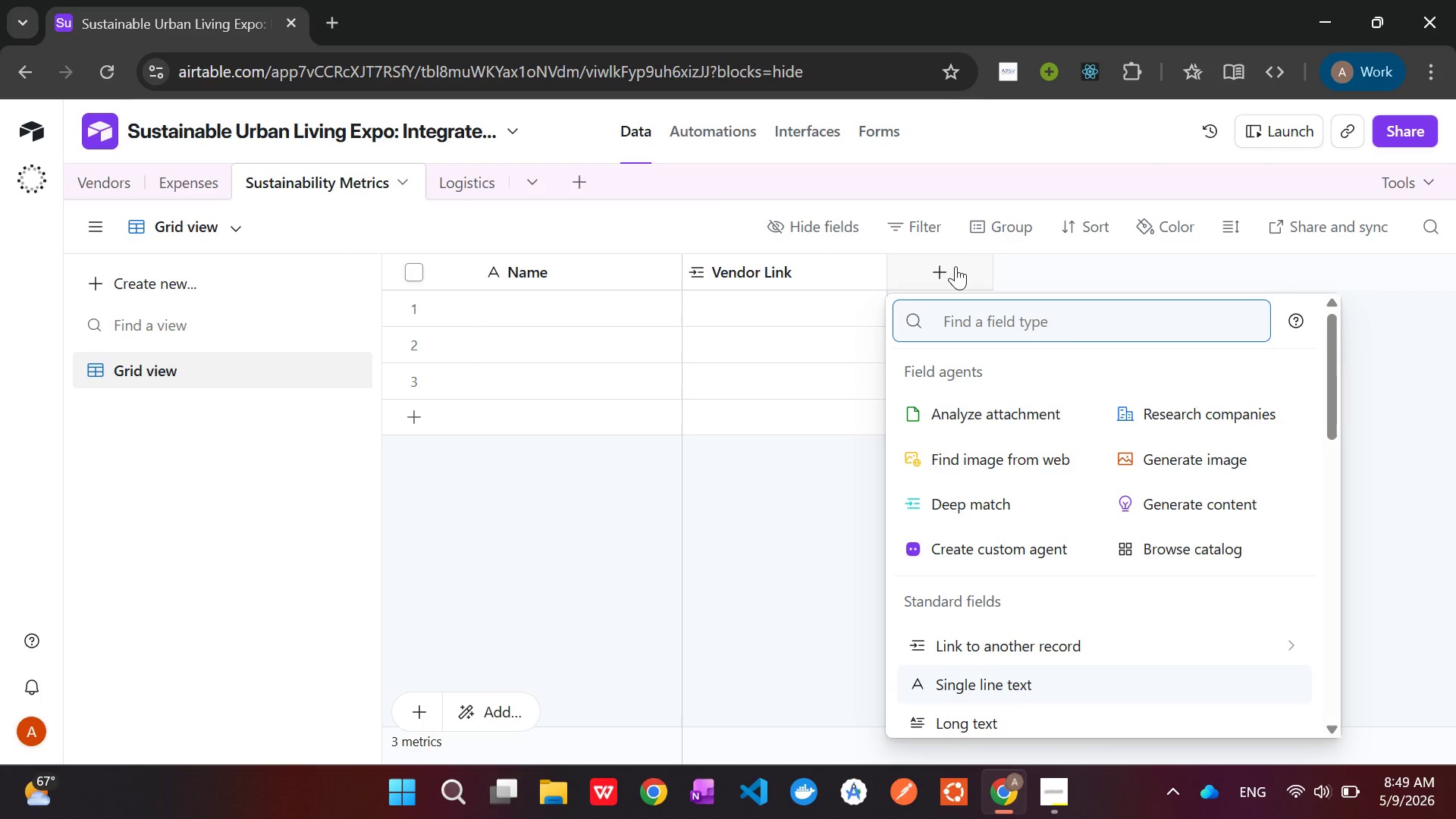 
type(sing)
 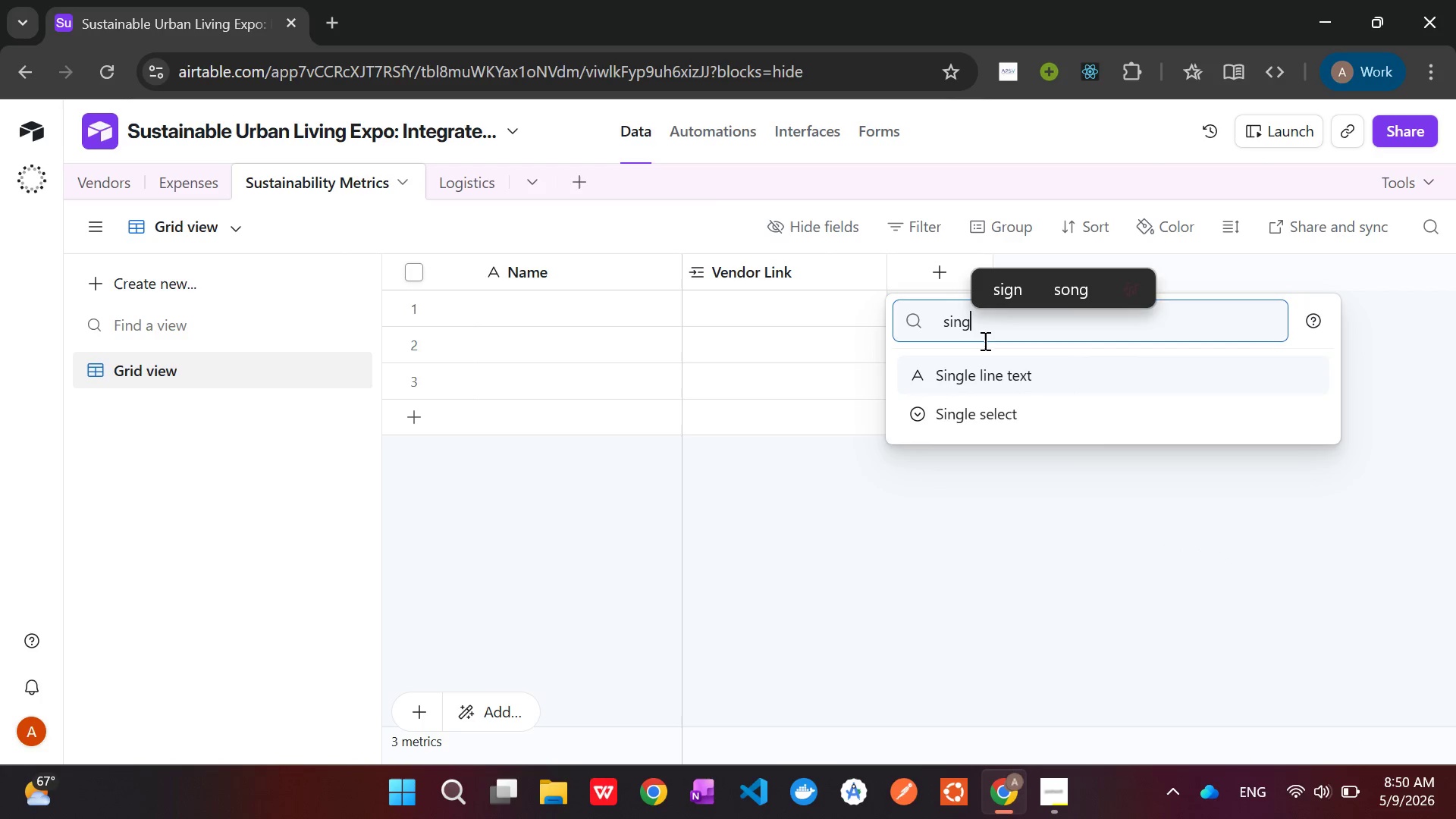 
left_click([1000, 406])
 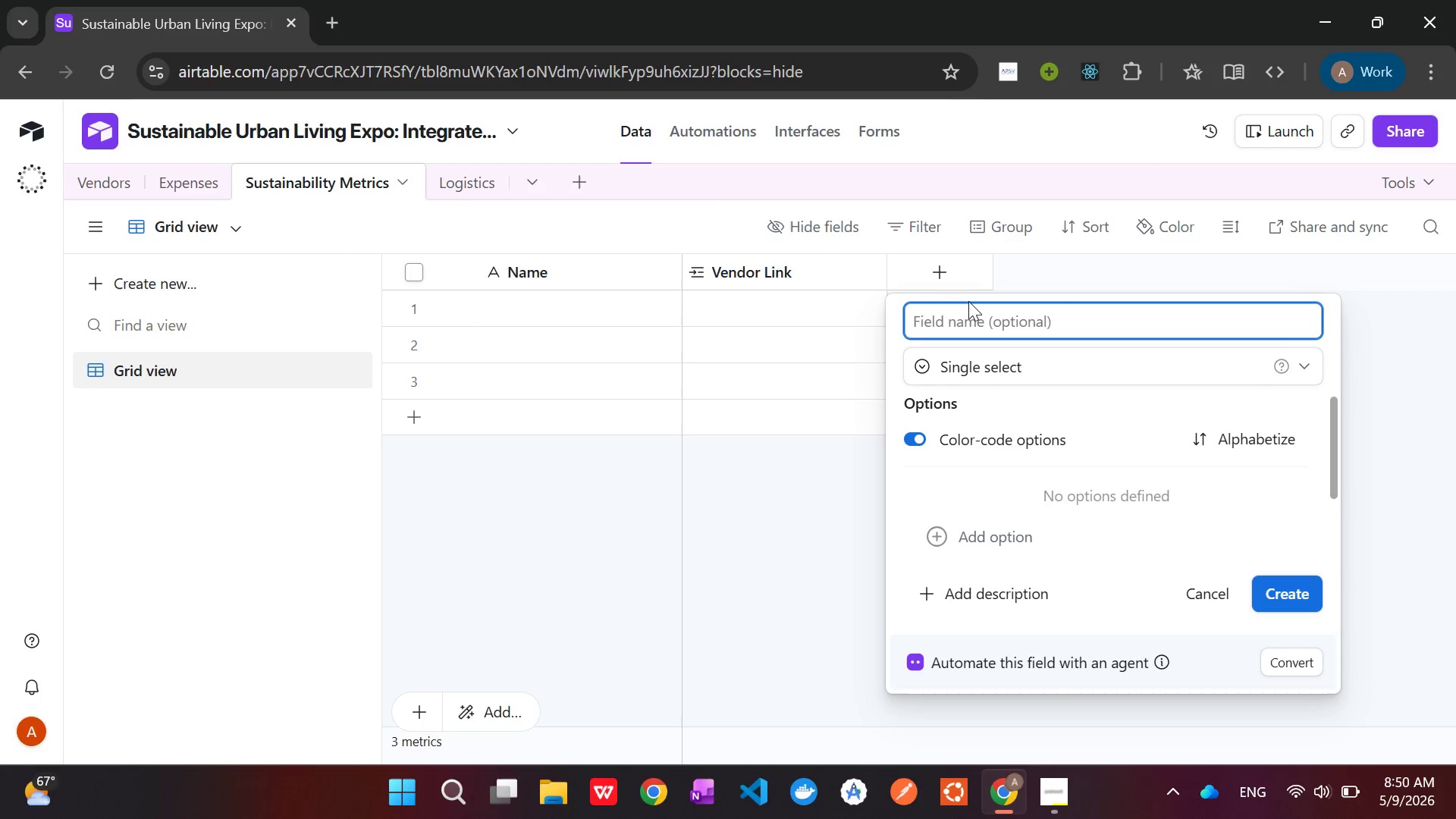 
type(Sustai)
 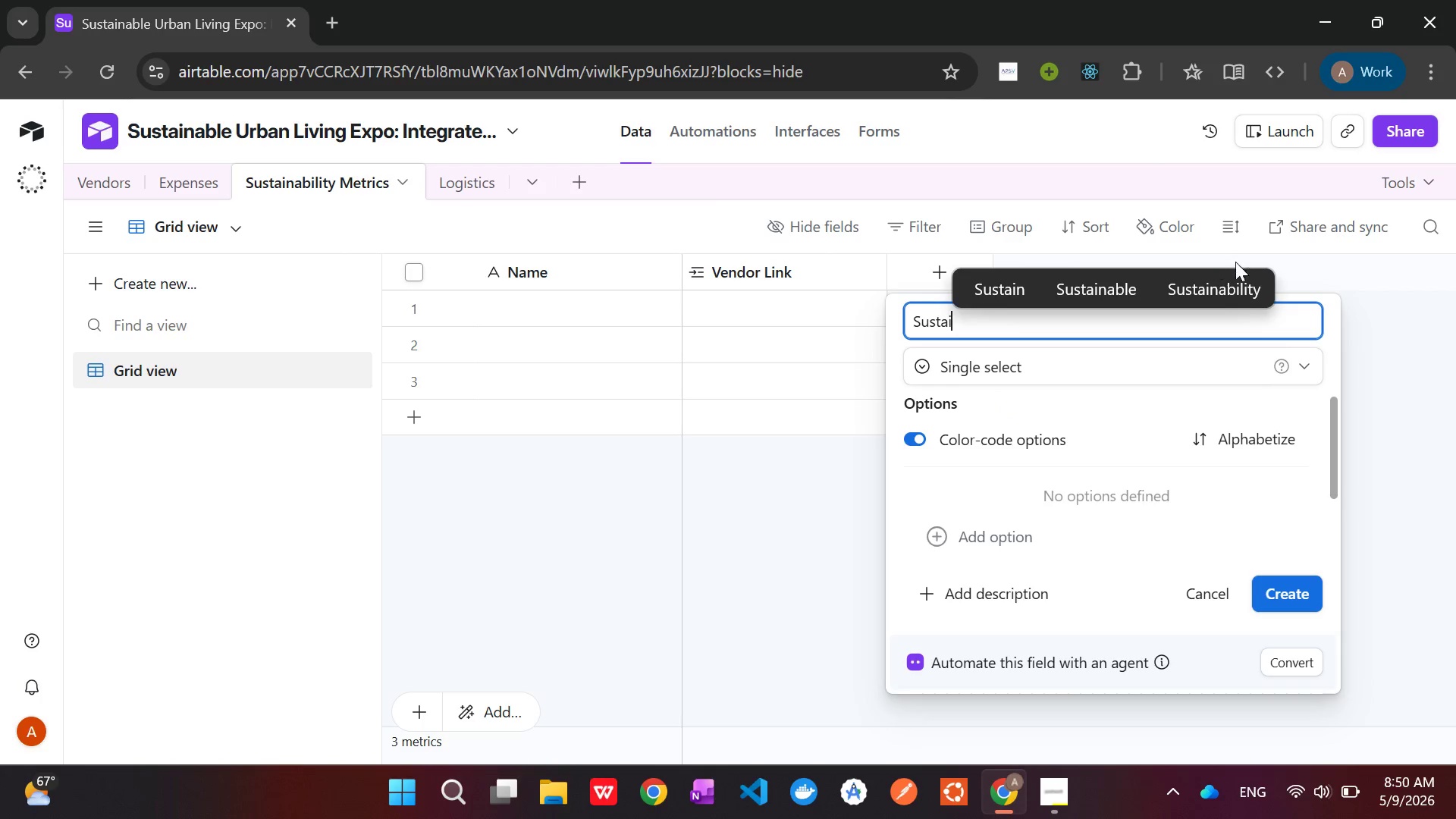 
left_click([1218, 287])
 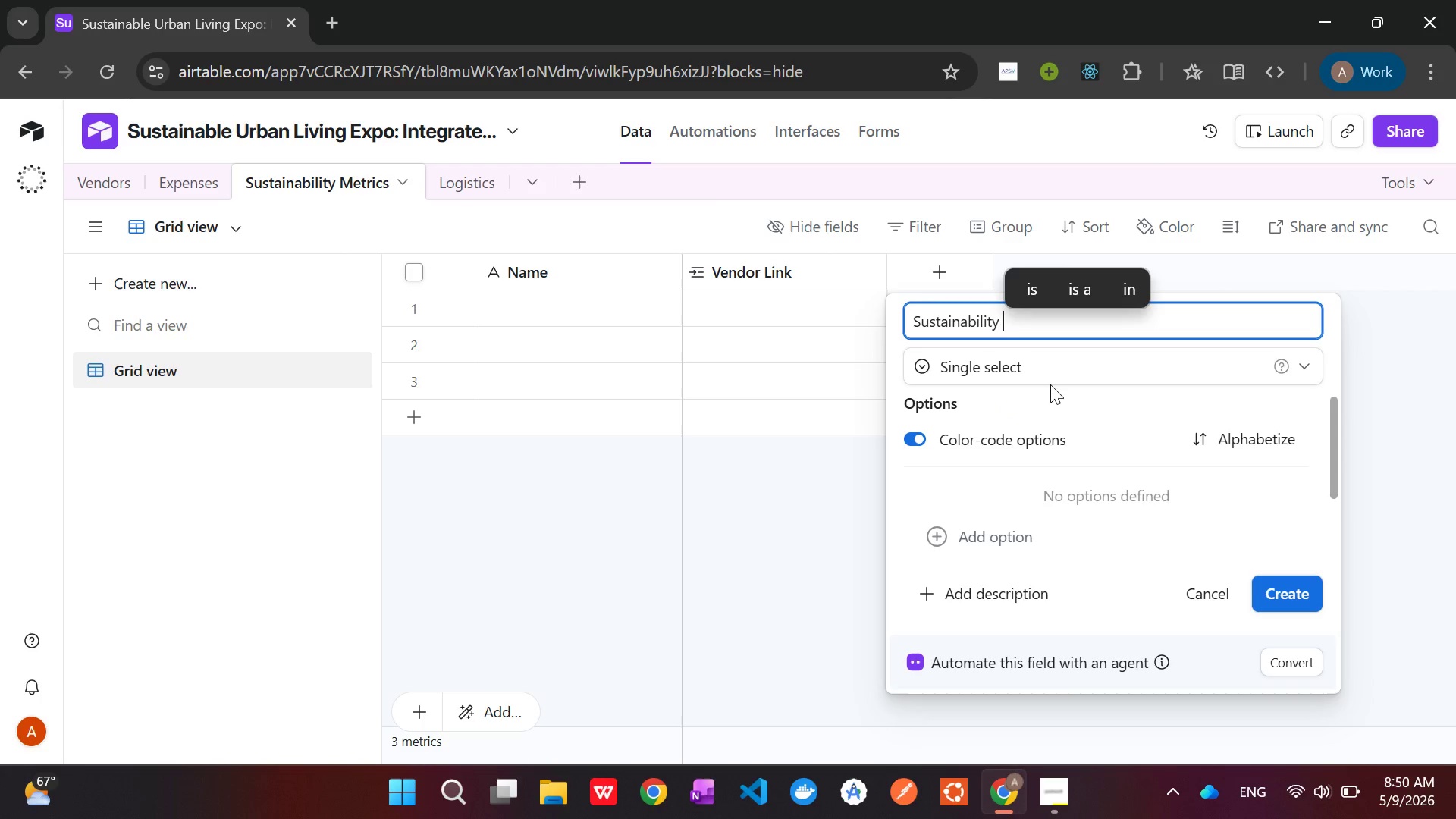 
type(Certification)
 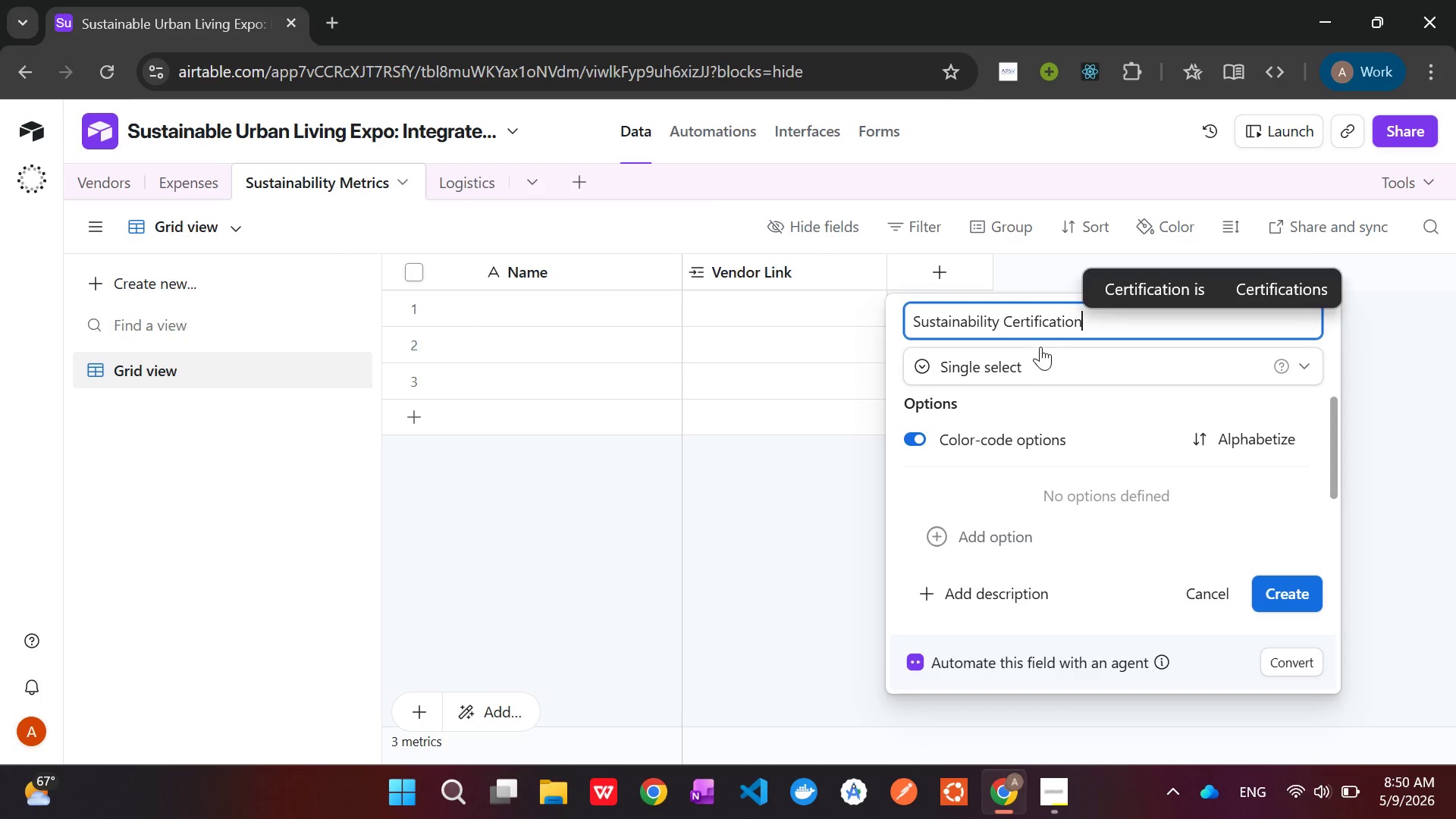 
key(S)
 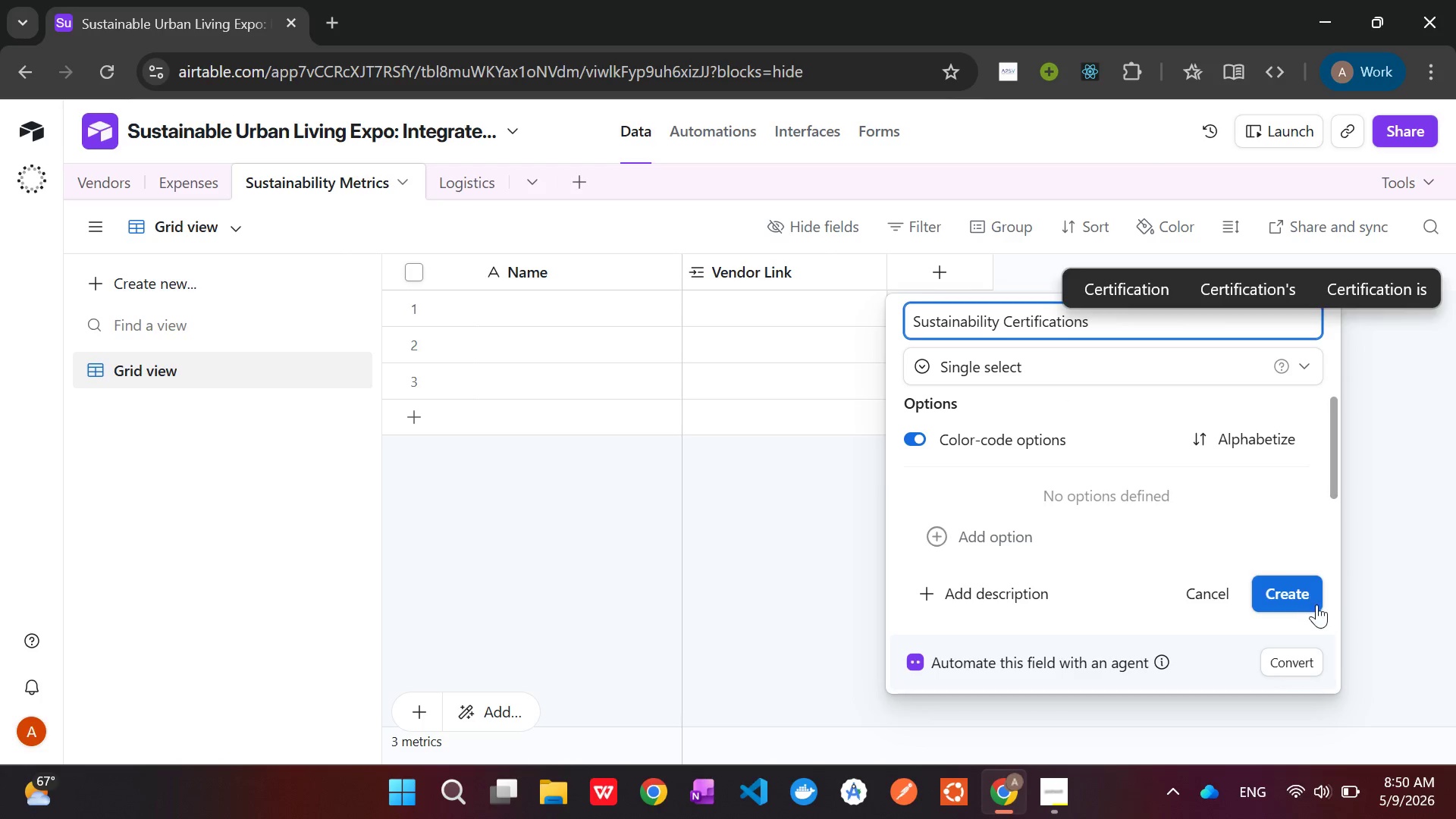 
left_click([1300, 594])
 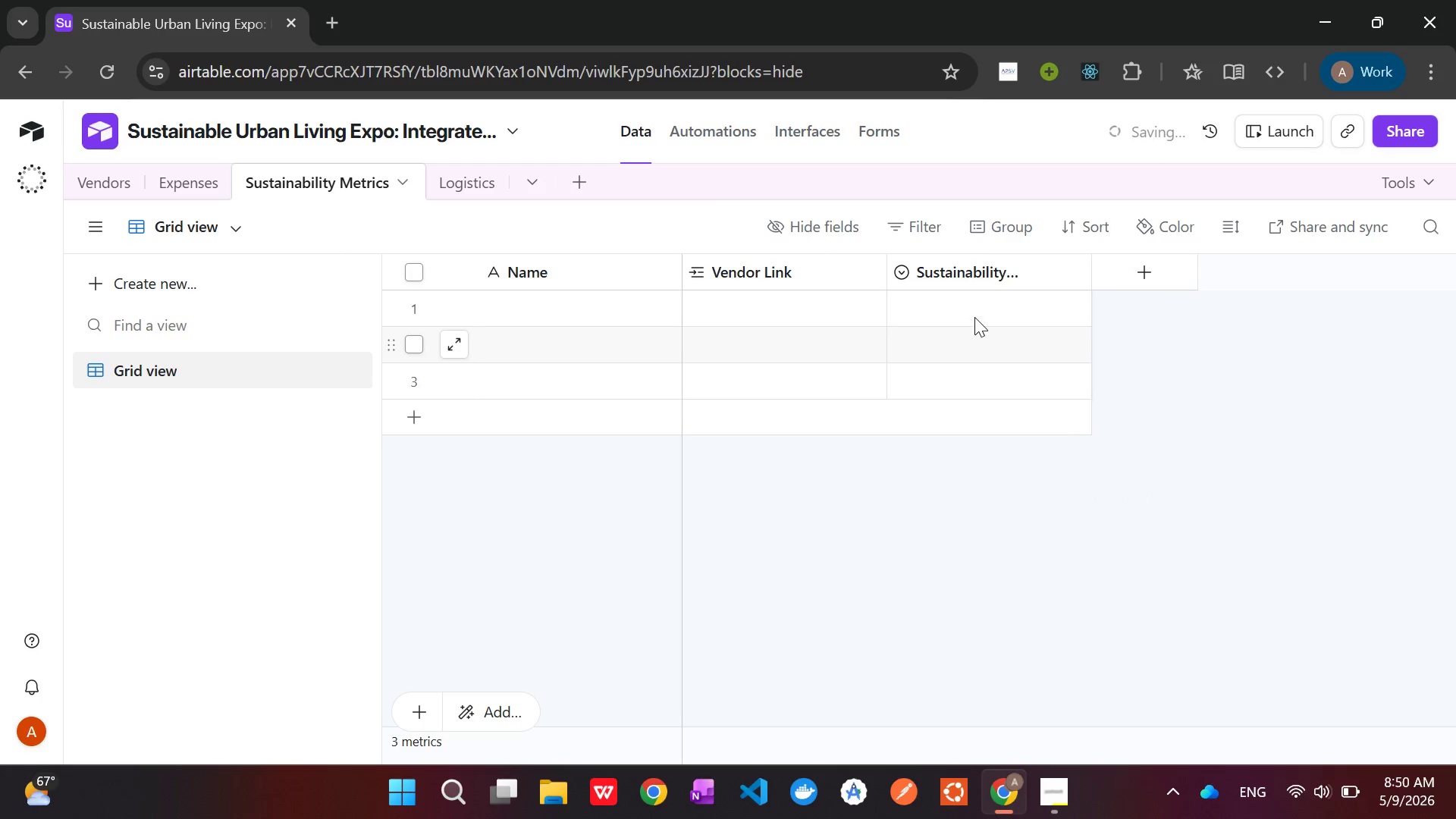 
left_click([970, 303])
 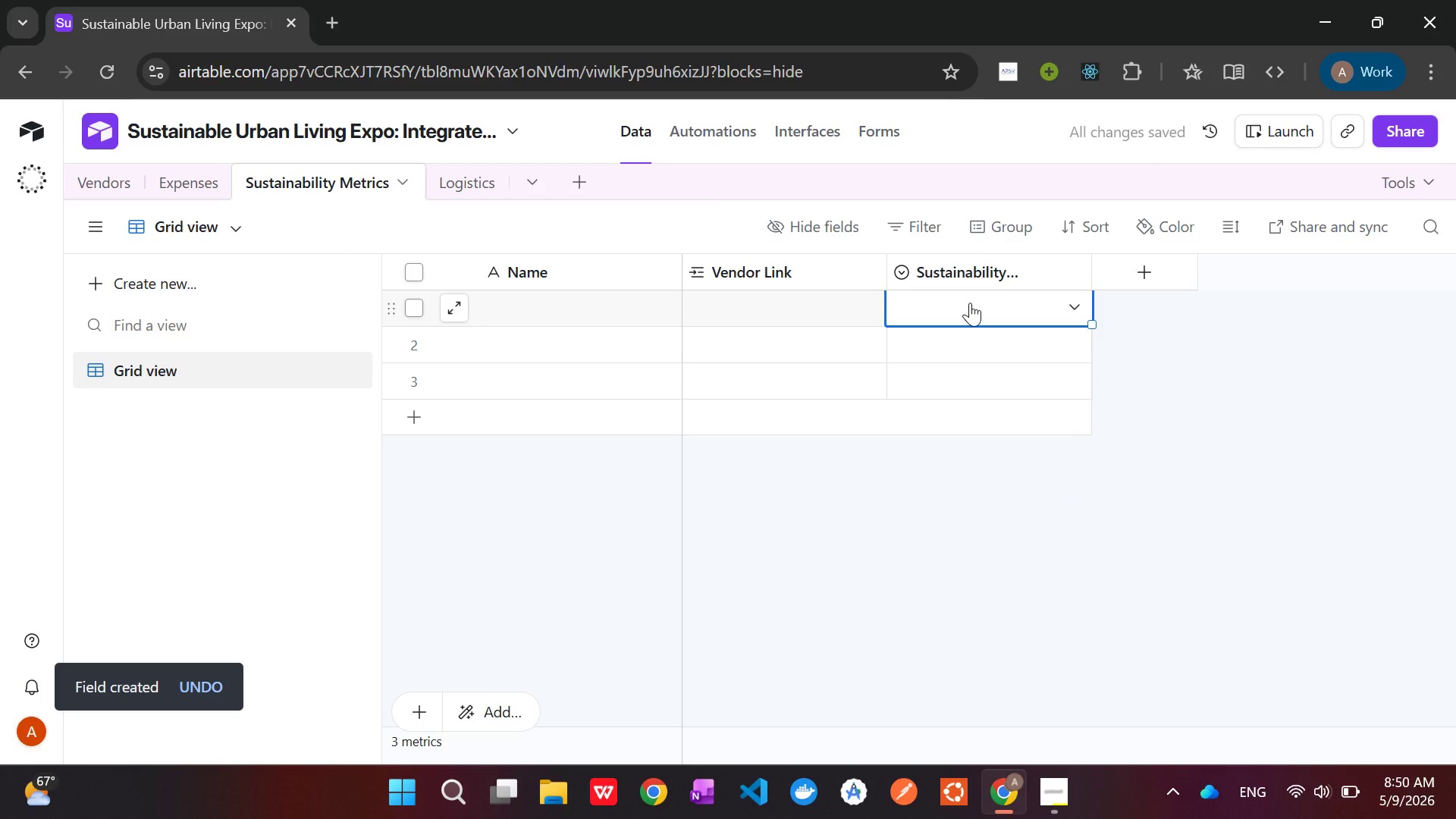 
key(Control+V)
 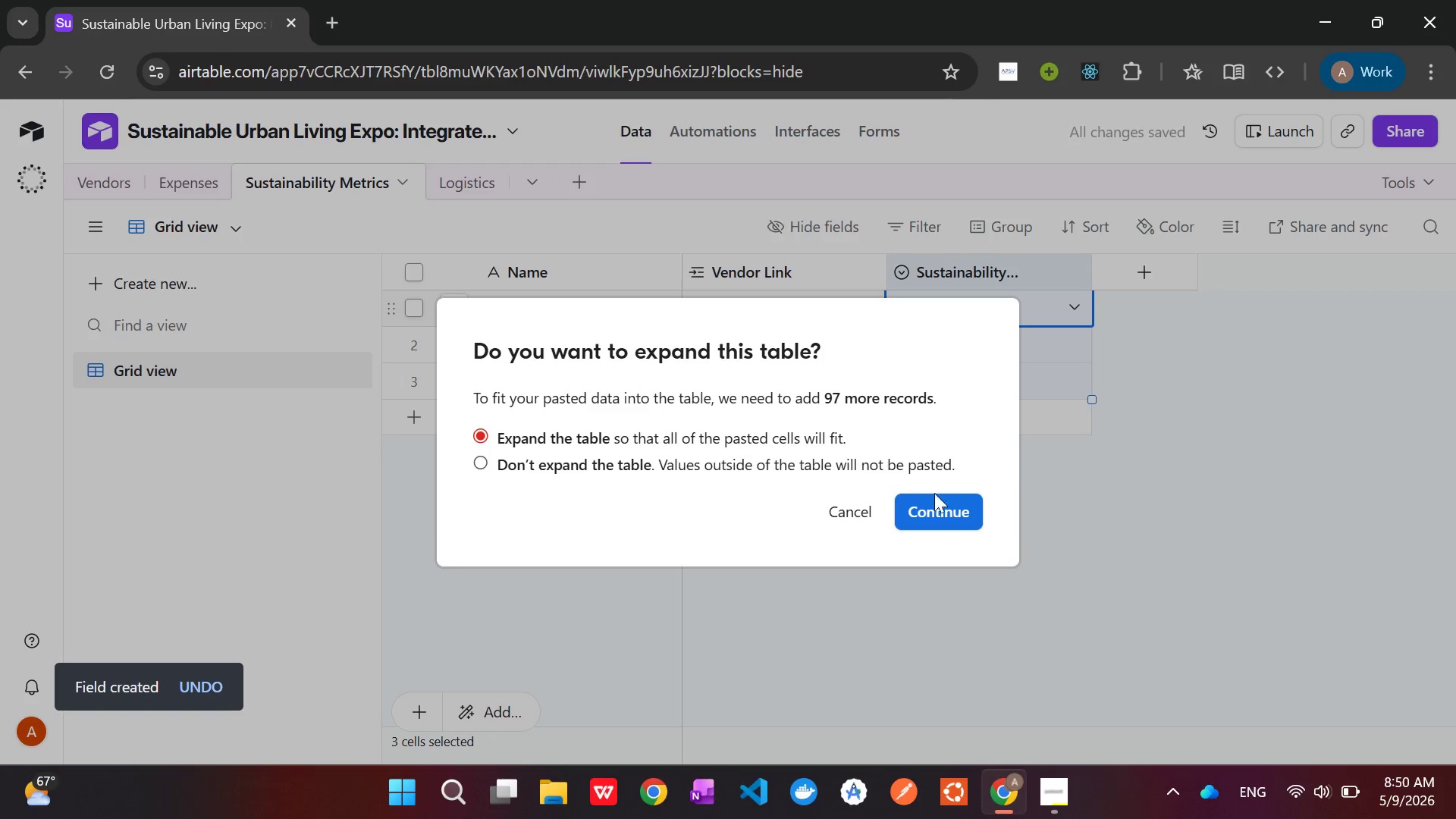 
left_click([938, 504])
 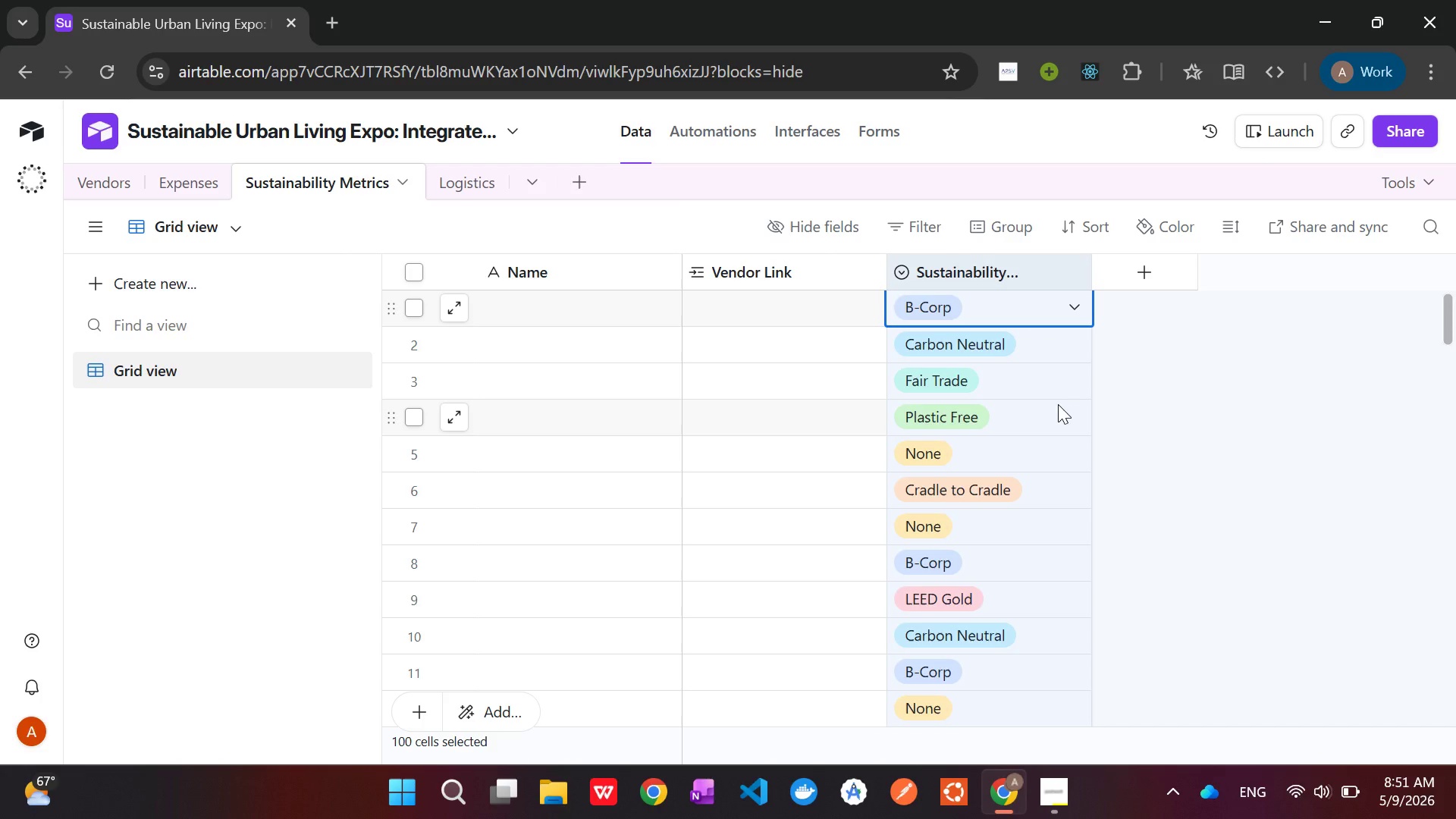 
wait(35.38)
 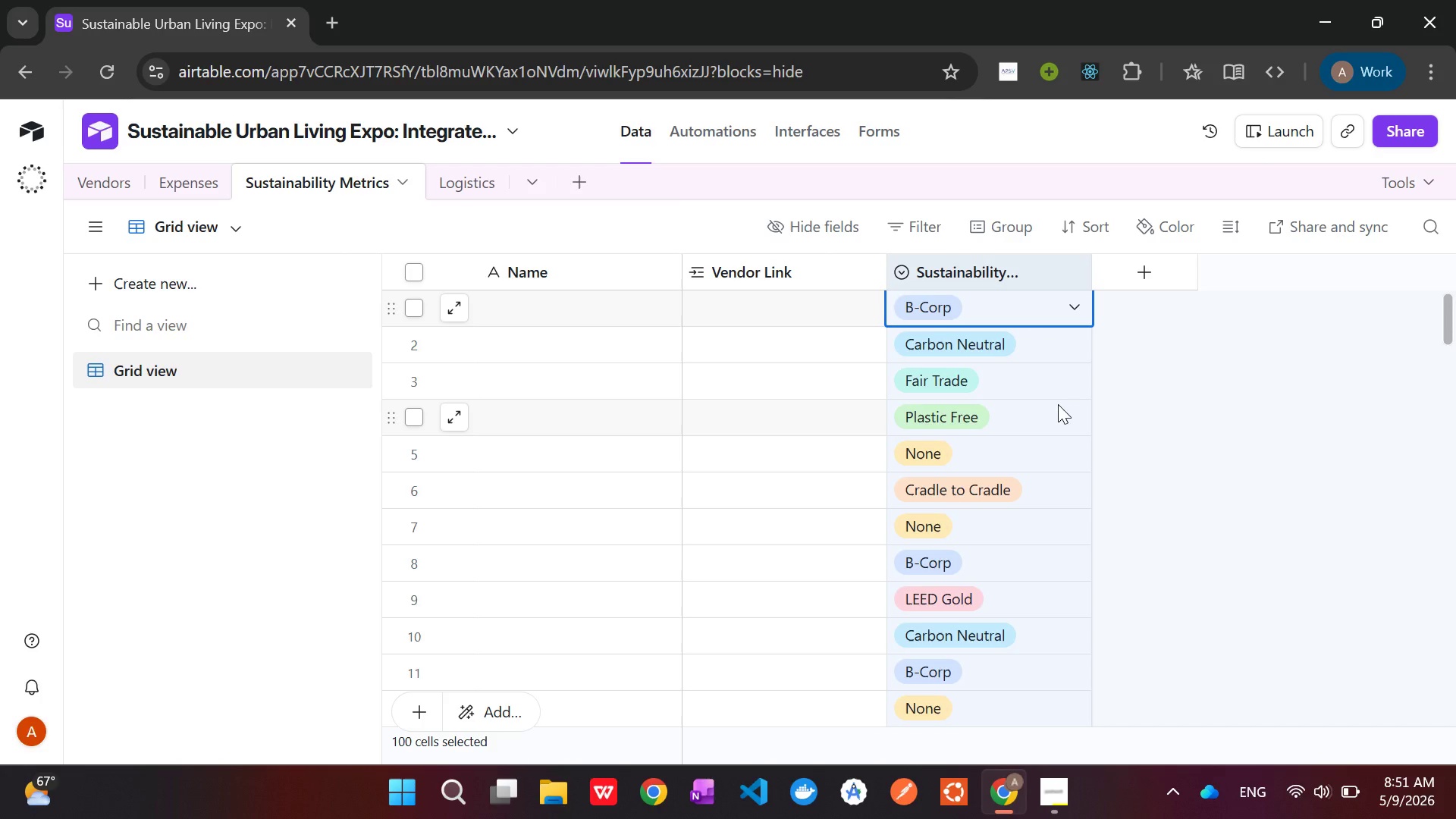 
left_click([93, 187])
 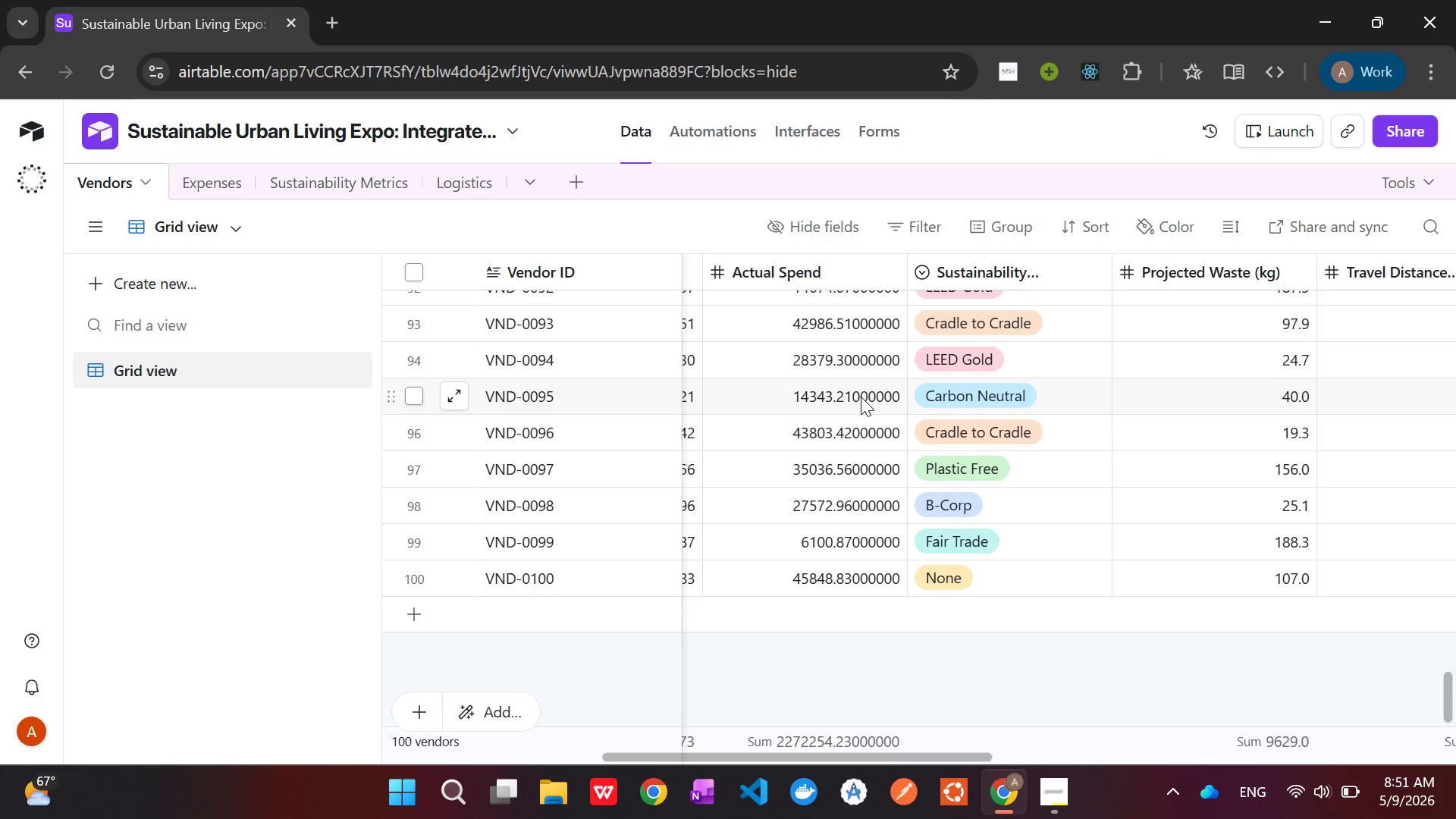 
wait(13.5)
 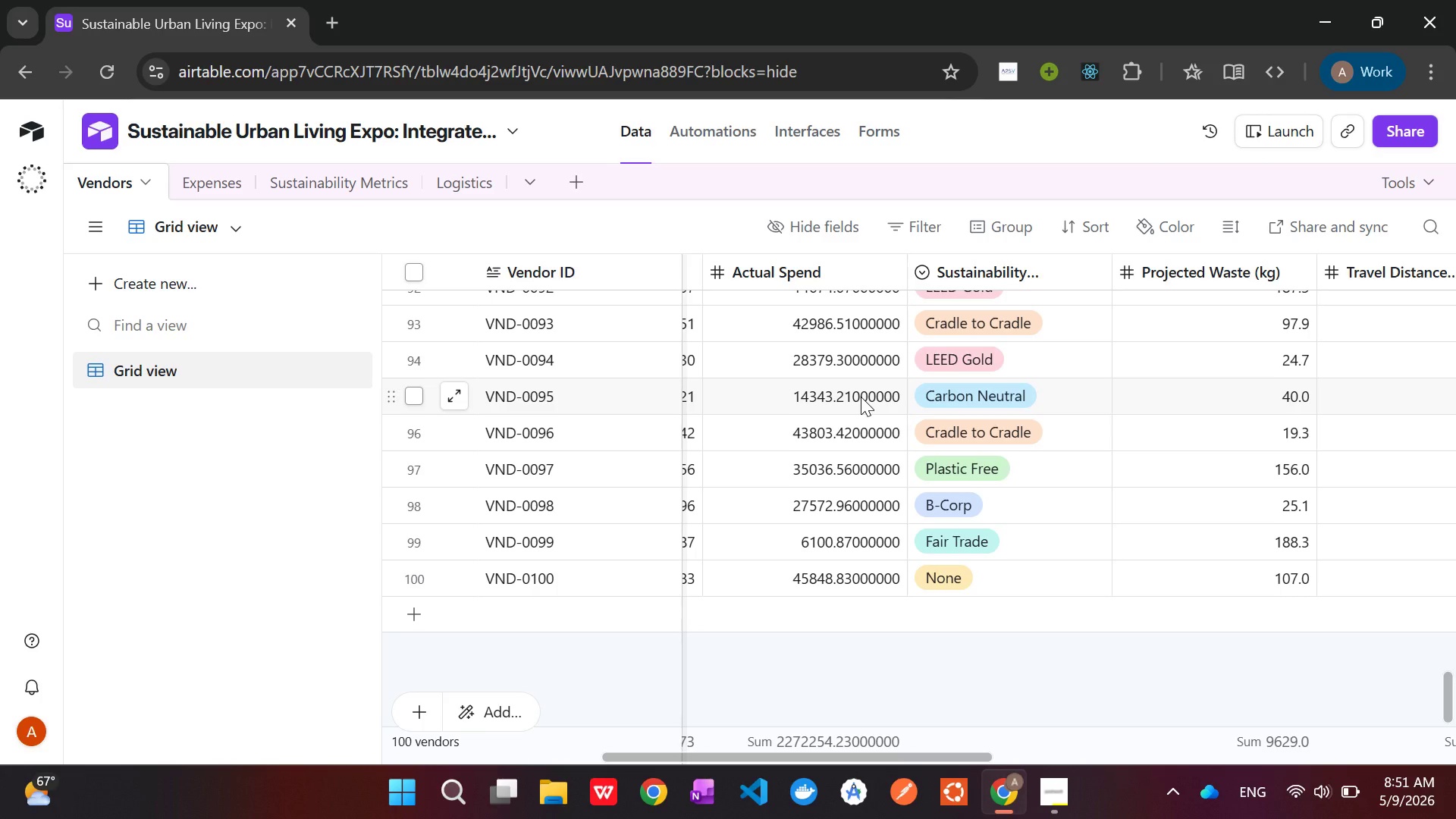 
scroll: coordinate [1142, 485], scroll_direction: up, amount: 38.0
 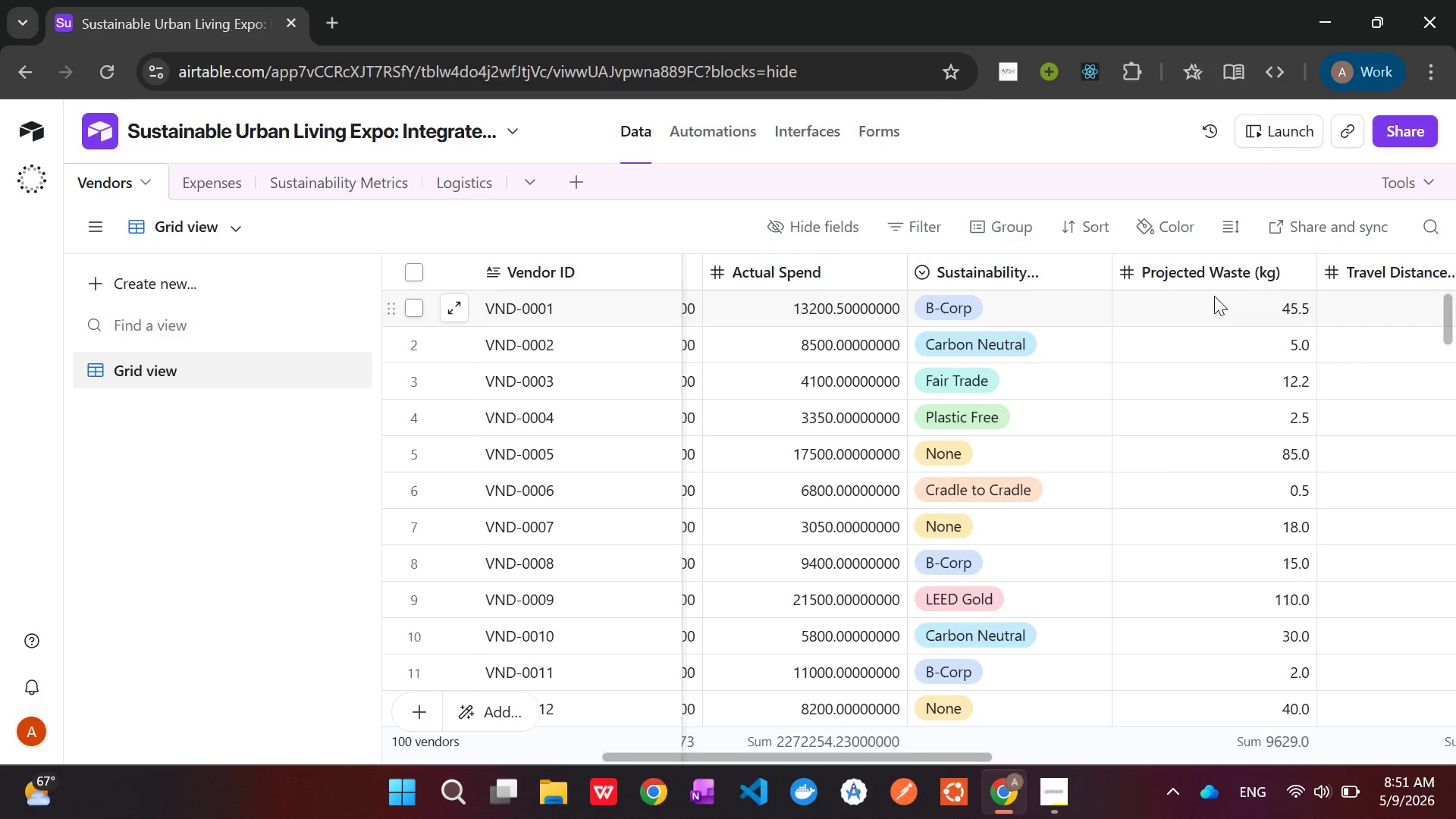 
left_click([1214, 296])
 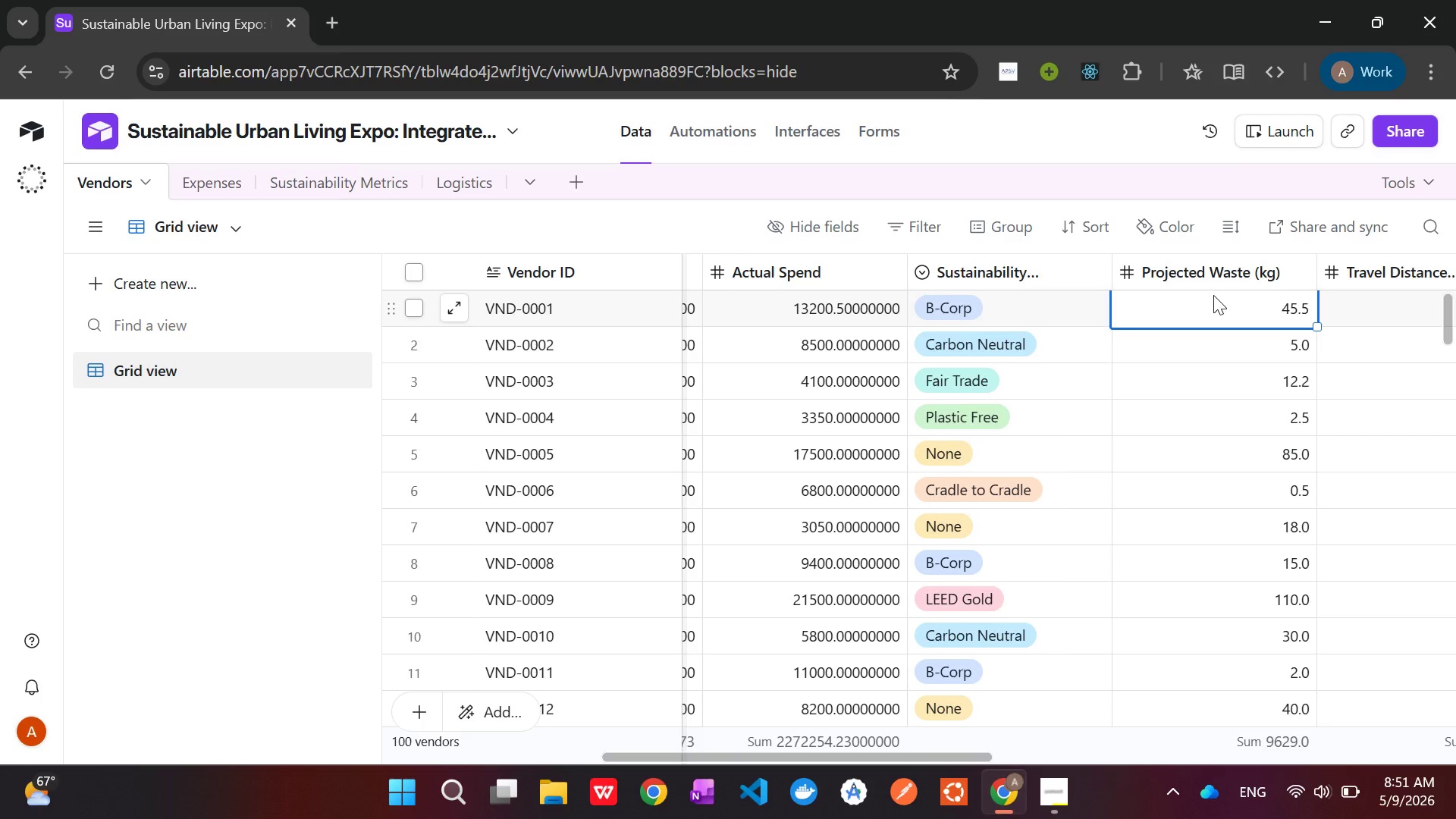 
wait(20.48)
 